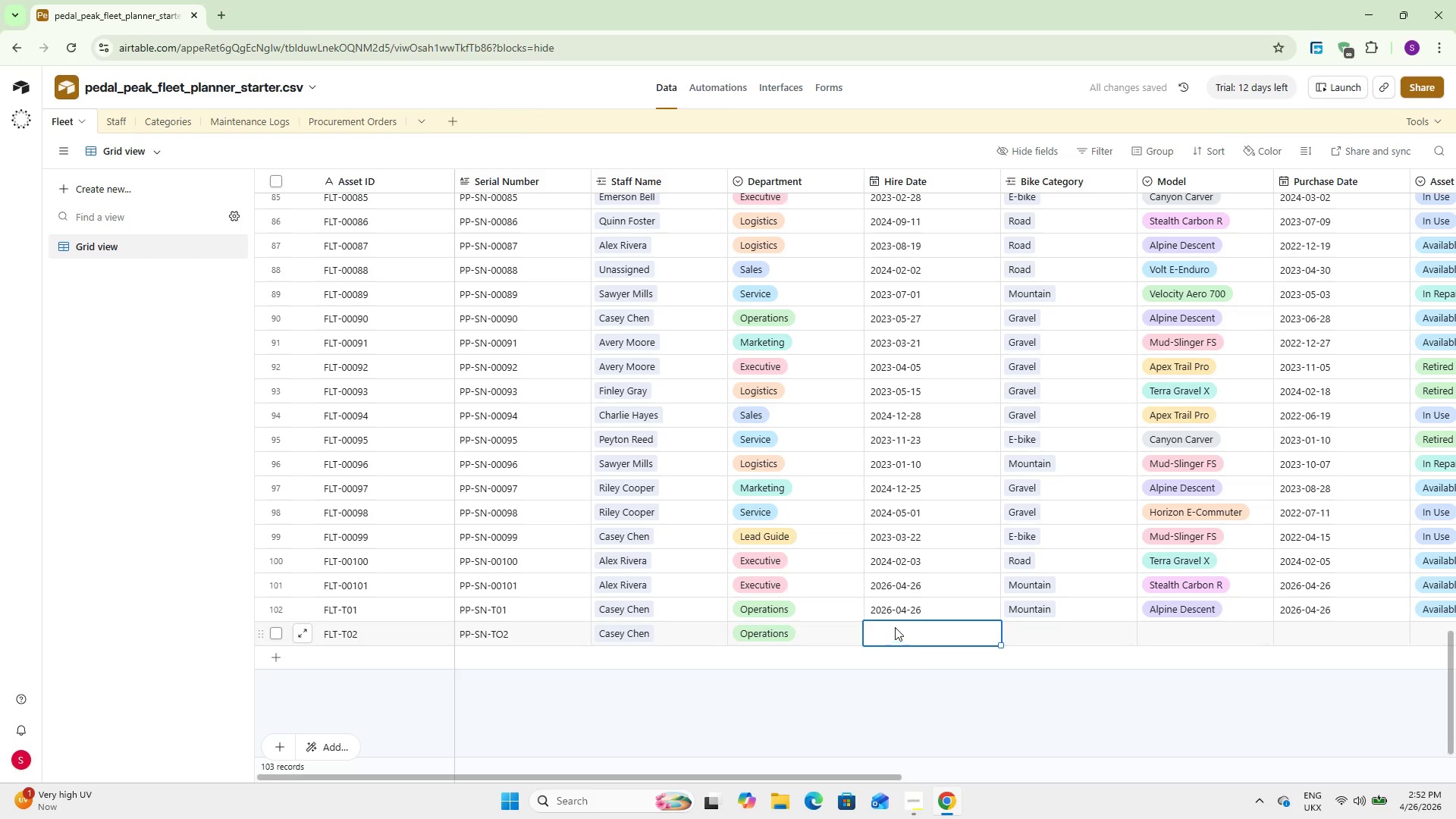 
double_click([895, 627])
 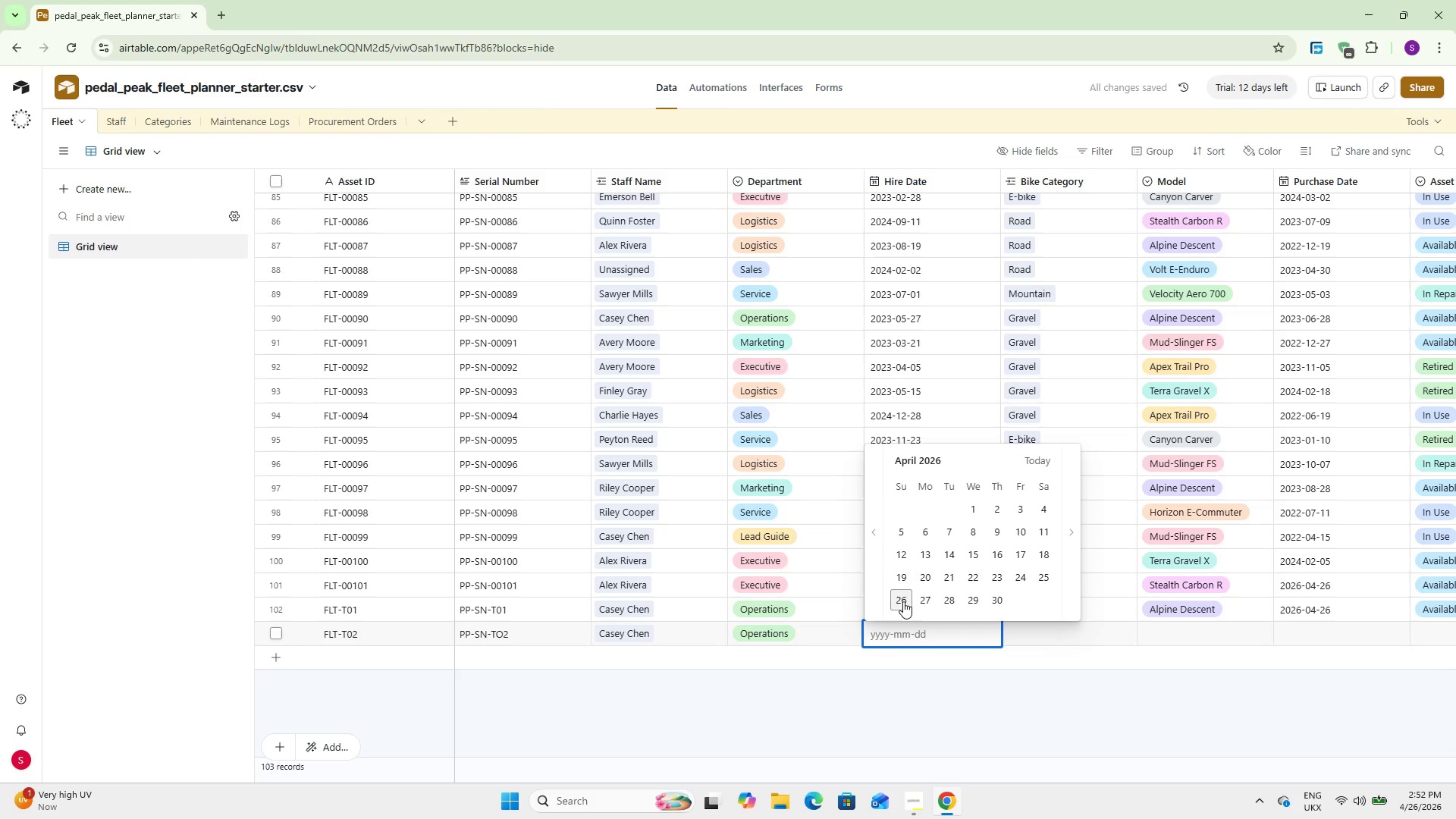 
left_click([903, 600])
 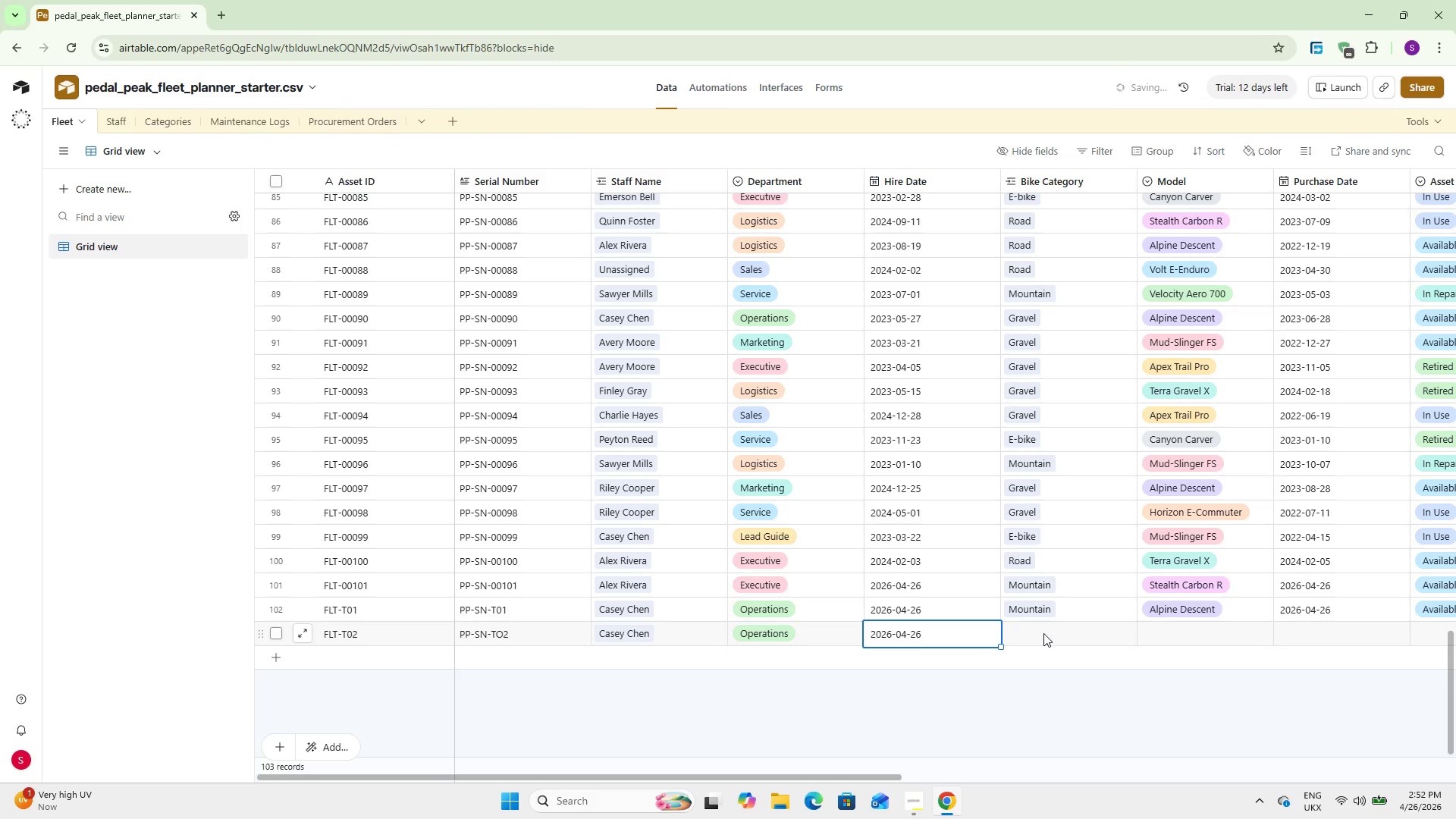 
double_click([1043, 633])
 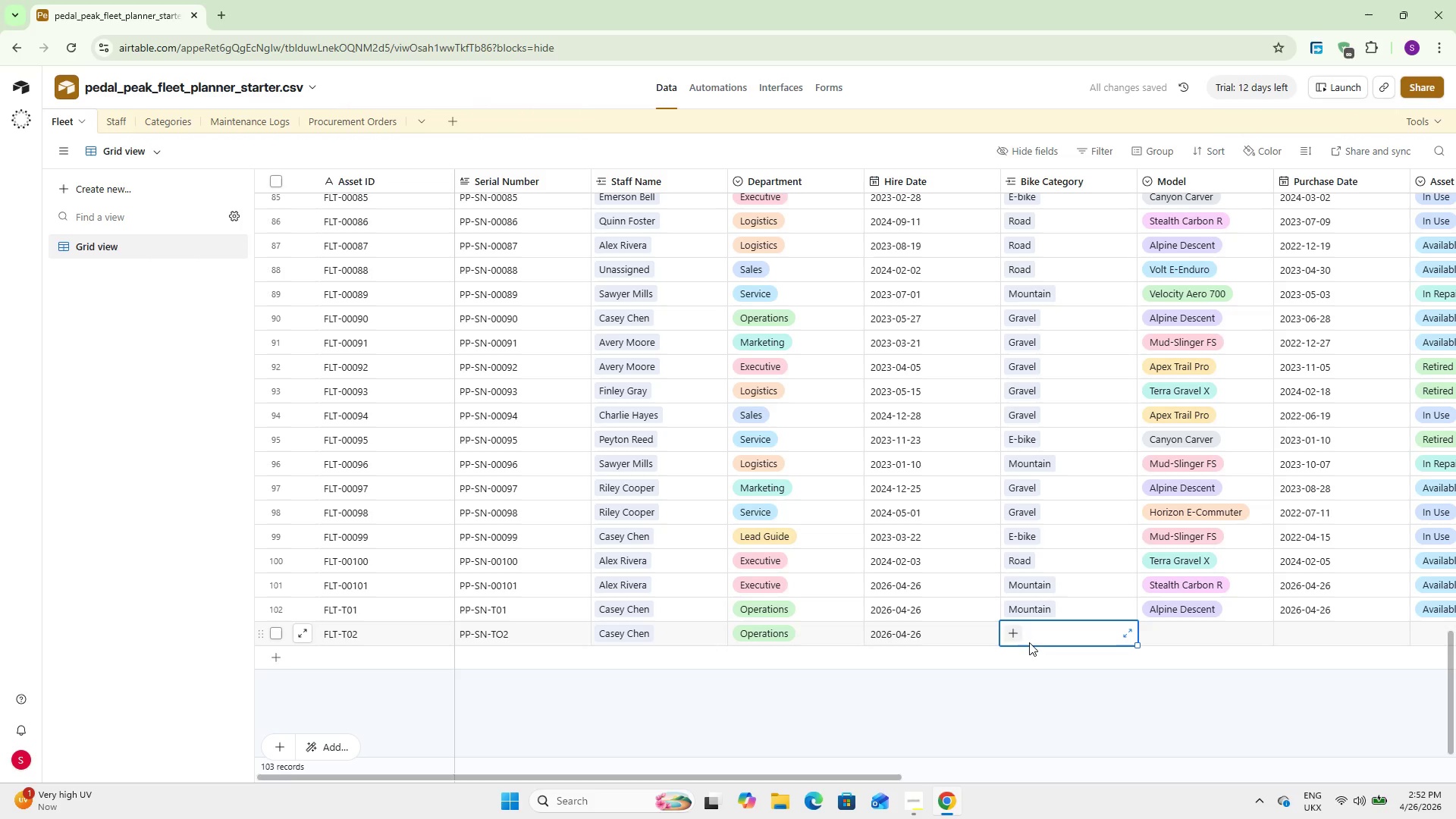 
left_click([1008, 637])
 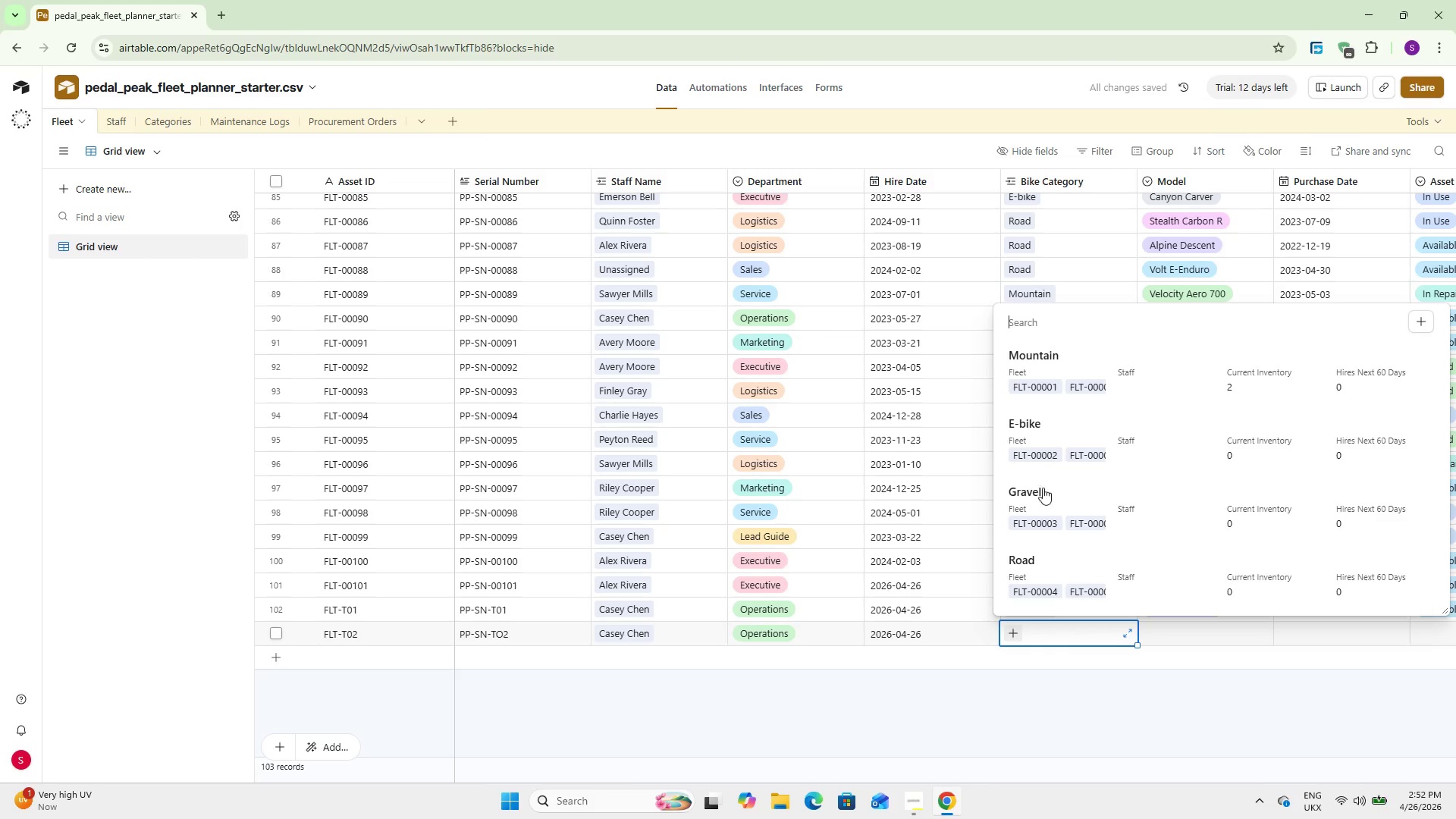 
left_click([1037, 564])
 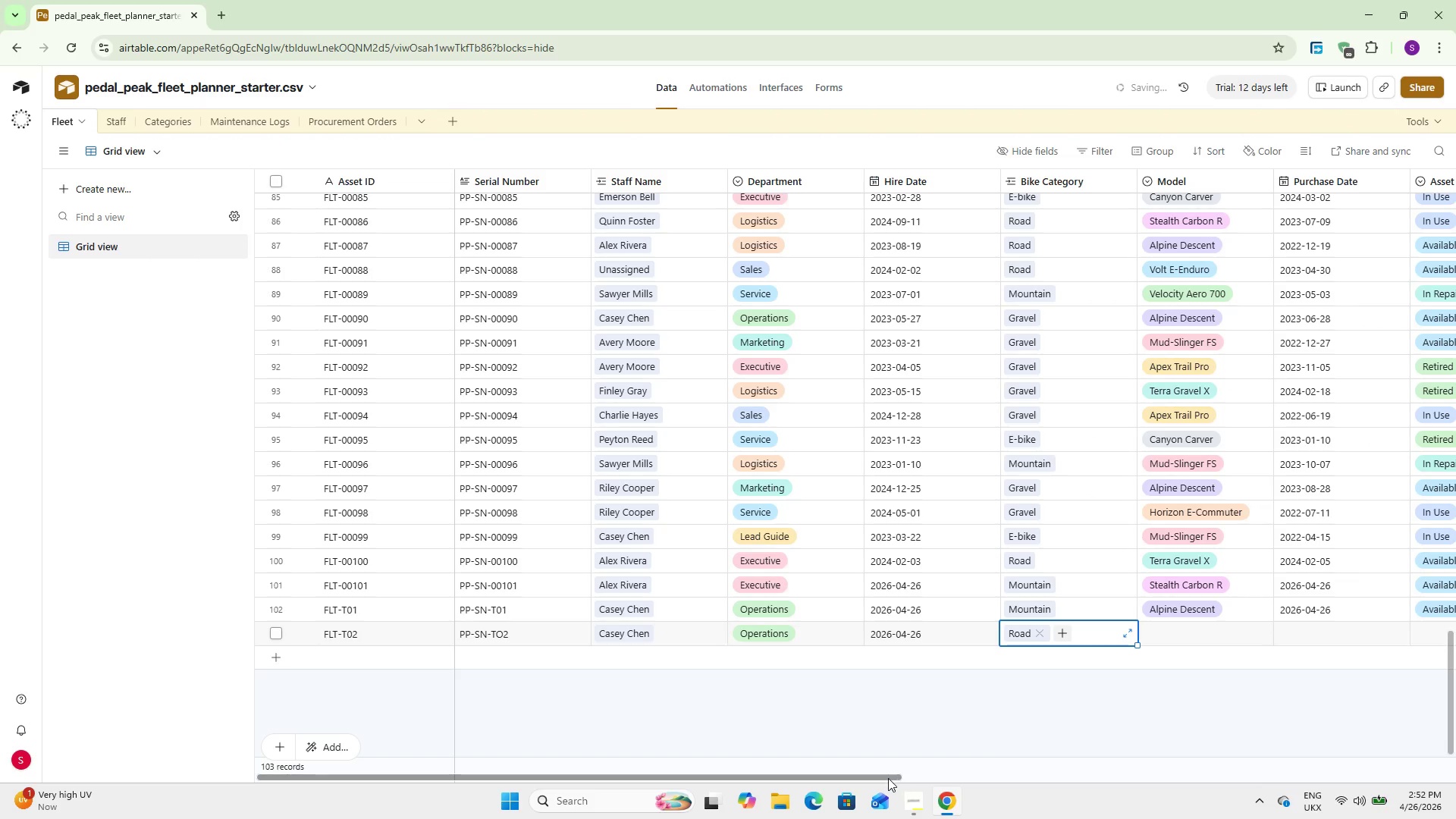 
left_click_drag(start_coordinate=[883, 777], to_coordinate=[1021, 760])
 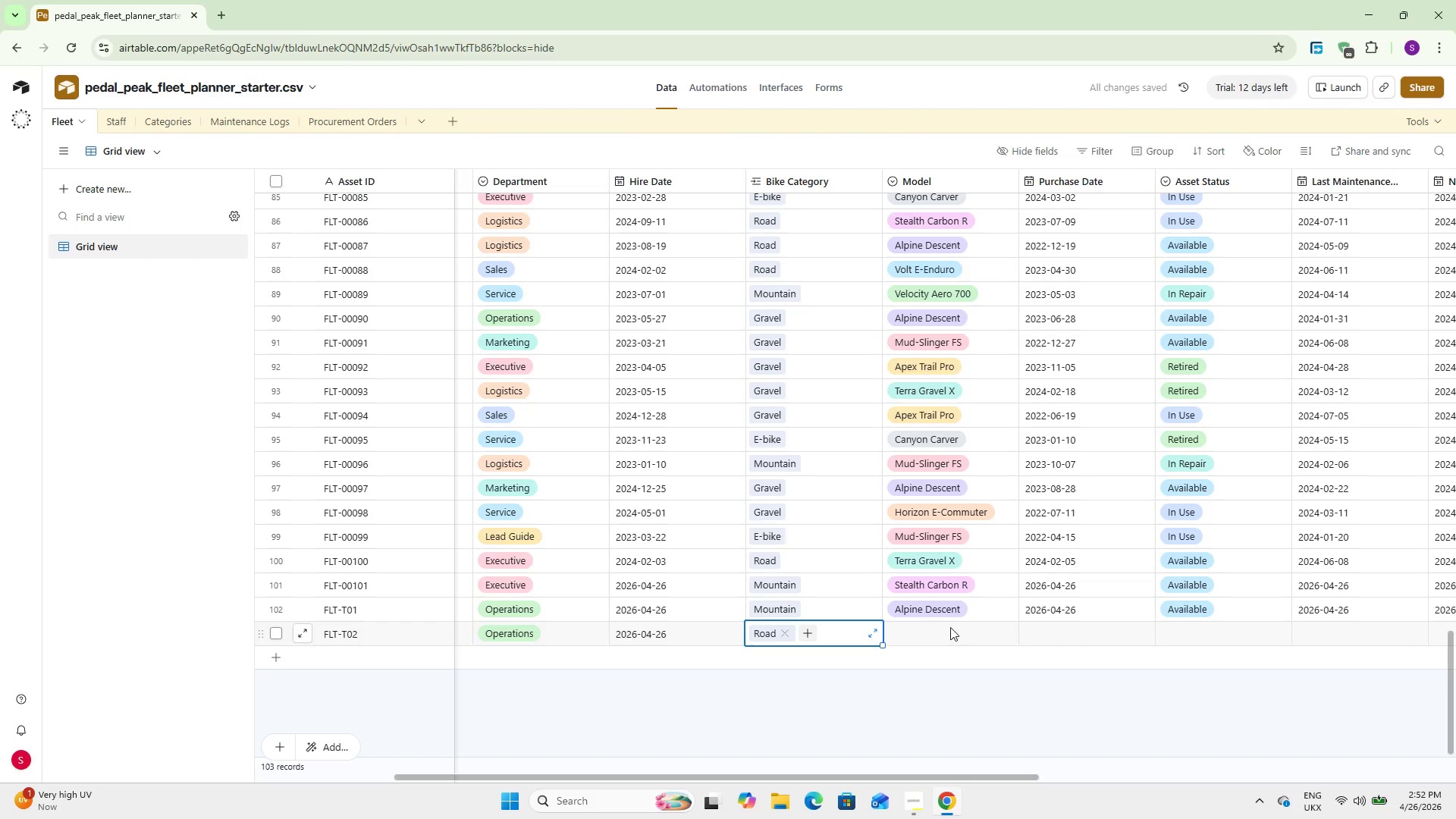 
double_click([950, 627])
 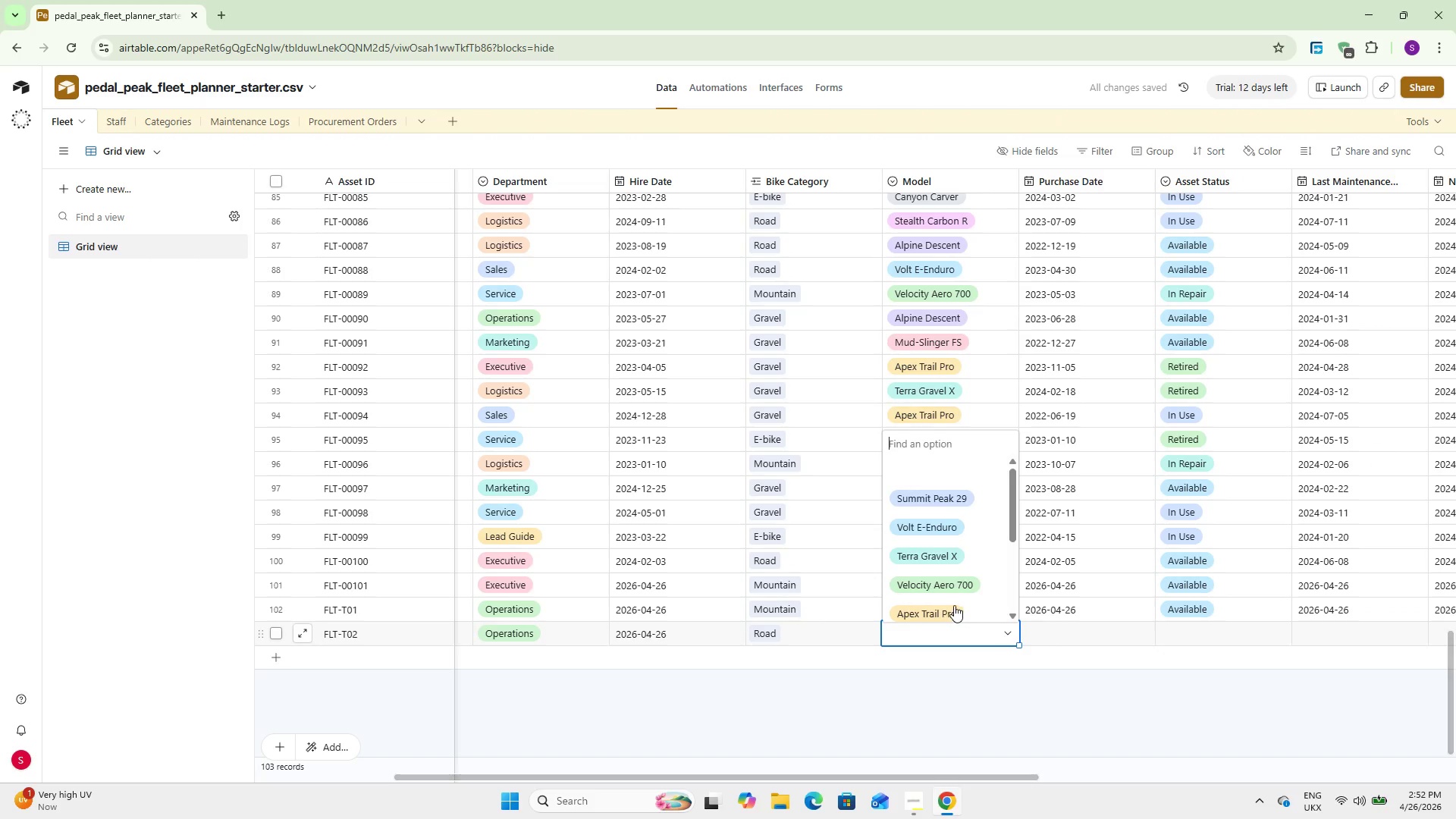 
left_click([954, 605])
 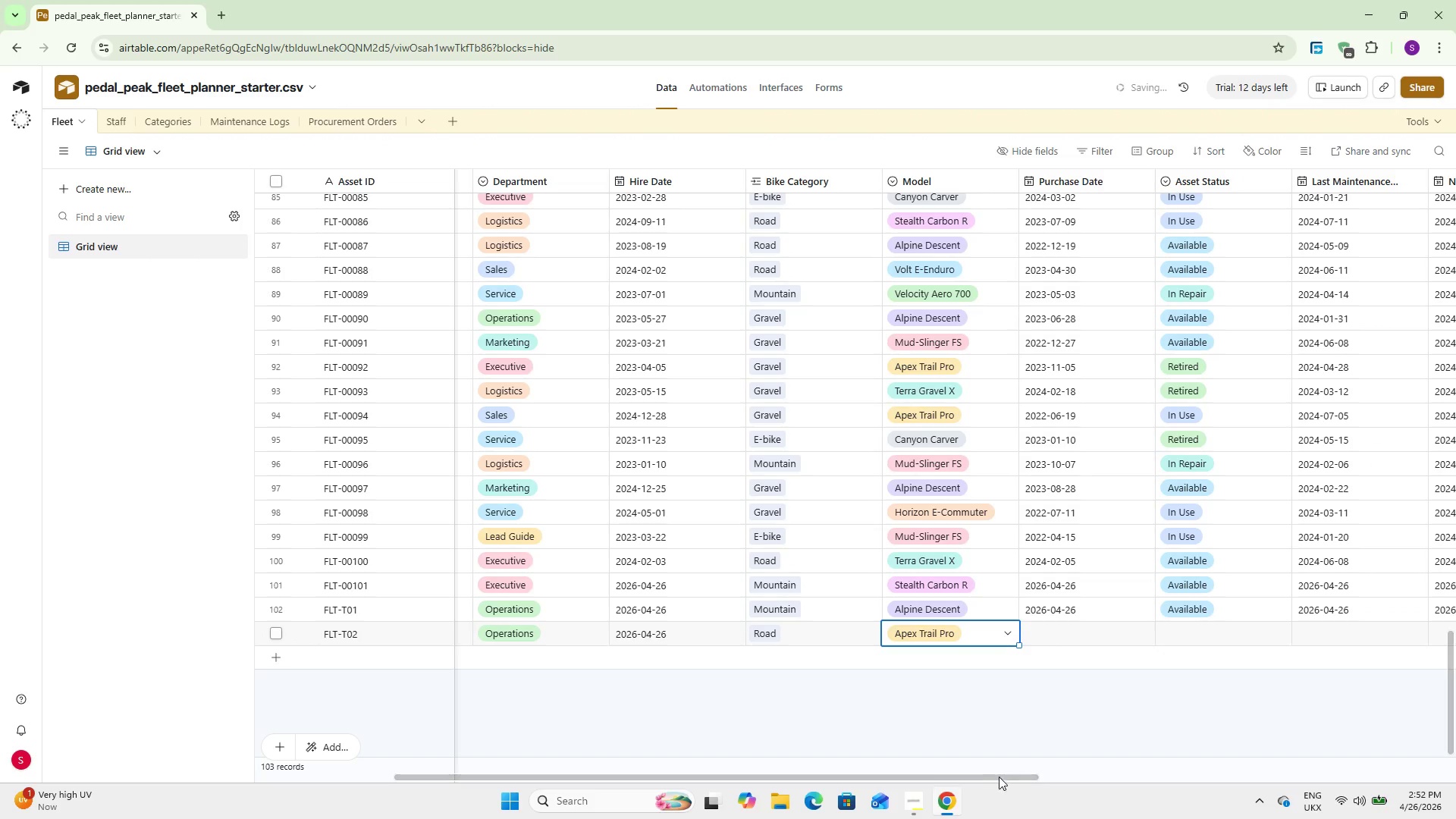 
left_click_drag(start_coordinate=[999, 775], to_coordinate=[1081, 771])
 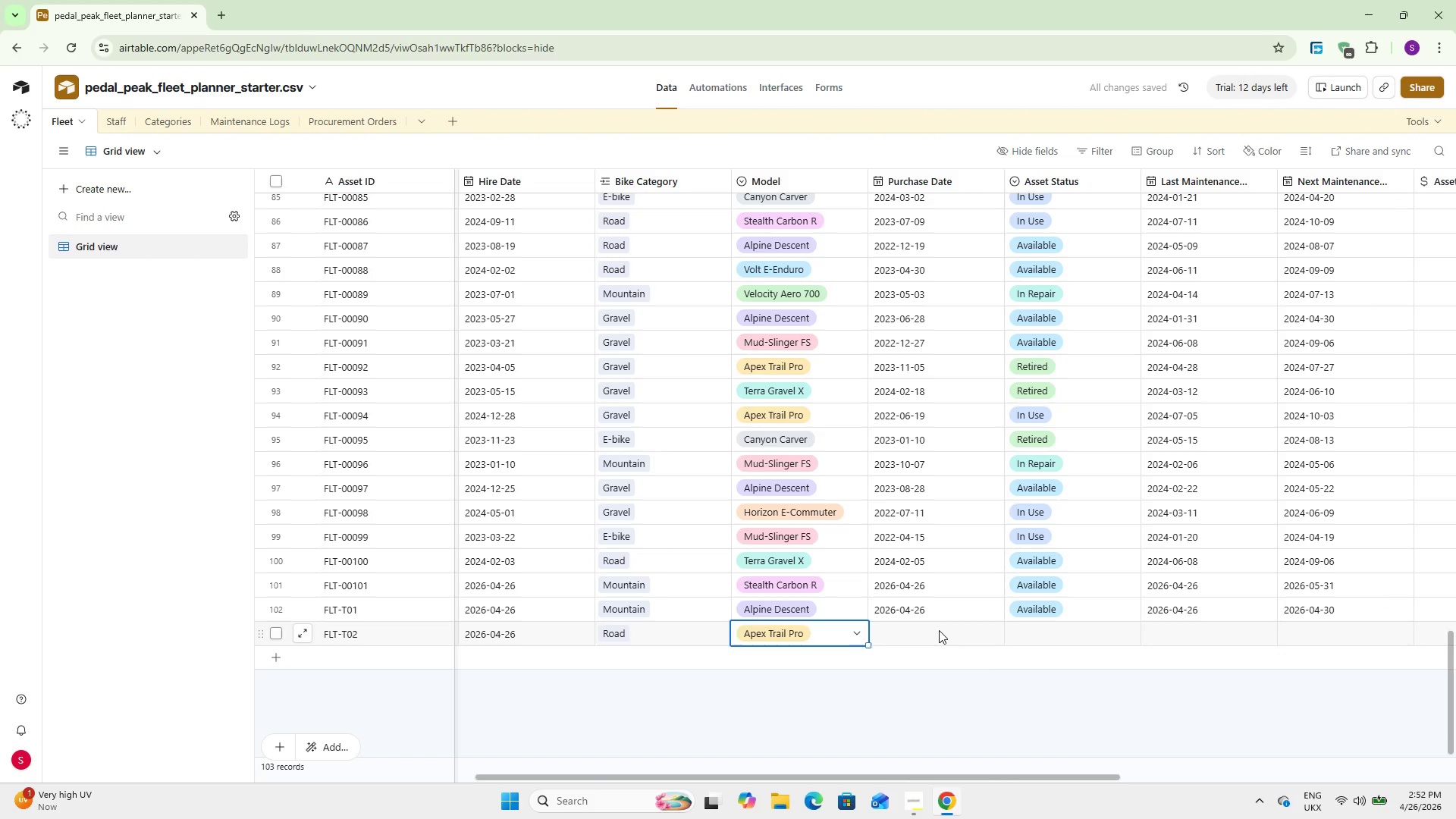 
double_click([939, 630])
 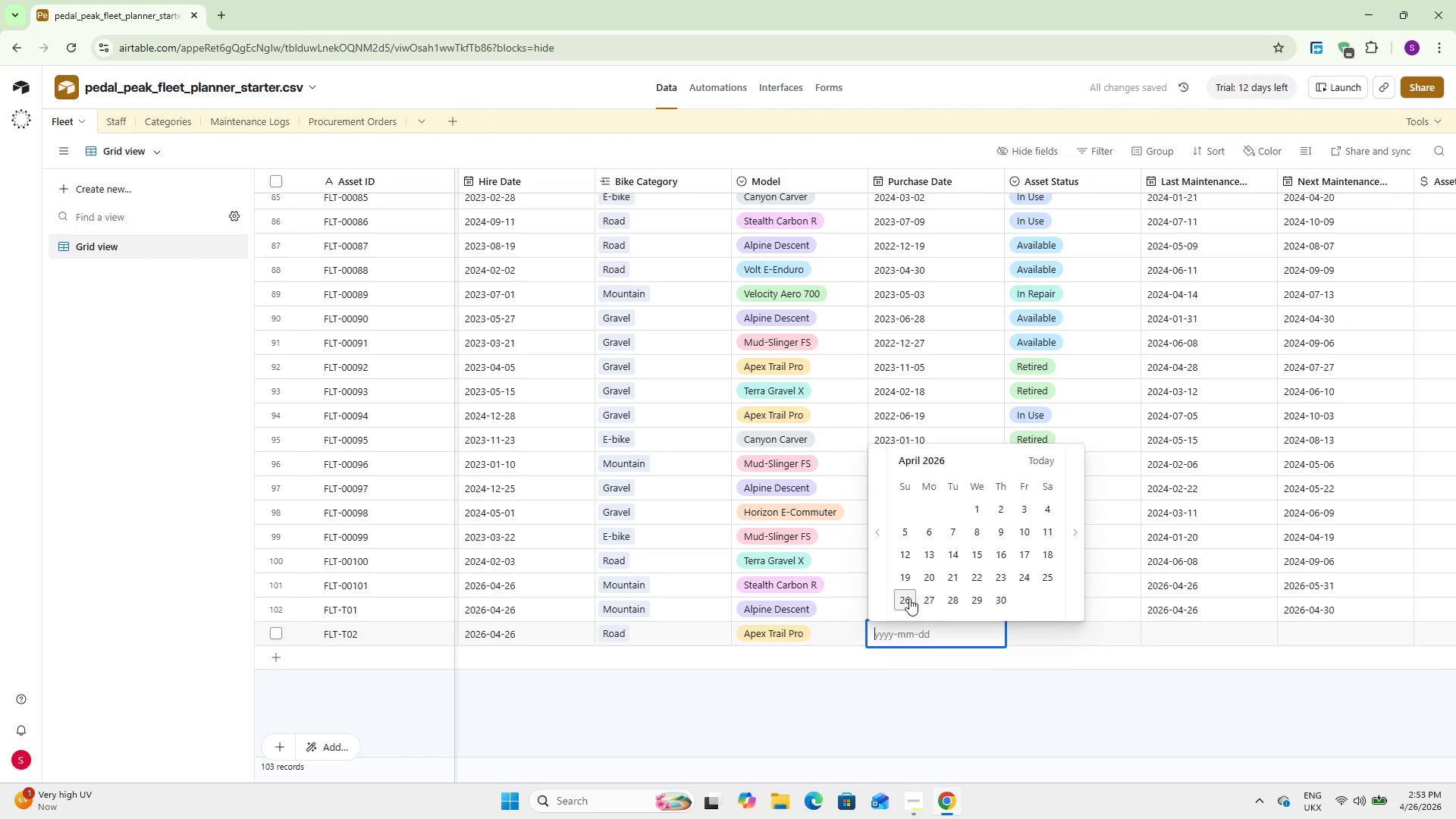 
left_click([906, 599])
 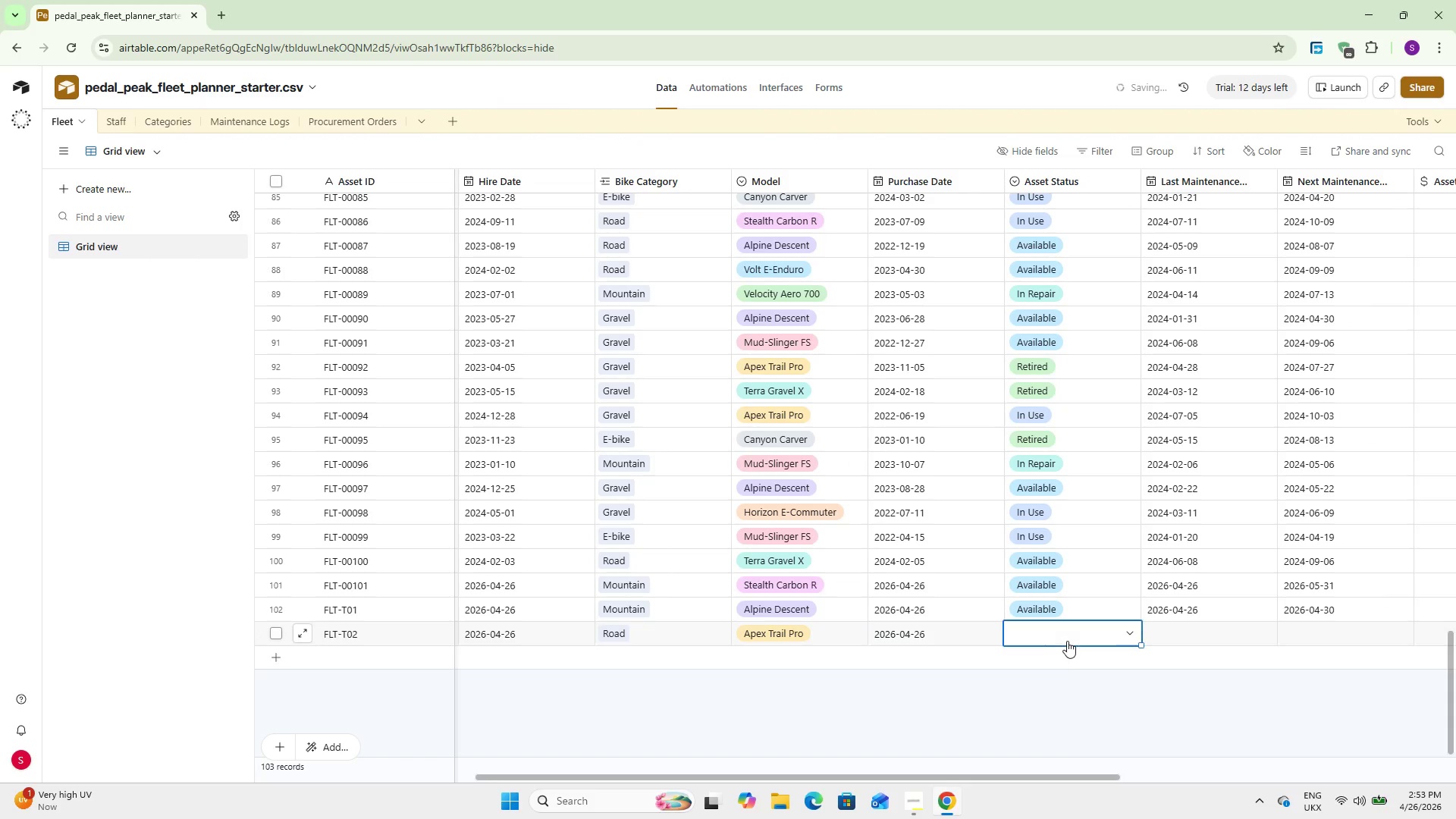 
double_click([1065, 636])
 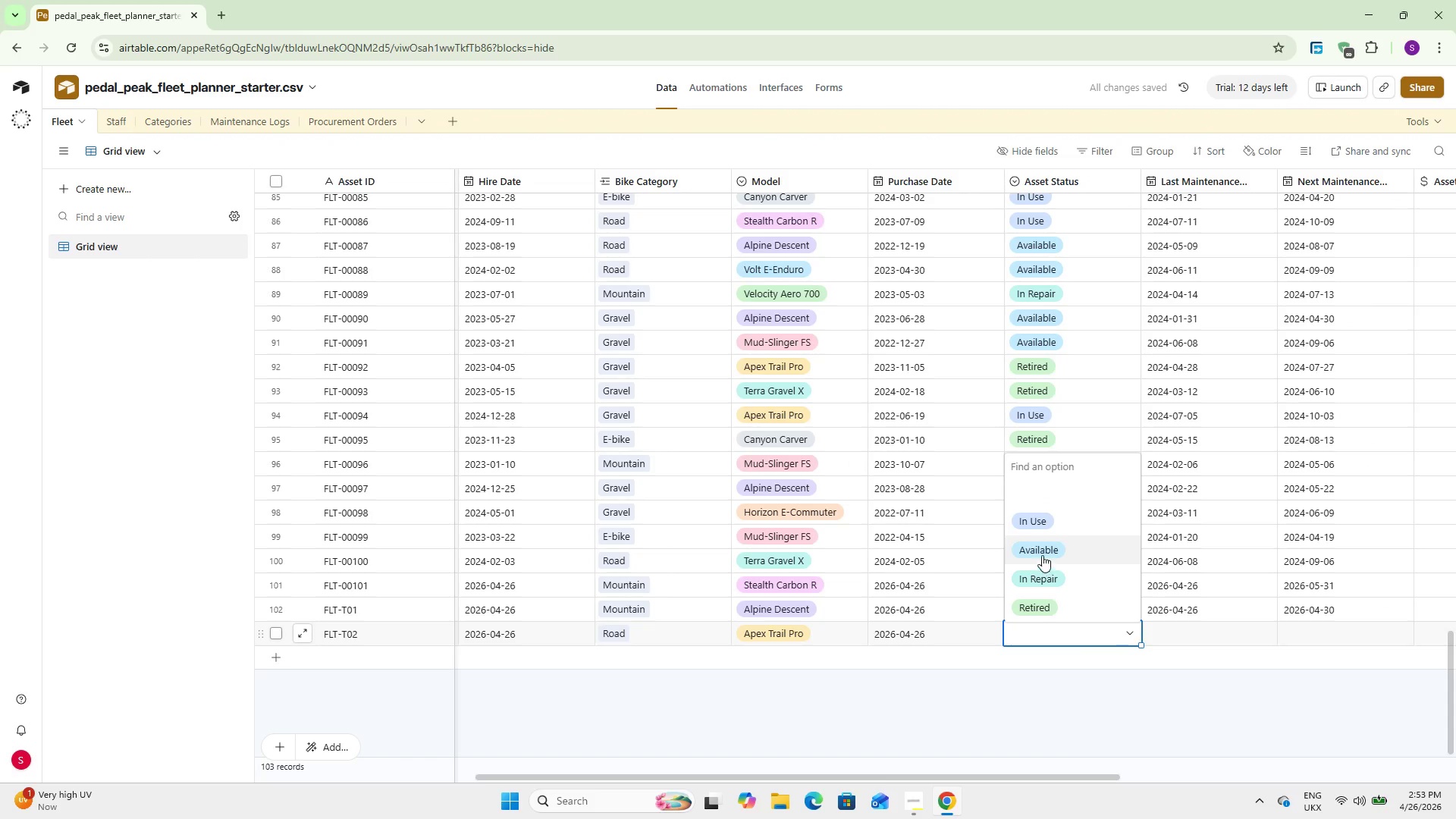 
left_click([1058, 517])
 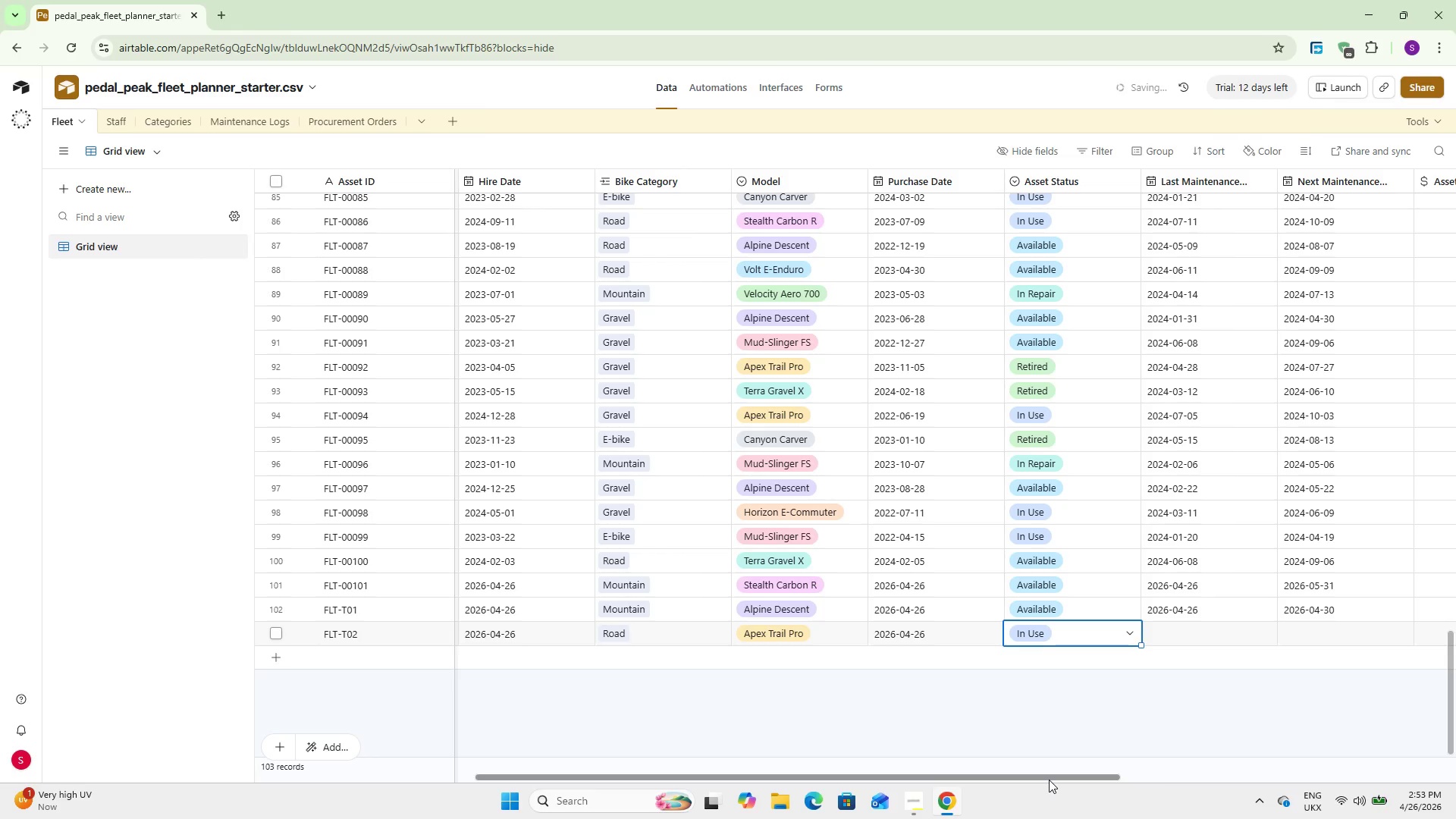 
left_click_drag(start_coordinate=[1048, 778], to_coordinate=[1082, 776])
 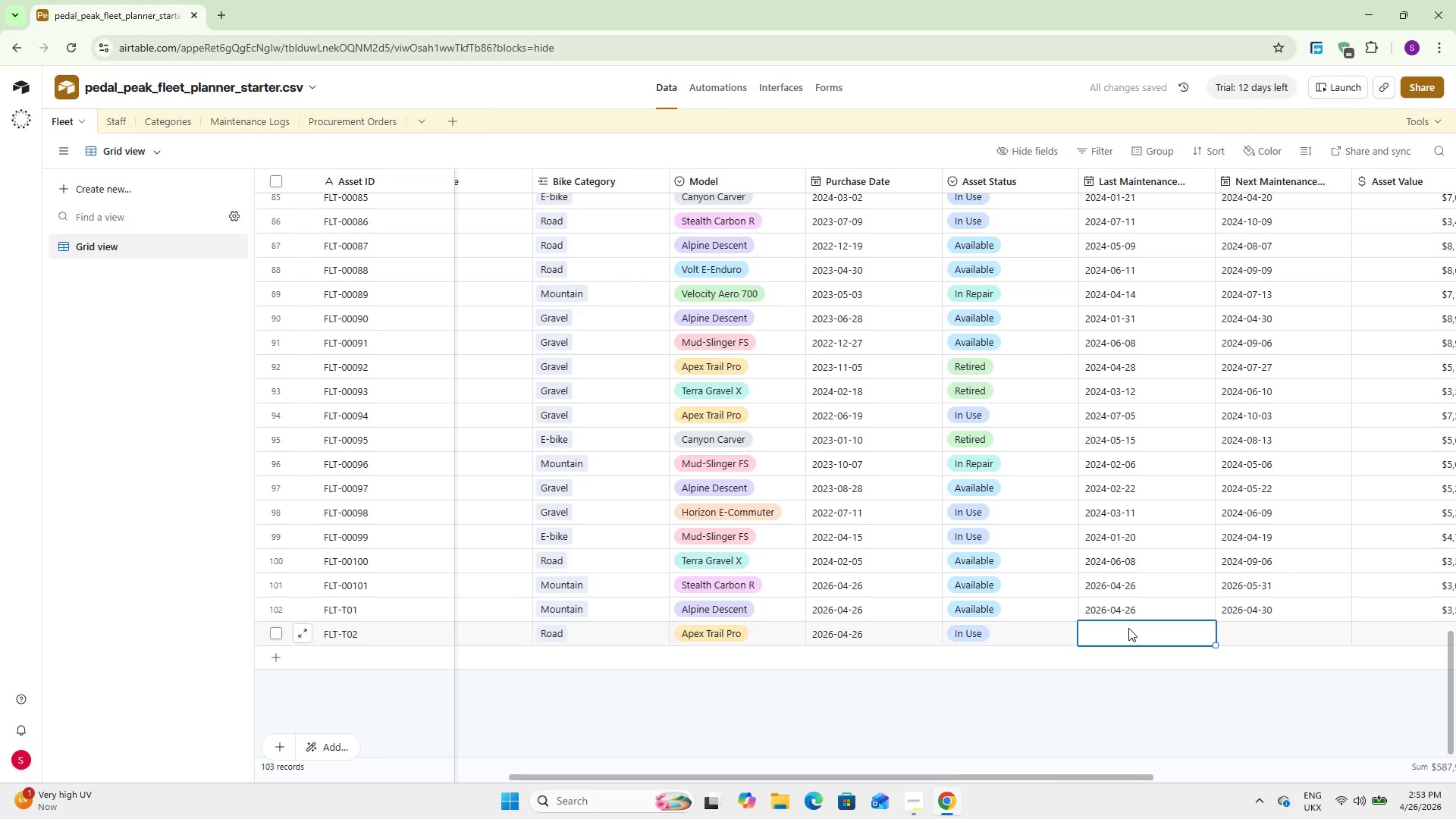 
double_click([1128, 628])
 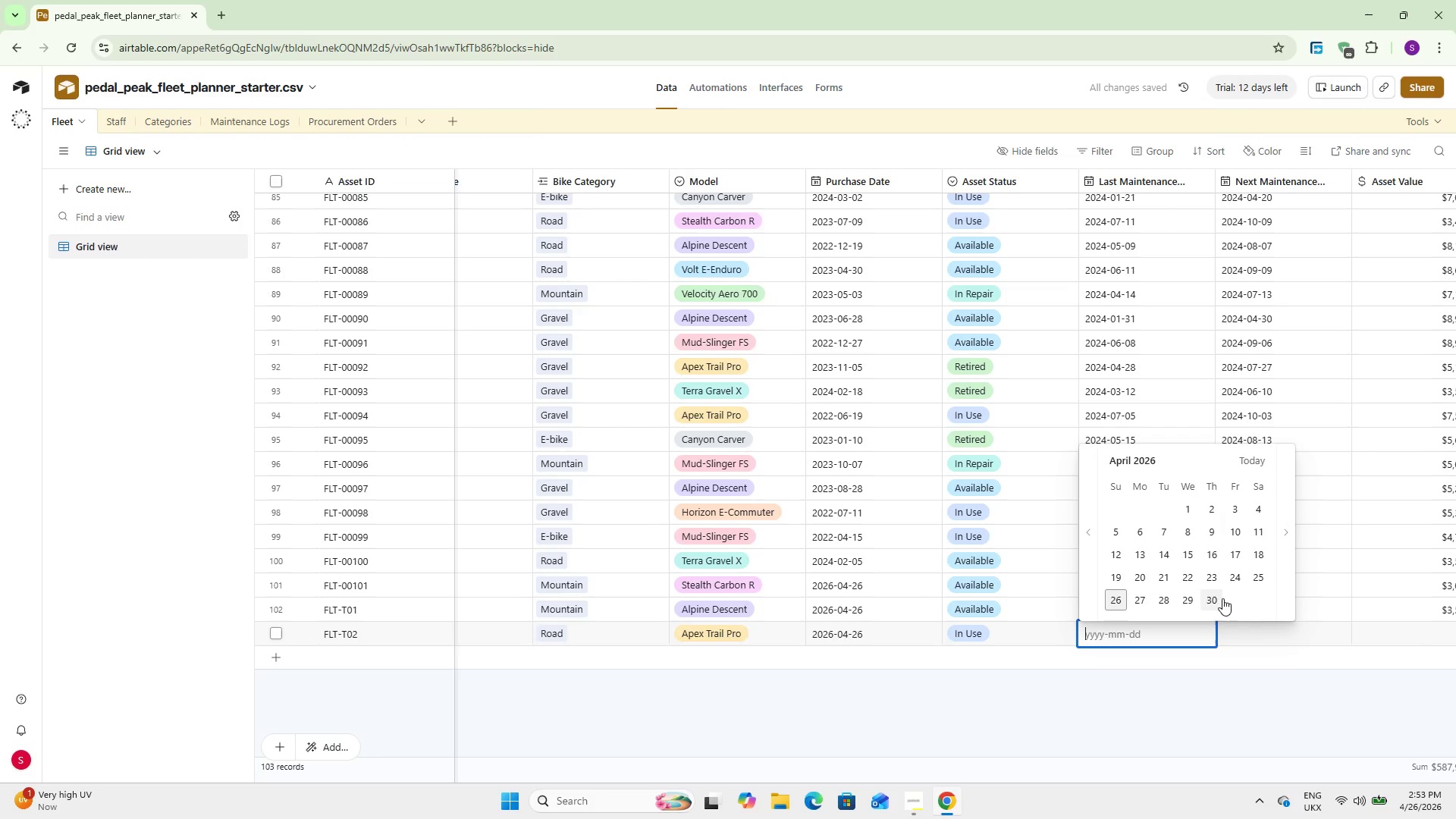 
left_click([1285, 559])
 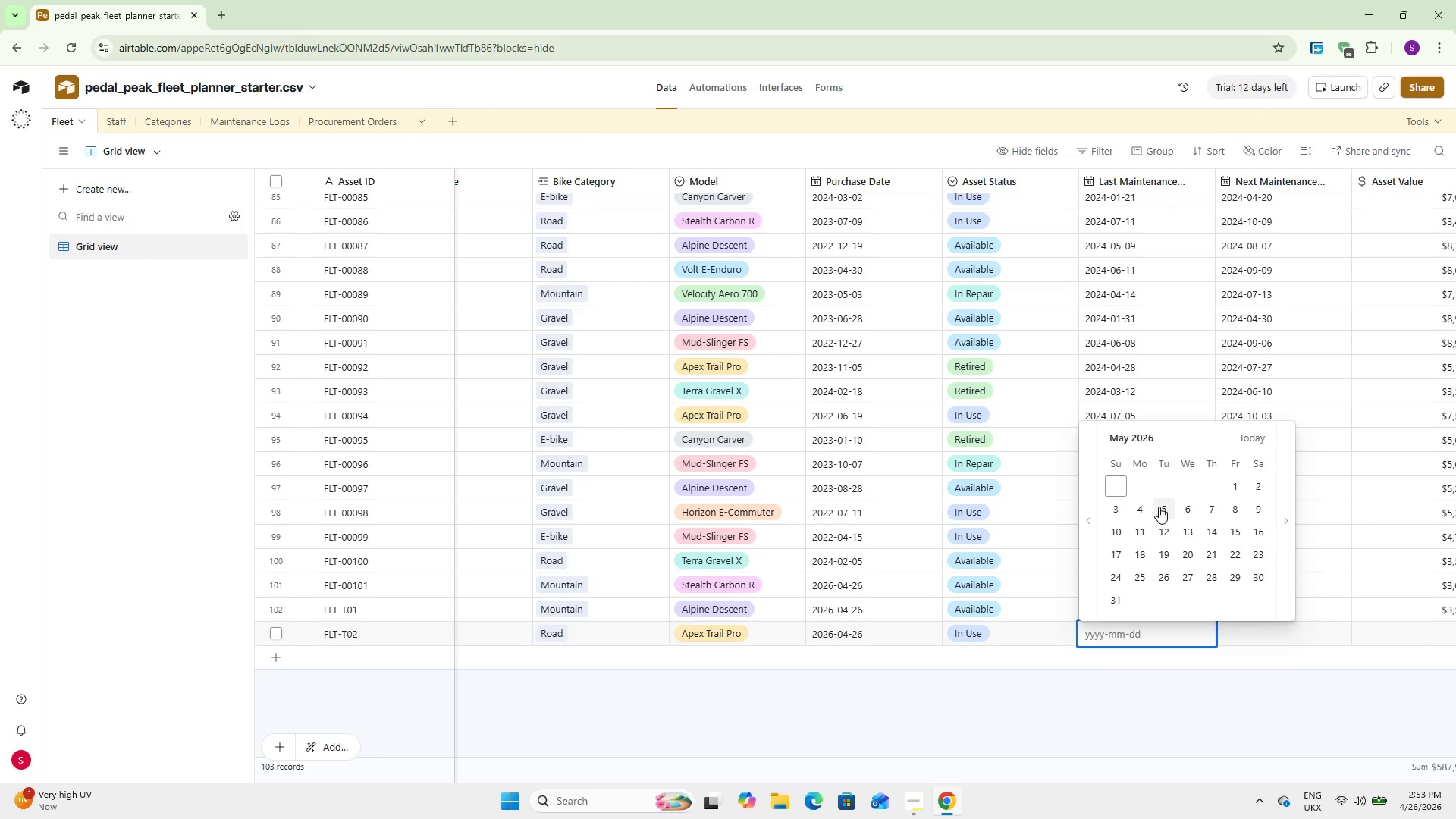 
wait(6.84)
 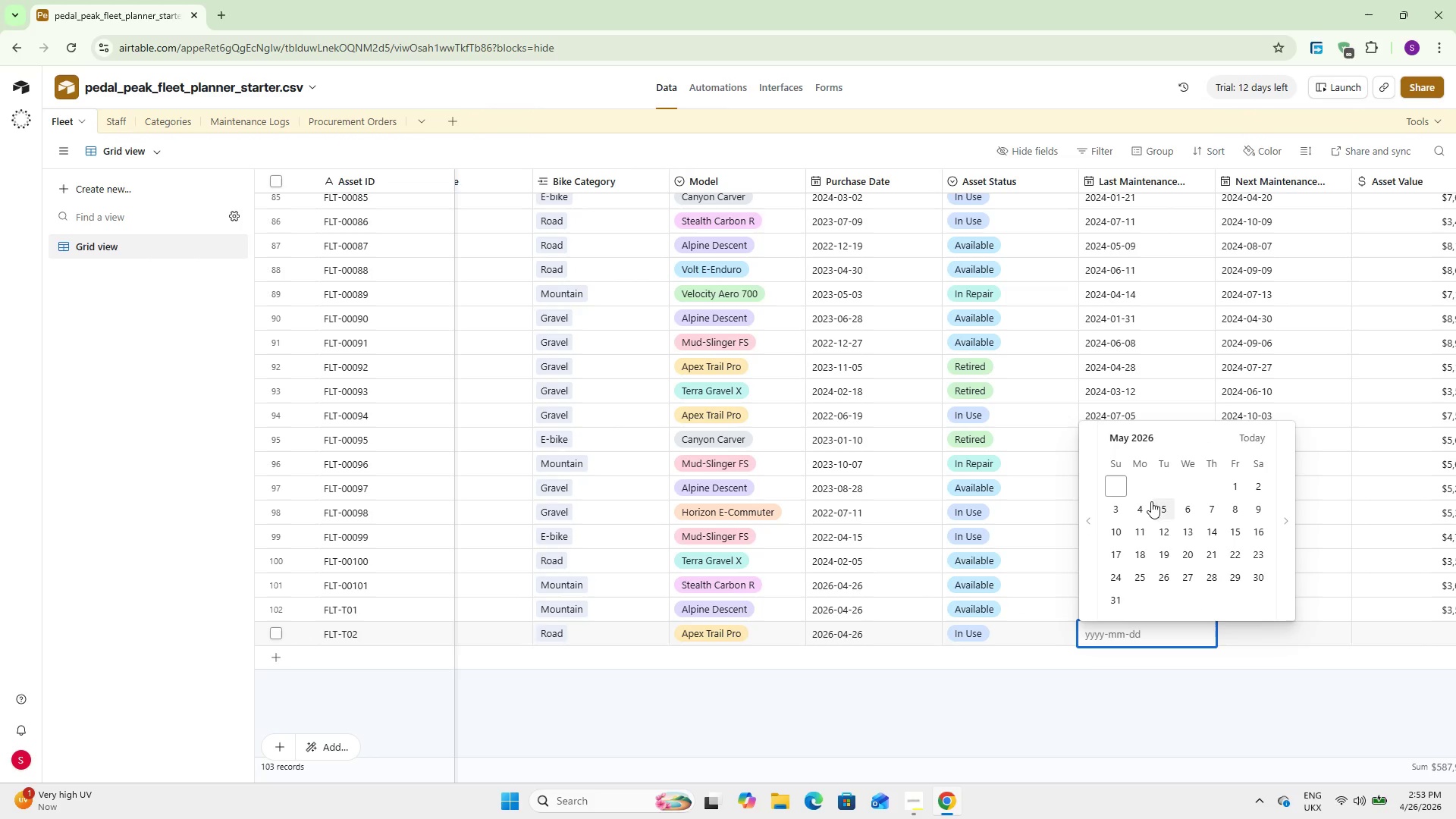 
left_click([1121, 507])
 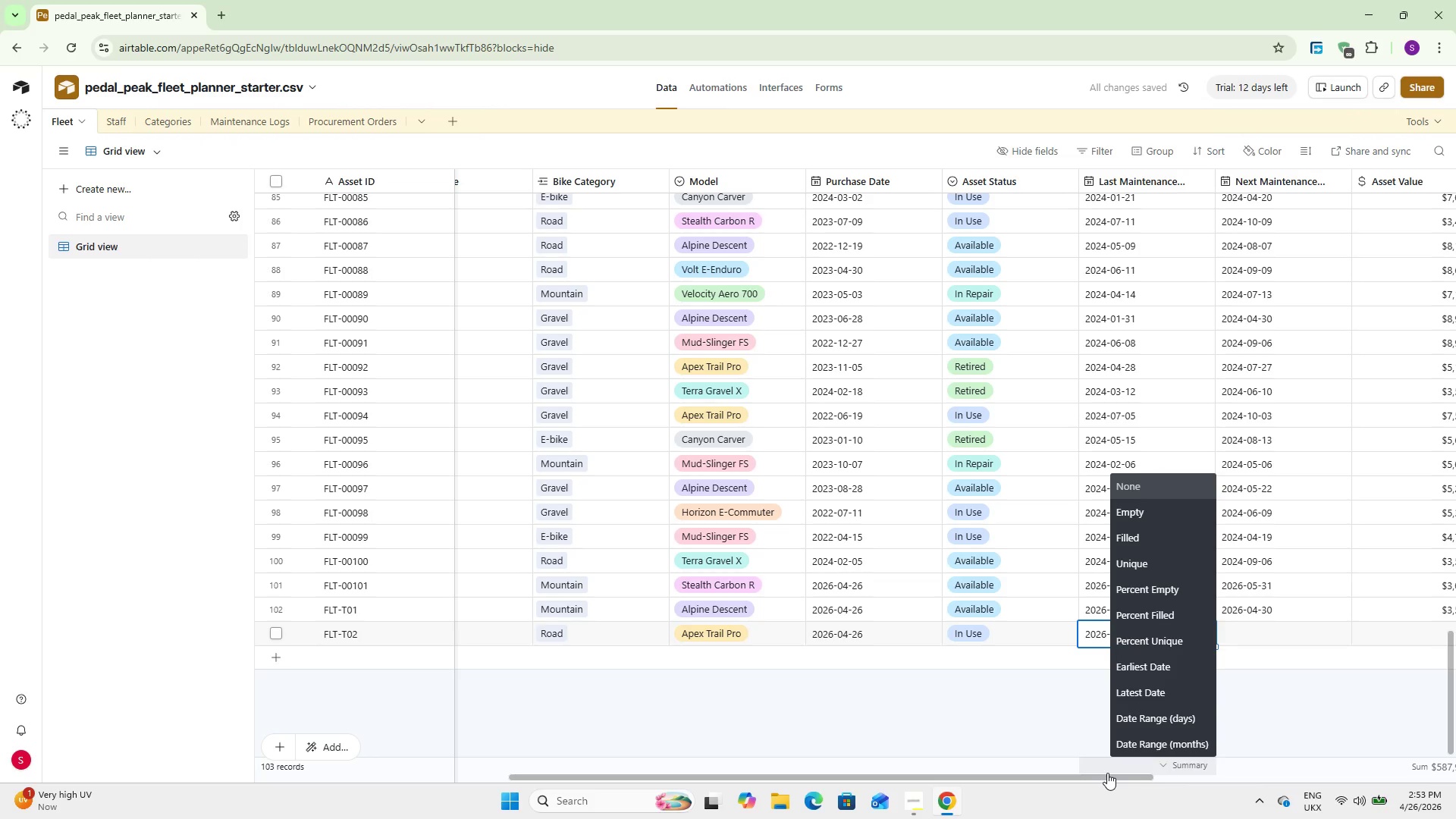 
left_click_drag(start_coordinate=[1101, 777], to_coordinate=[1208, 761])
 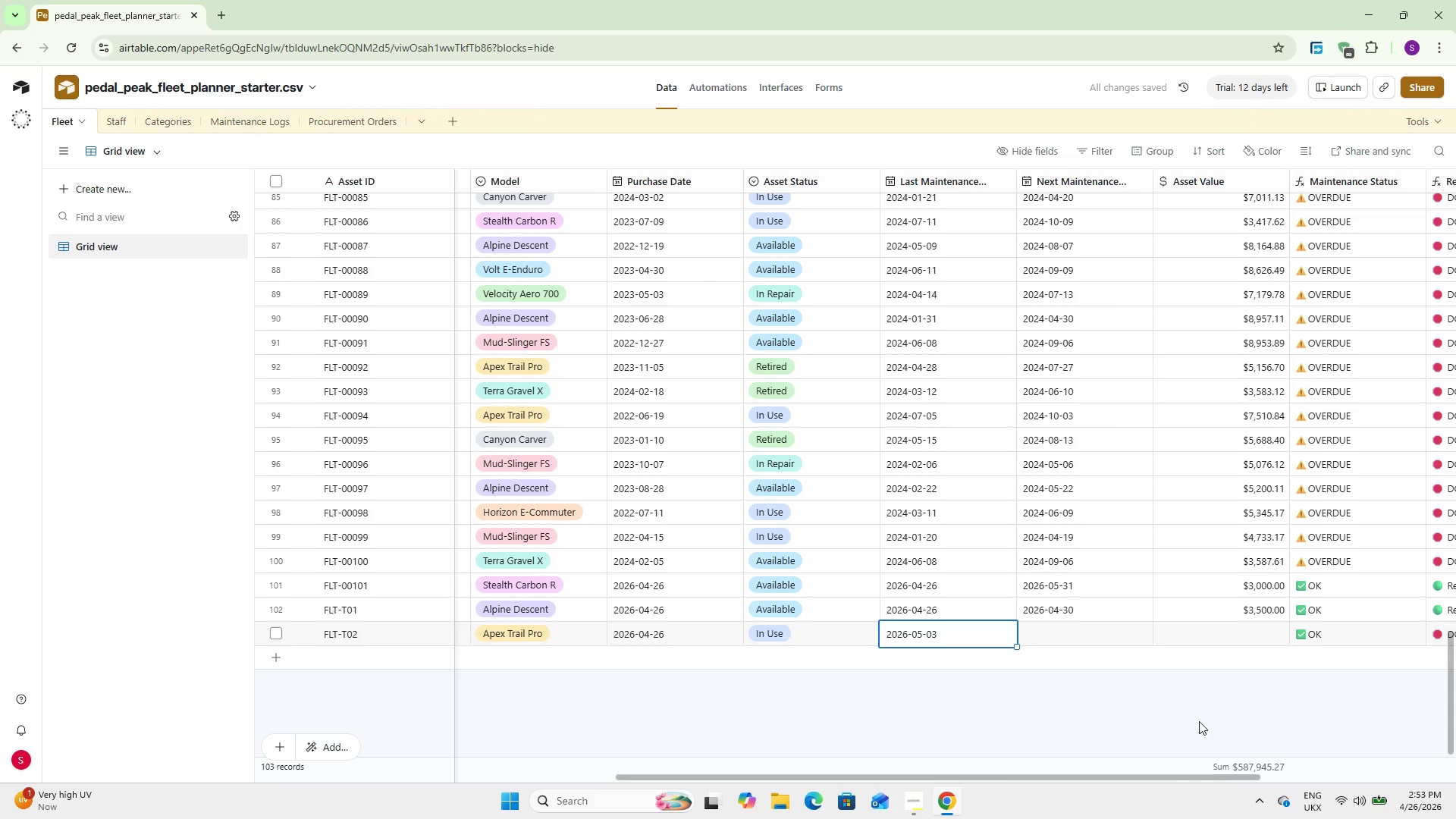 
left_click([1199, 721])
 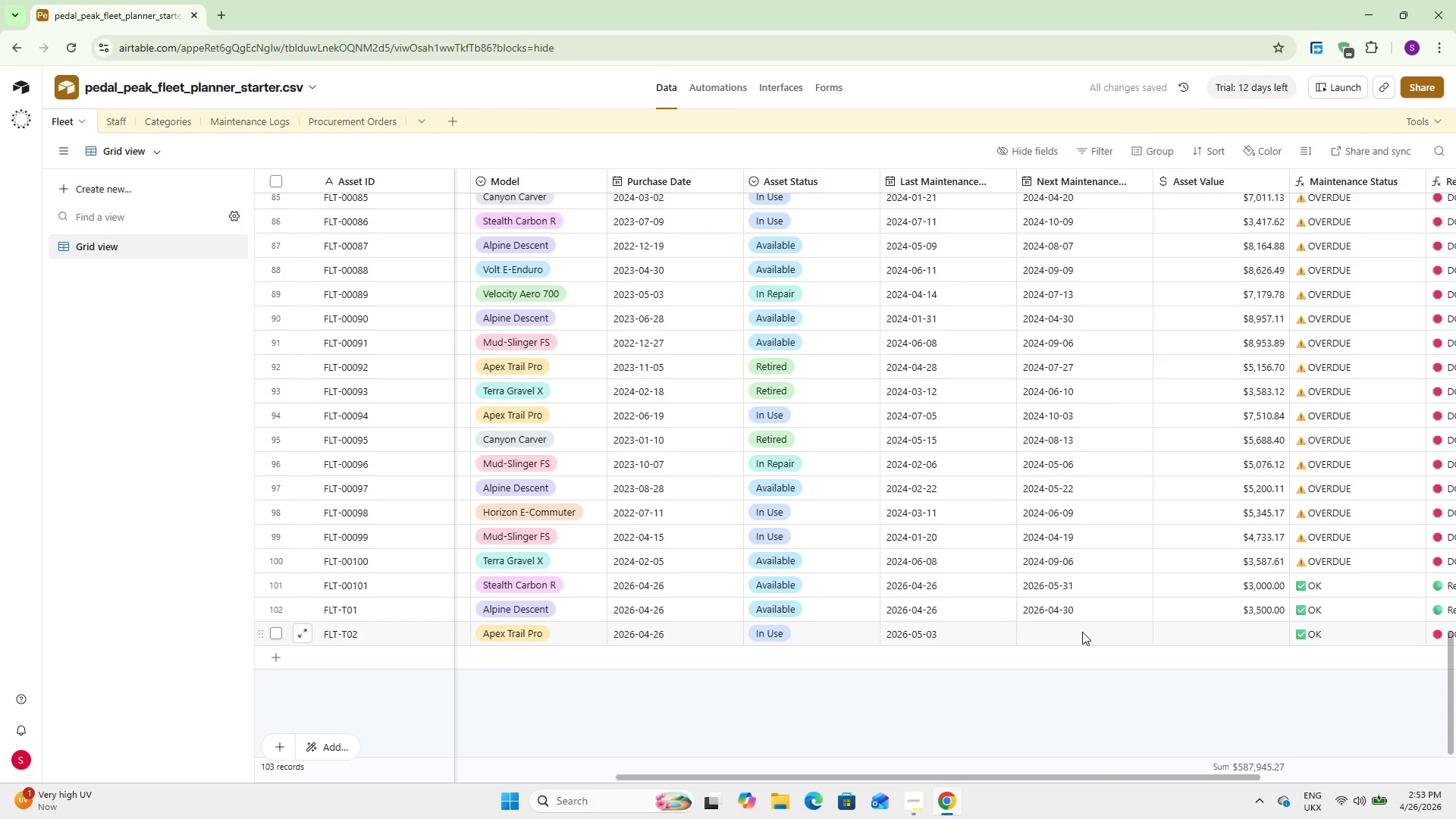 
double_click([1082, 632])
 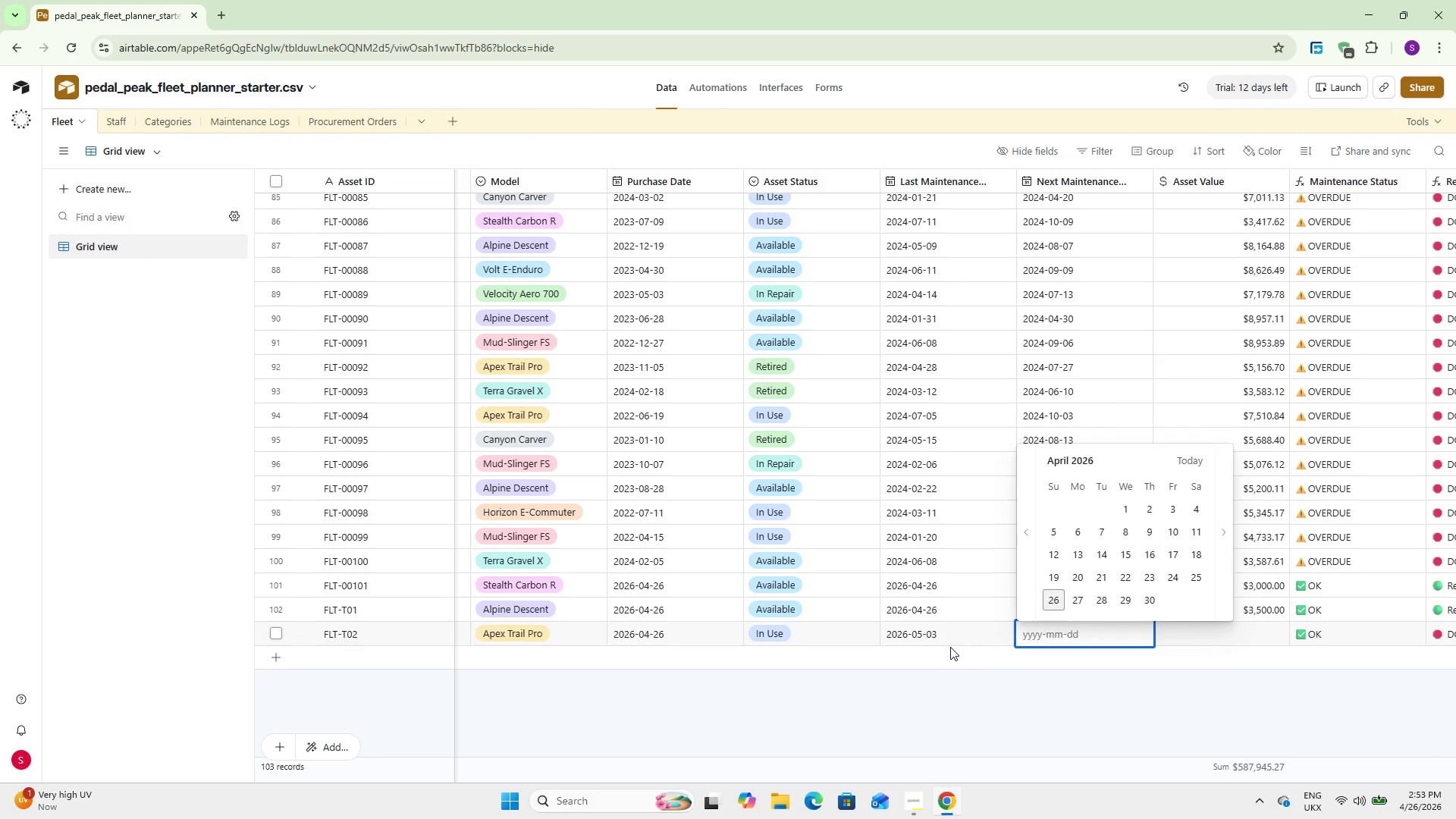 
double_click([946, 643])
 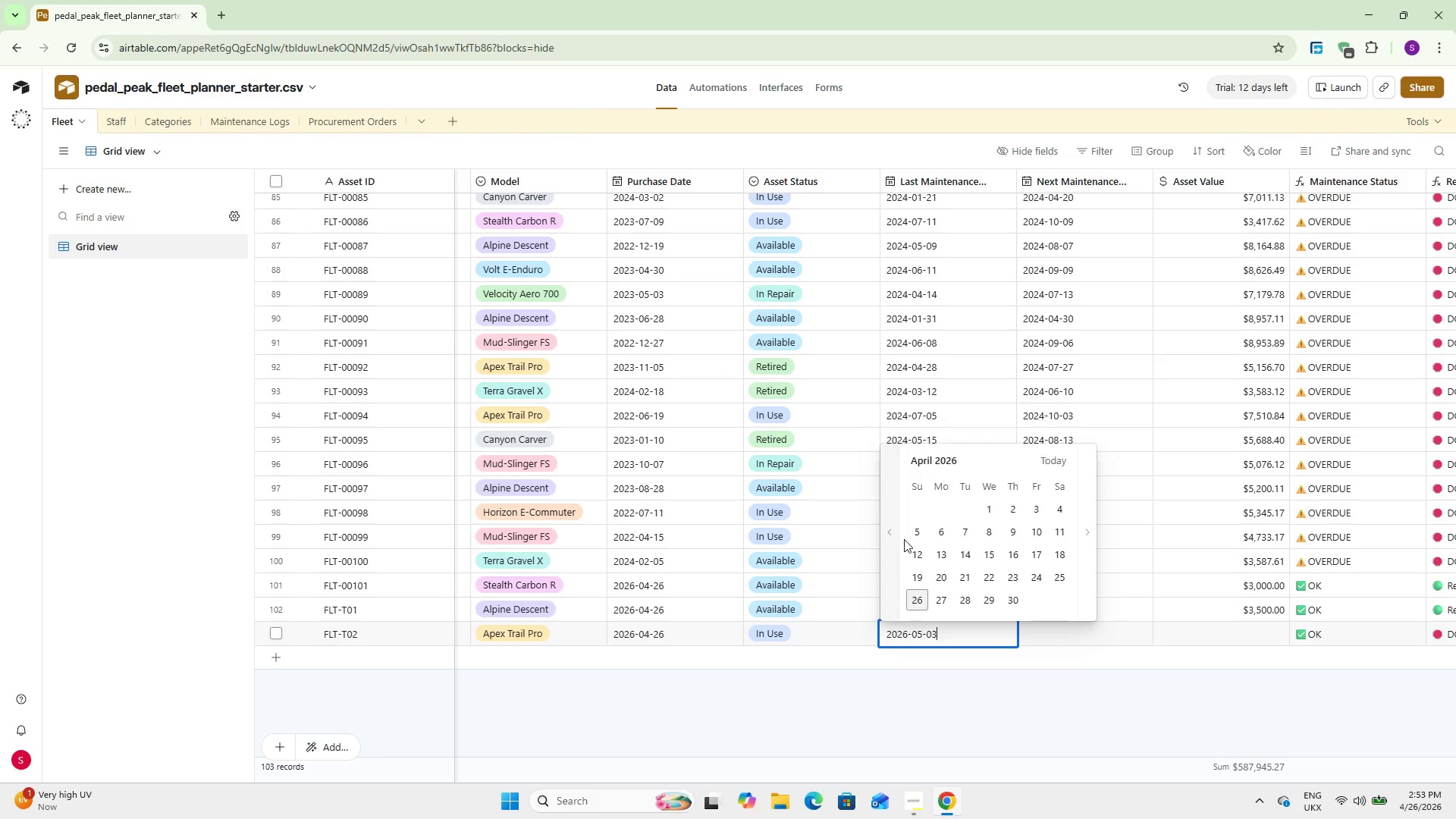 
left_click([918, 592])
 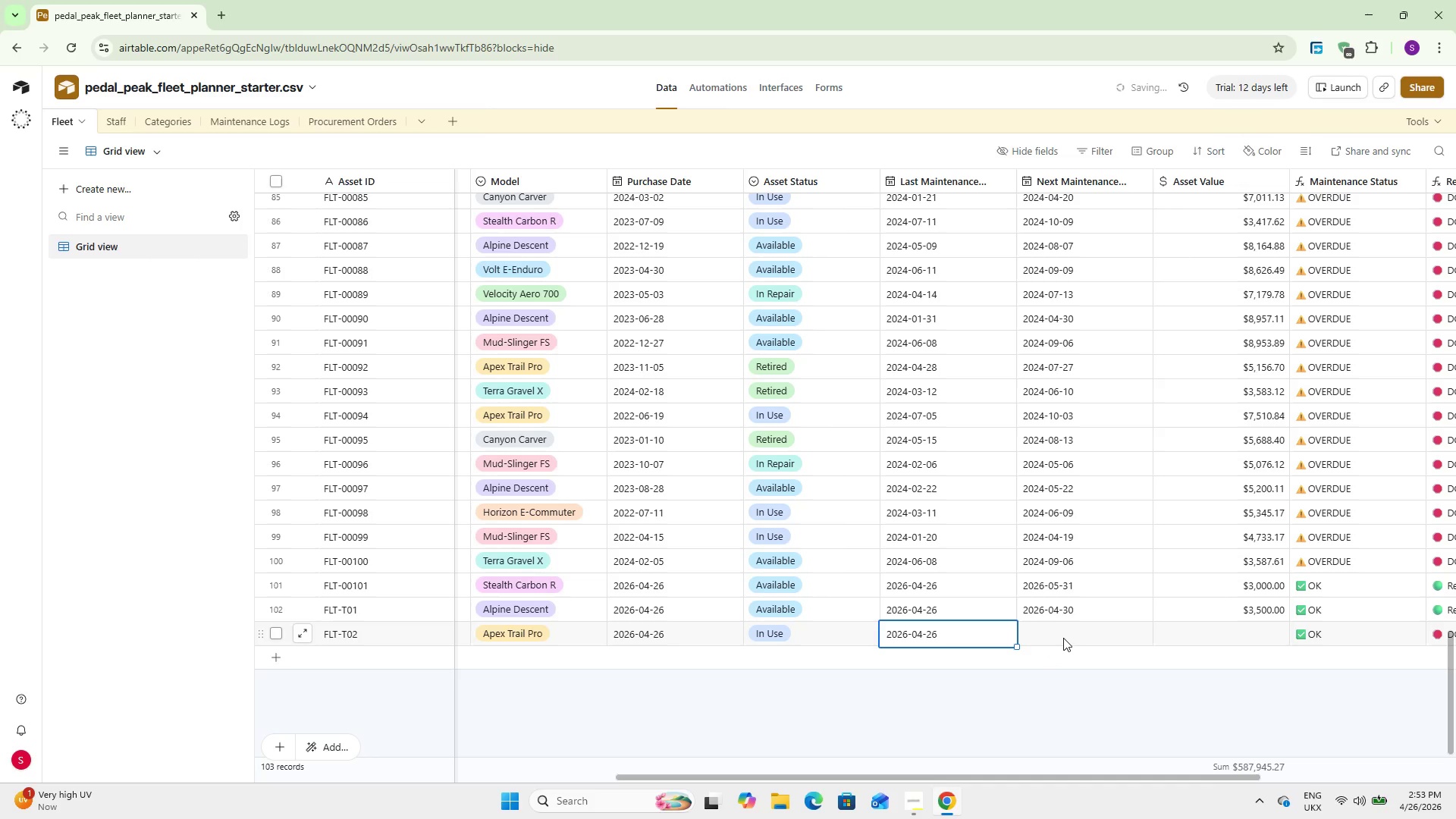 
double_click([1062, 637])
 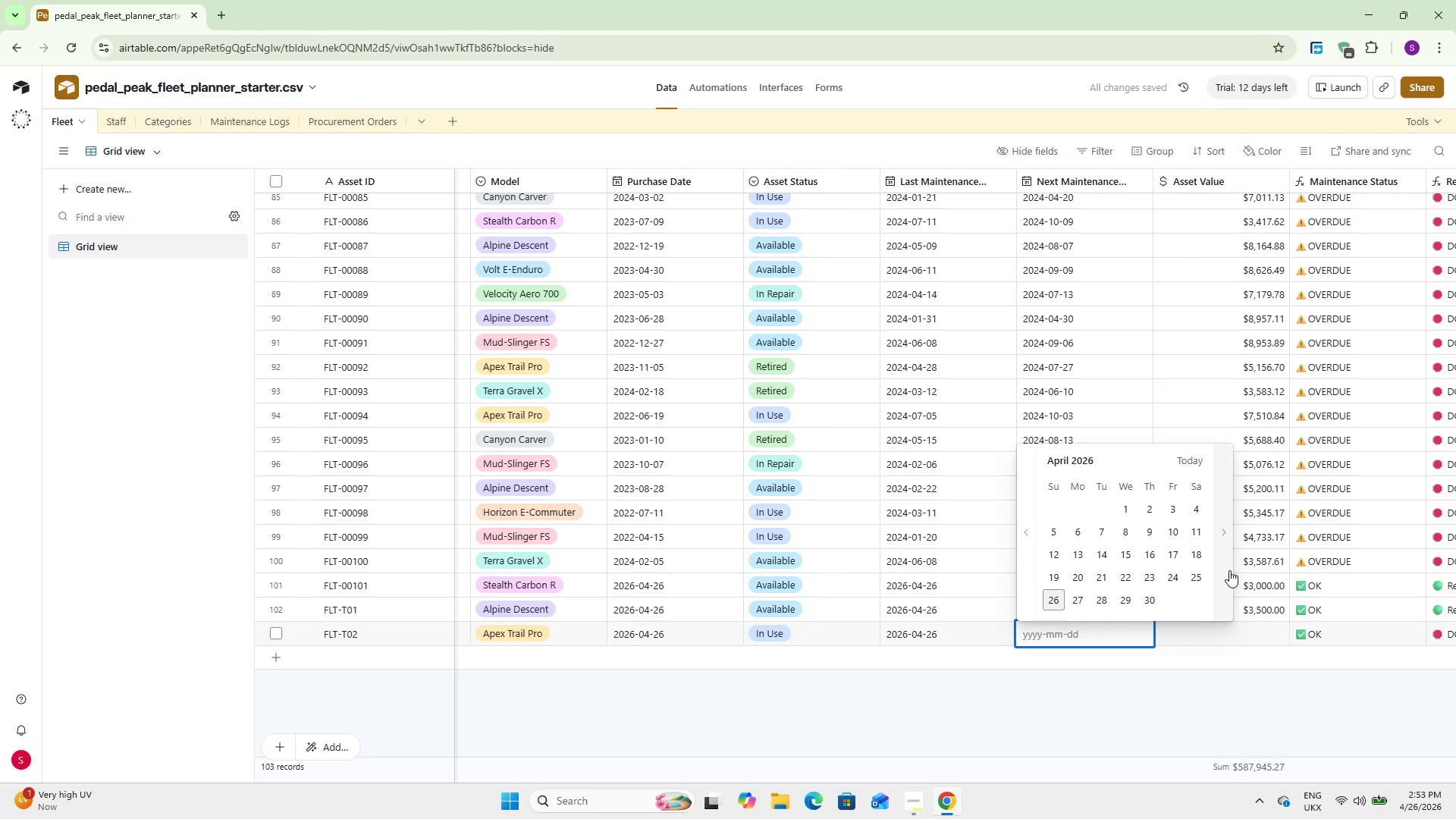 
left_click([1228, 570])
 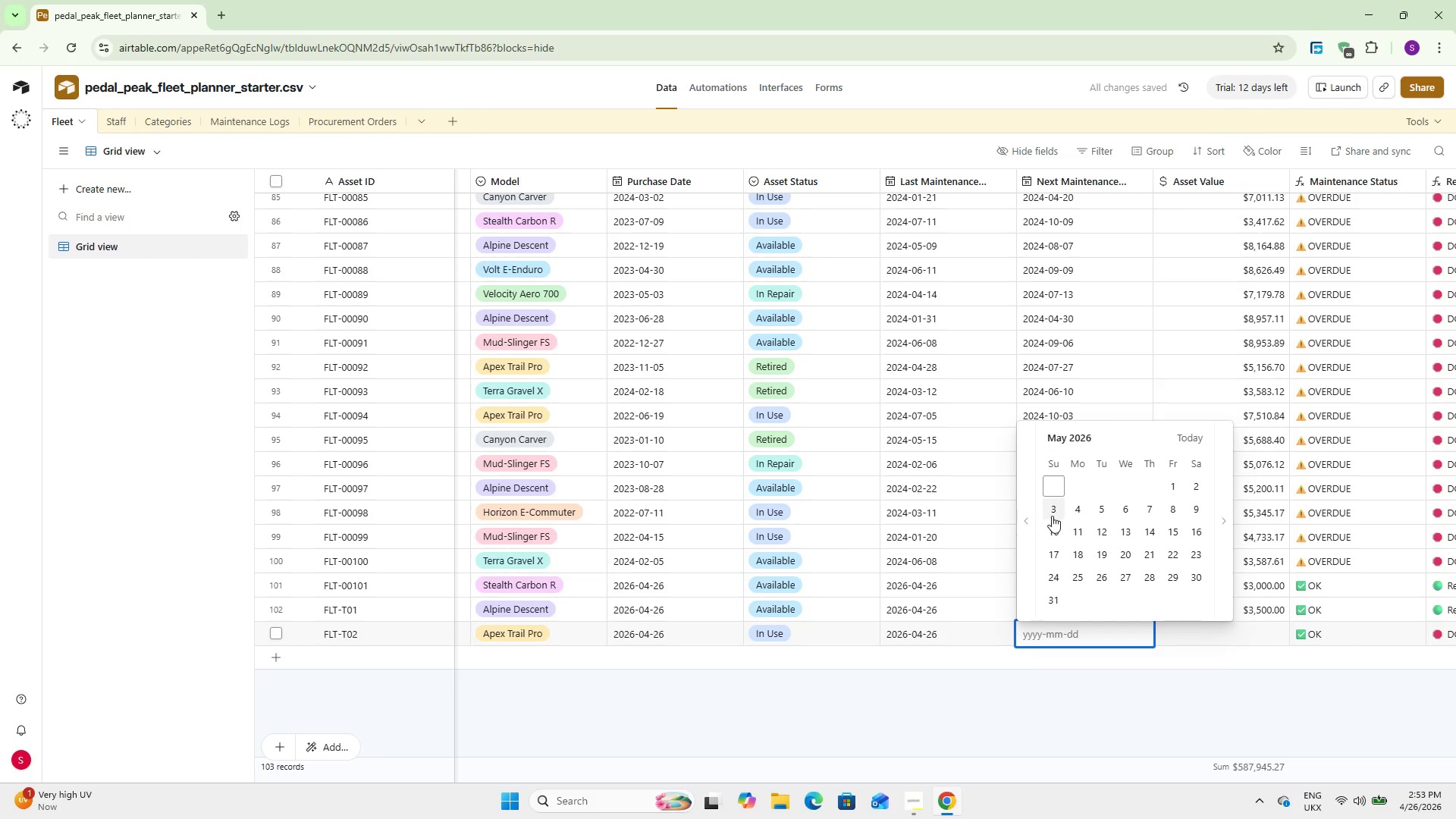 
left_click([1053, 513])
 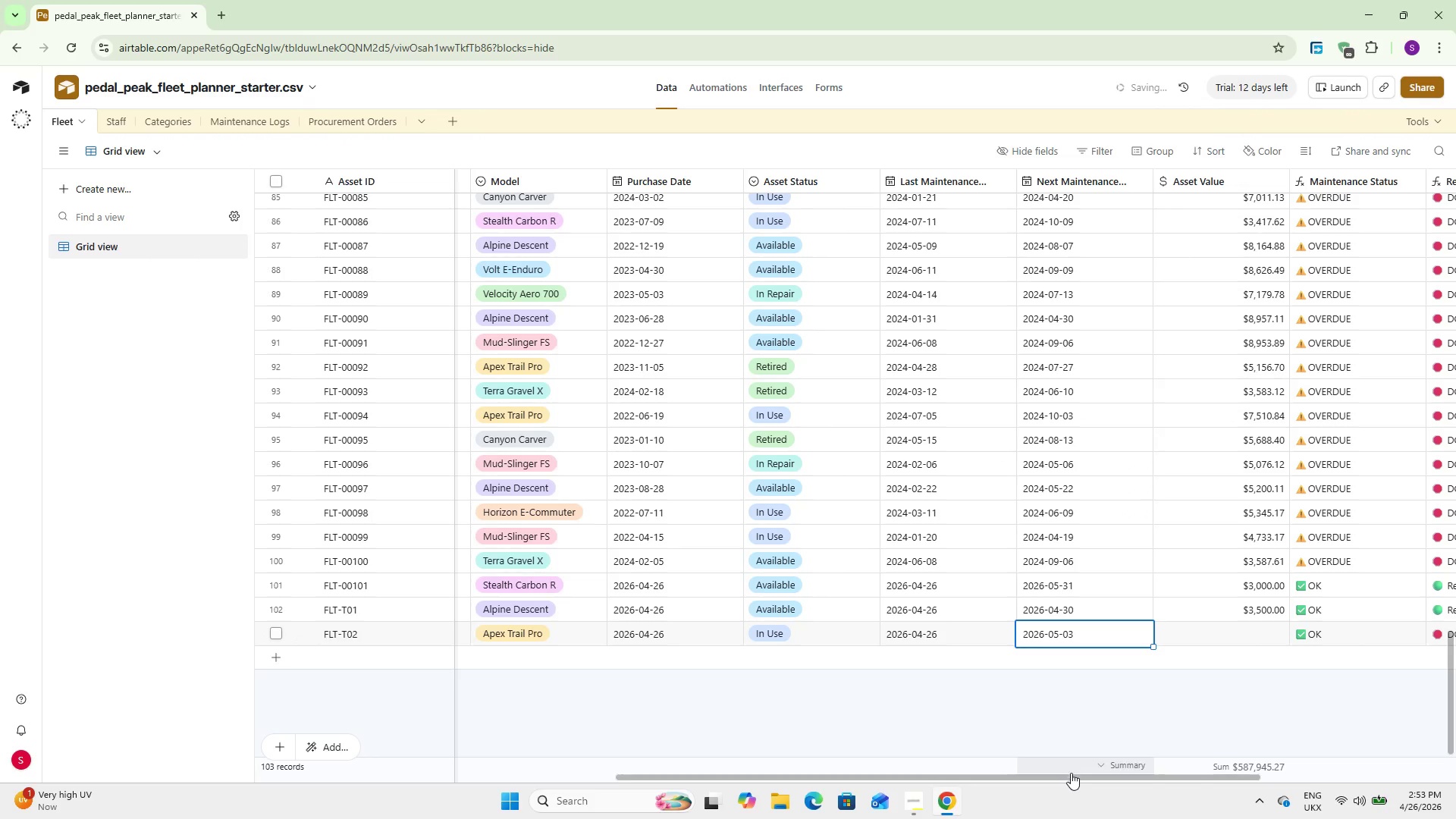 
left_click_drag(start_coordinate=[1073, 777], to_coordinate=[1153, 772])
 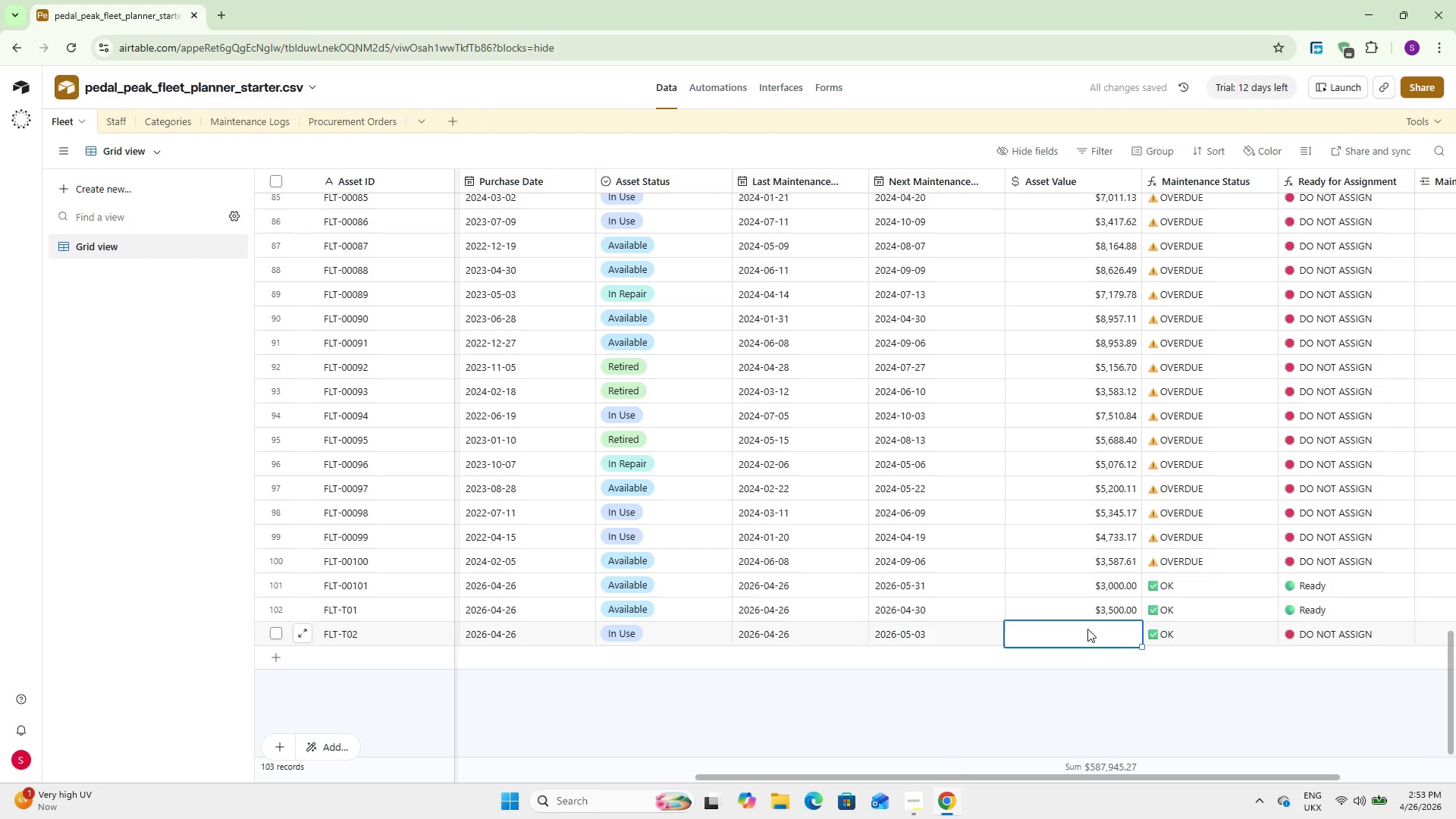 
double_click([1087, 629])
 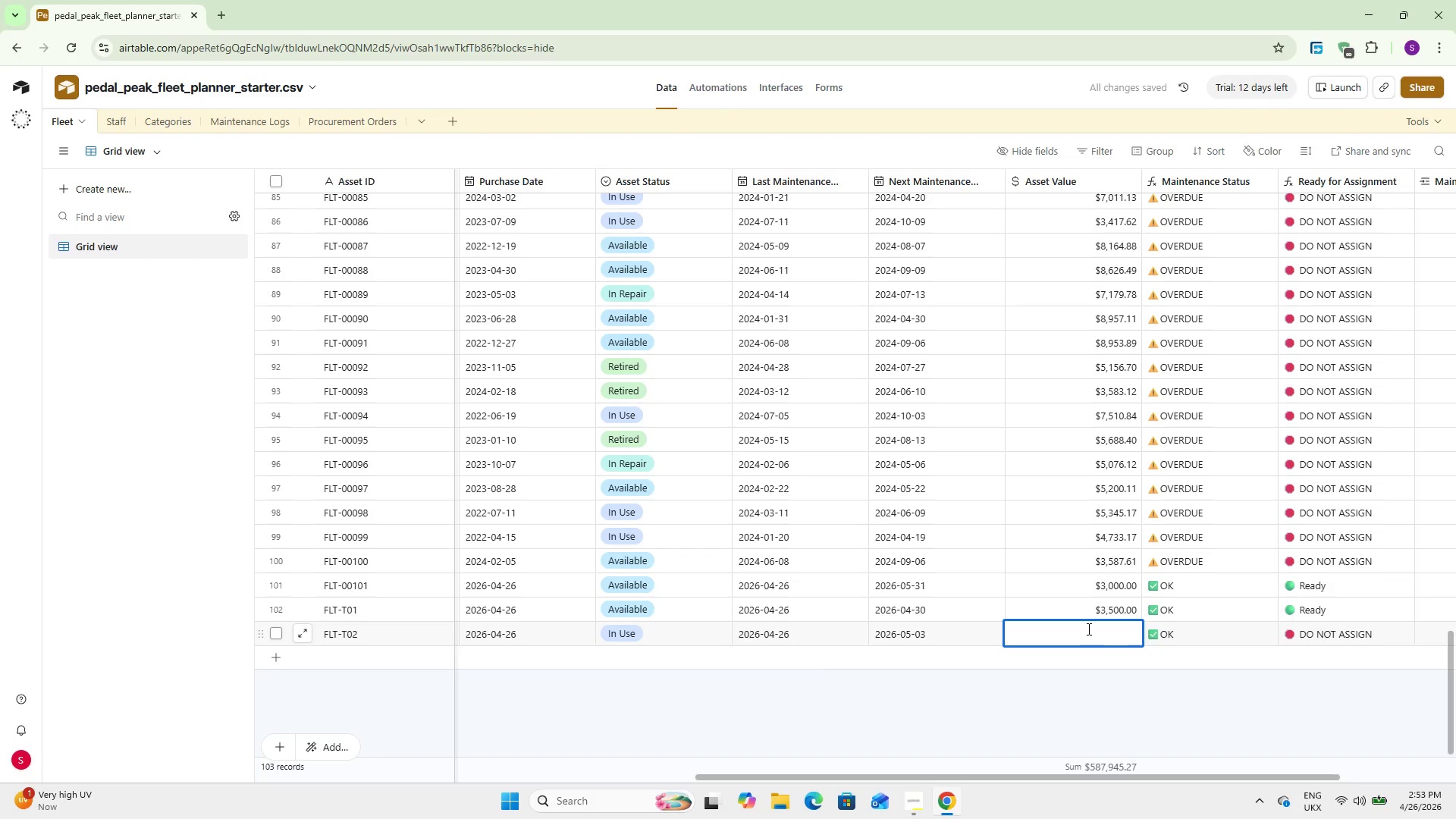 
key(Numpad2)
 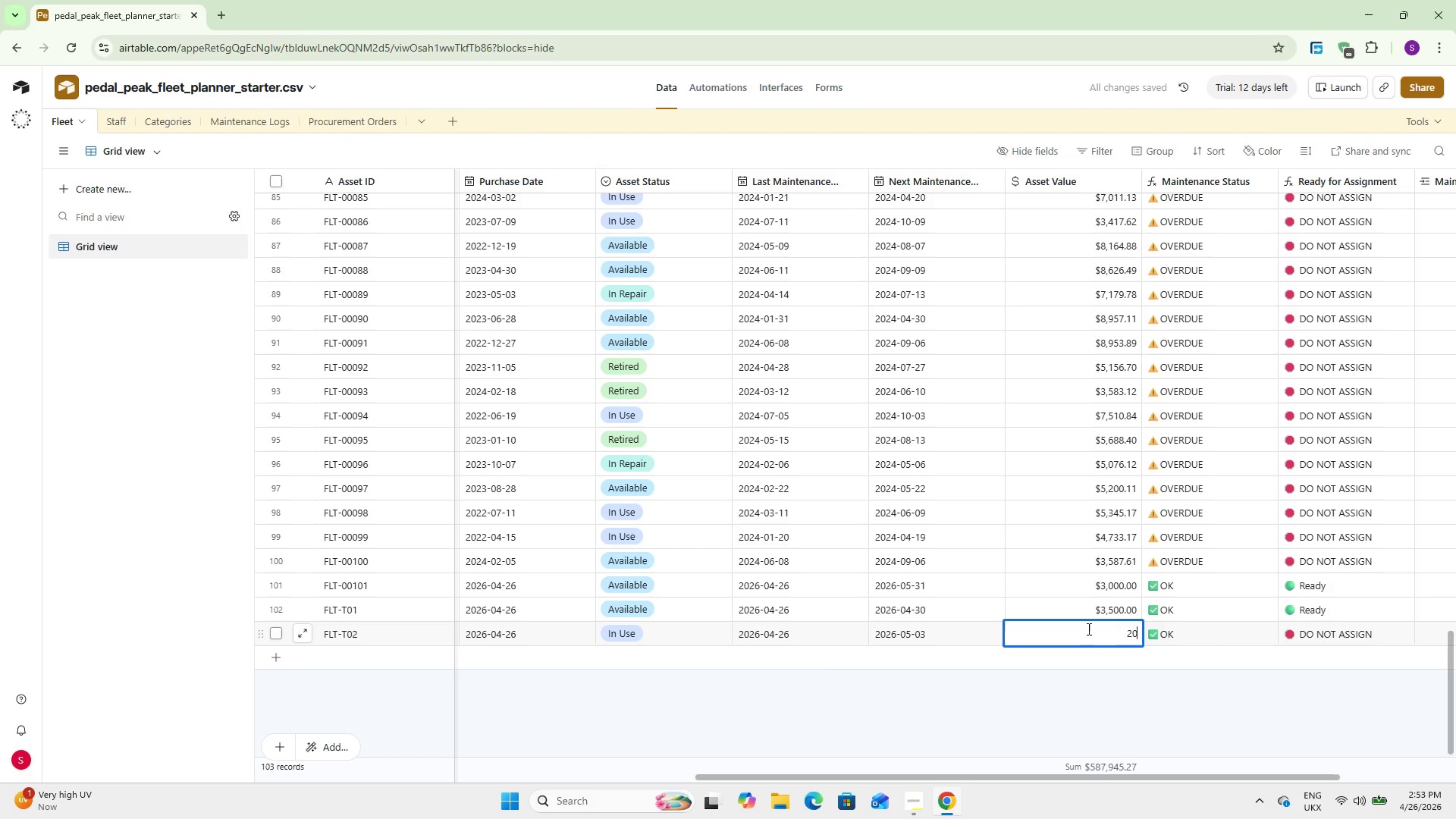 
key(Numpad0)
 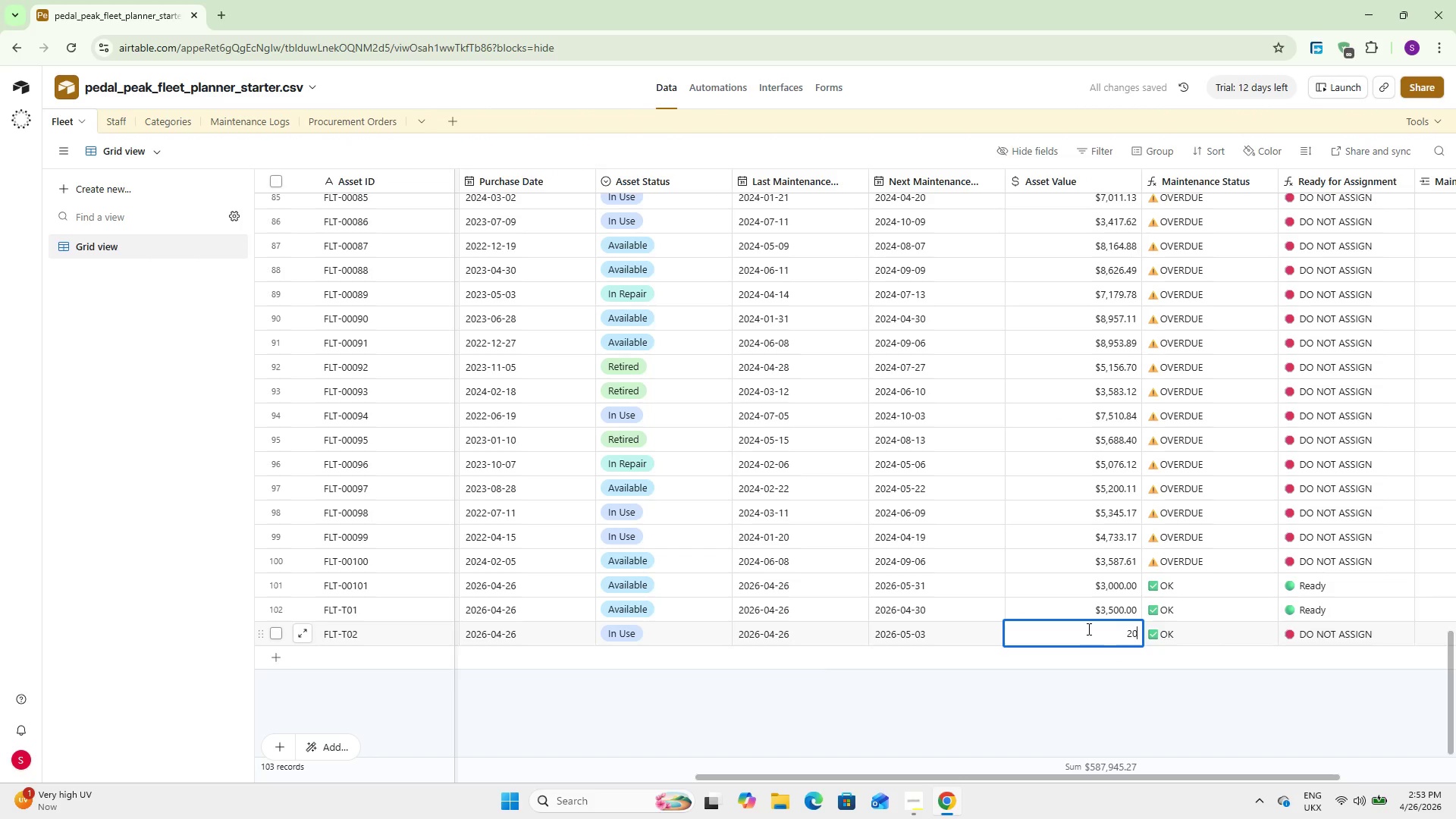 
key(Numpad0)
 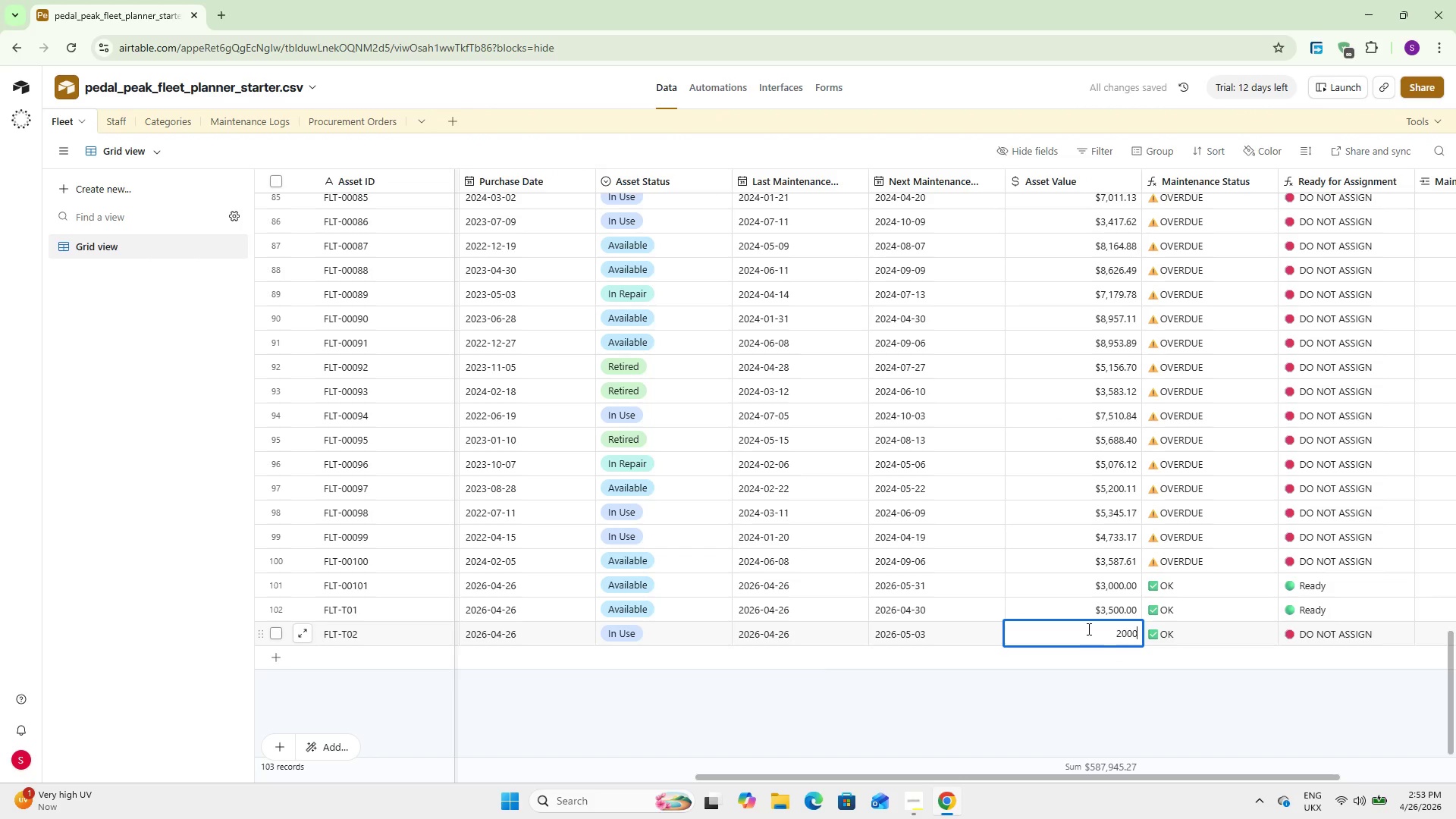 
key(Numpad0)
 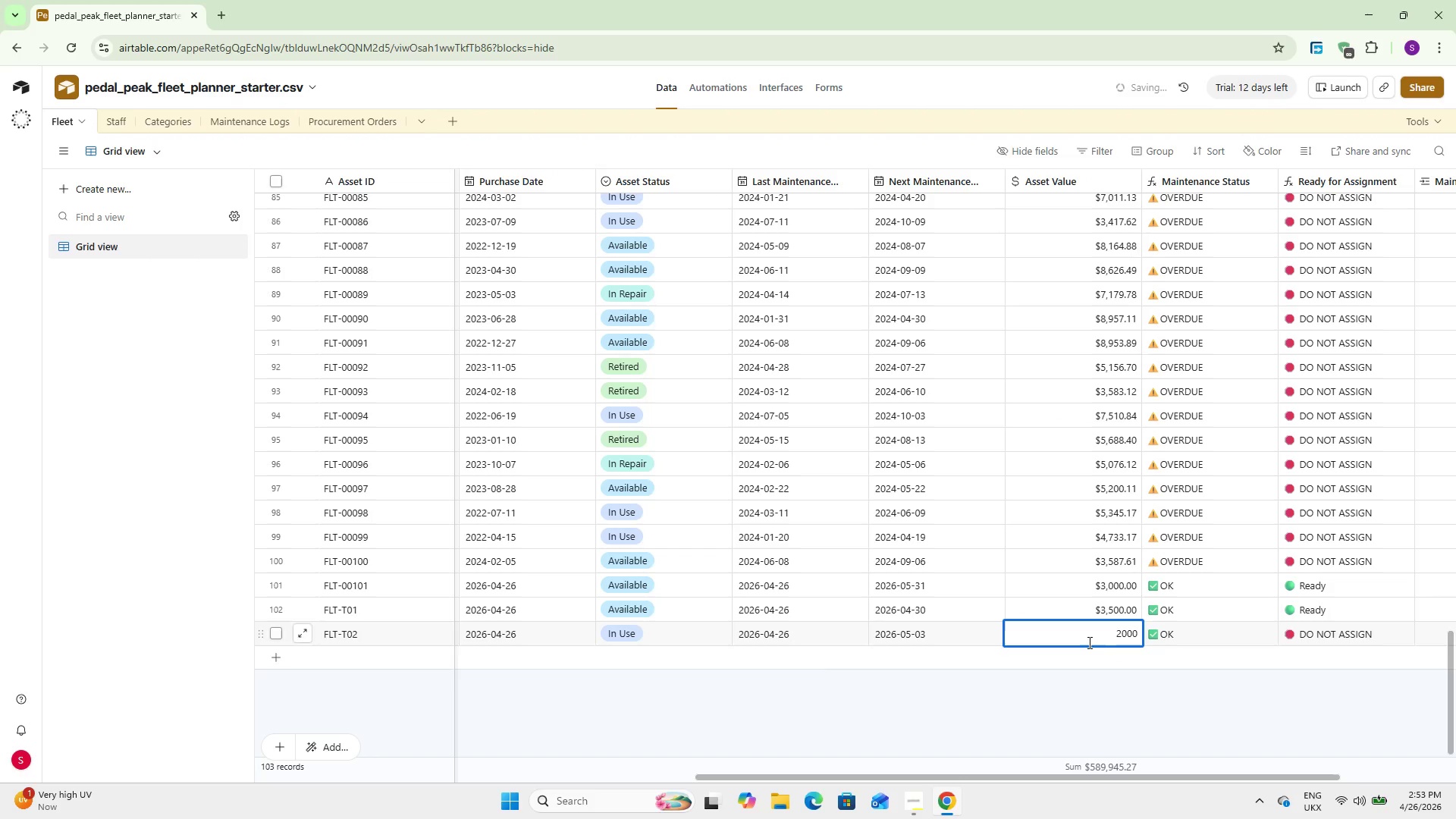 
left_click([1178, 705])
 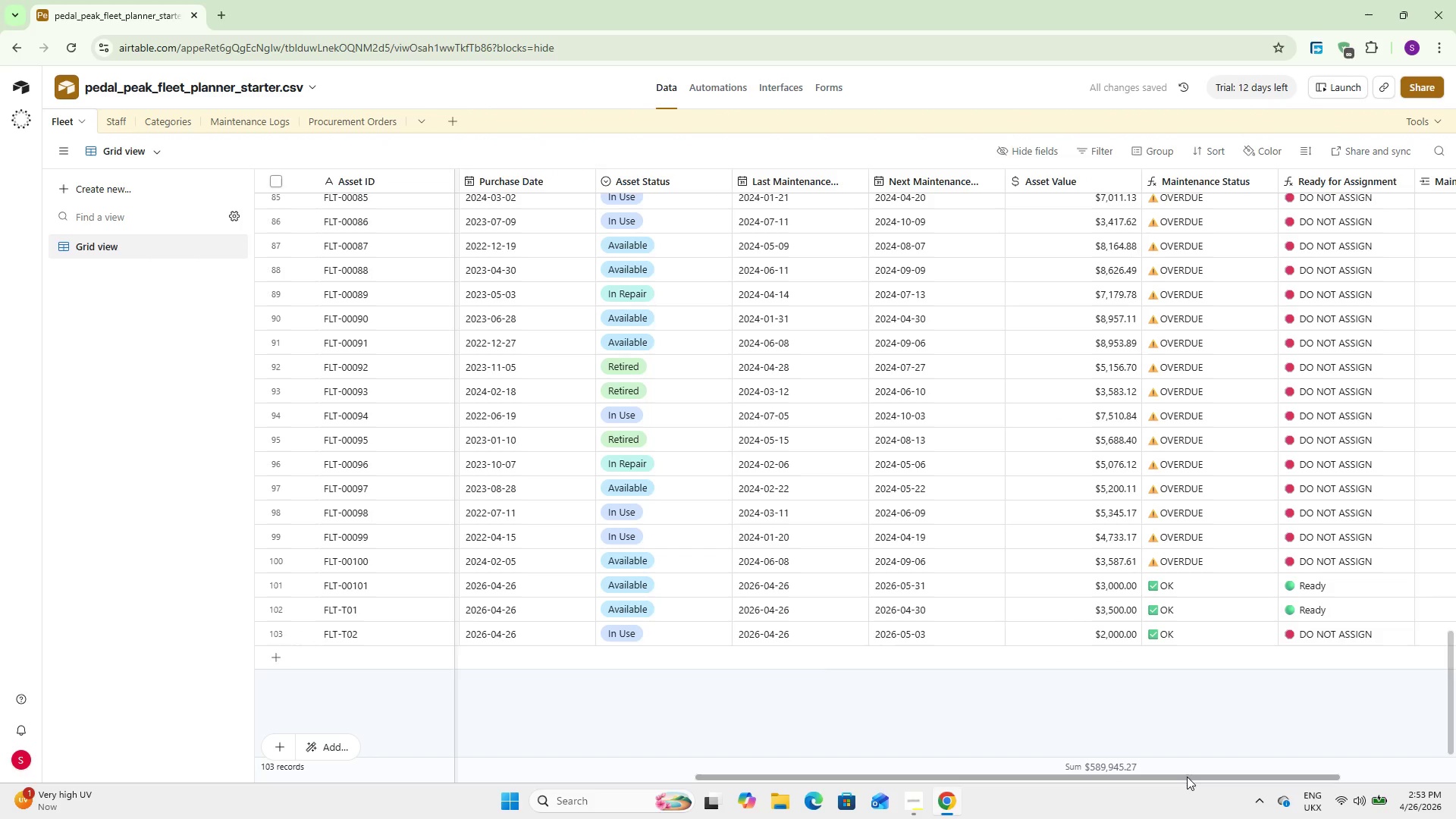 
left_click_drag(start_coordinate=[1191, 774], to_coordinate=[846, 762])
 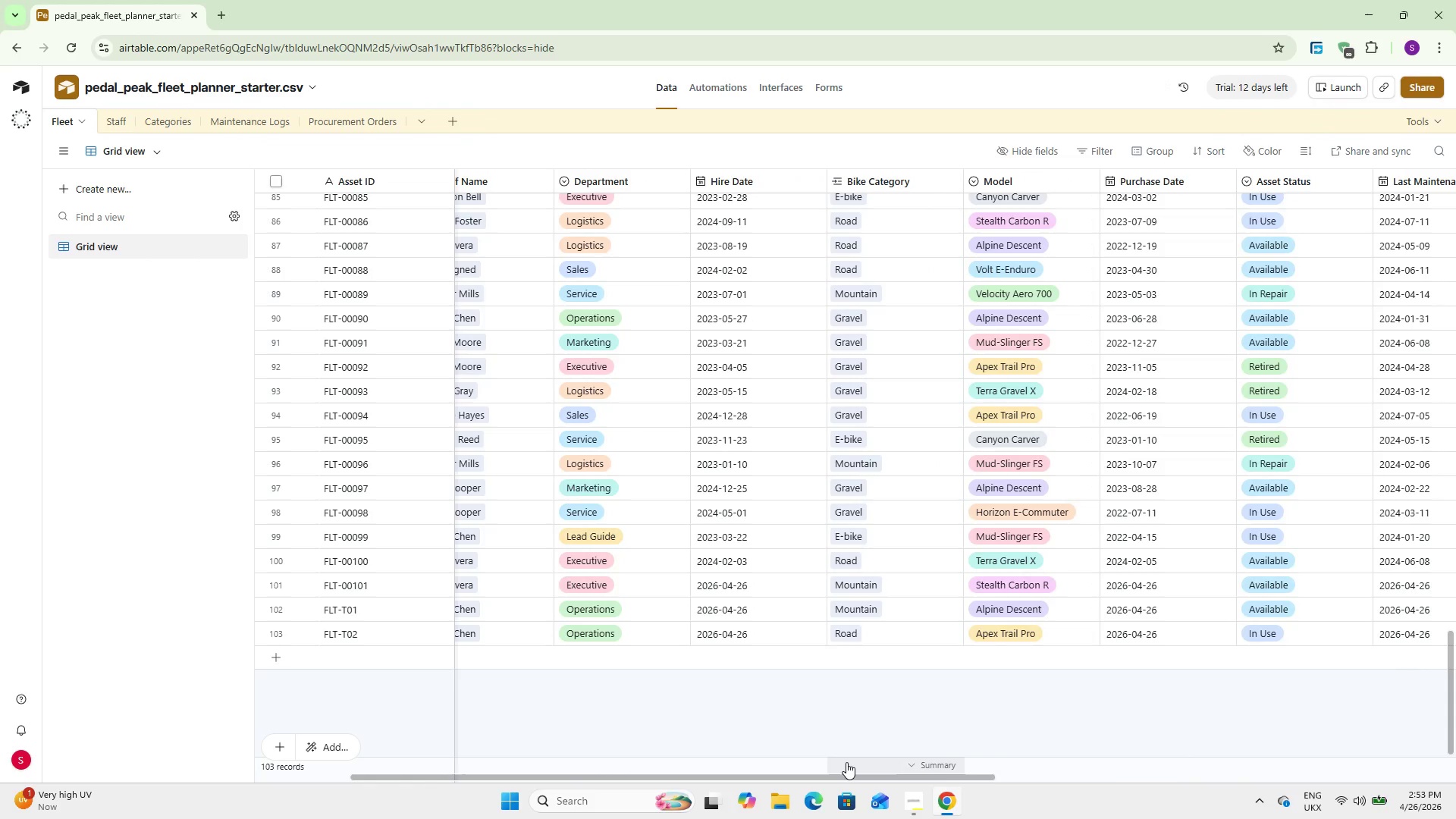 
wait(27.5)
 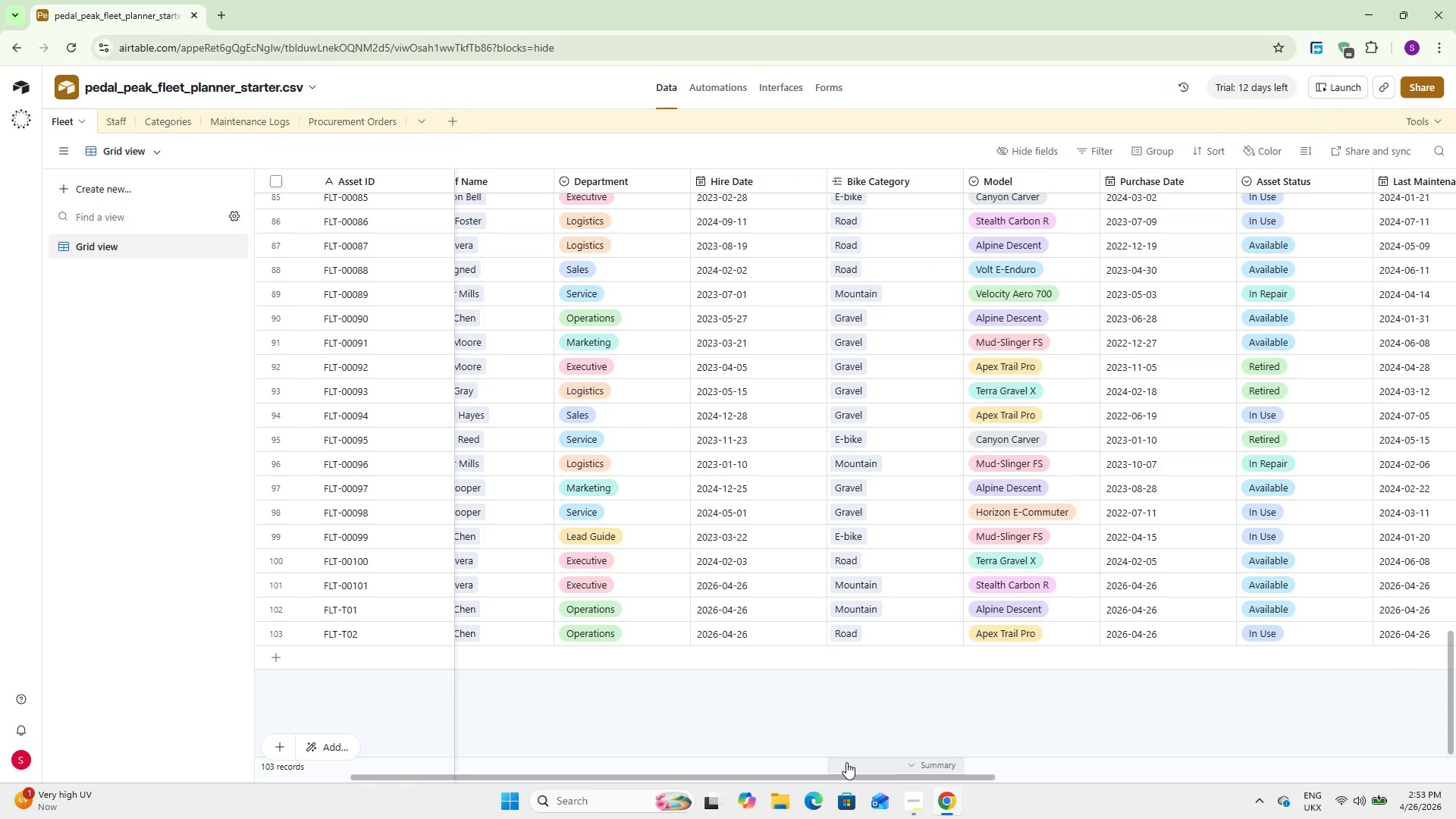 
left_click([366, 118])
 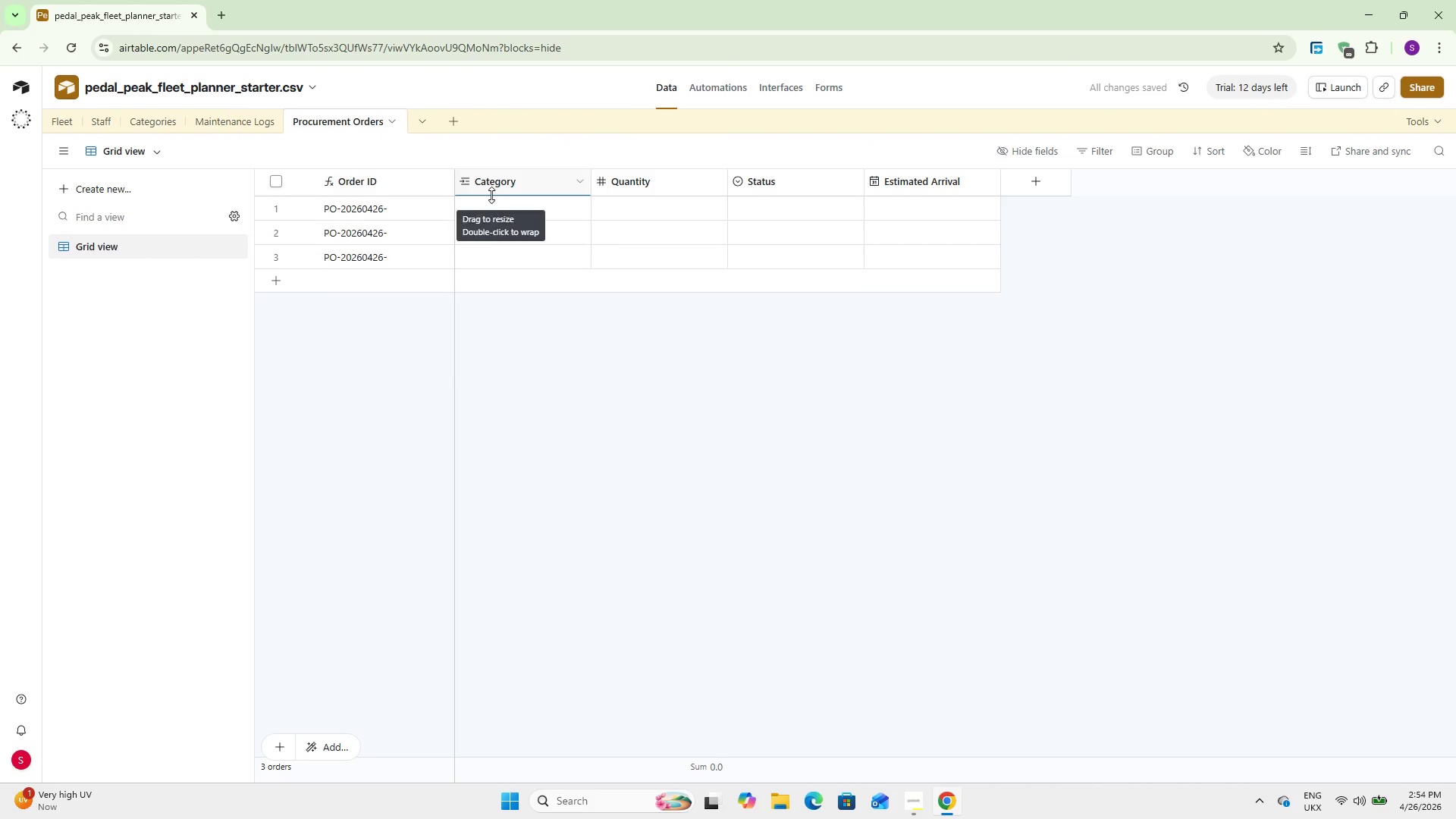 
left_click([481, 202])
 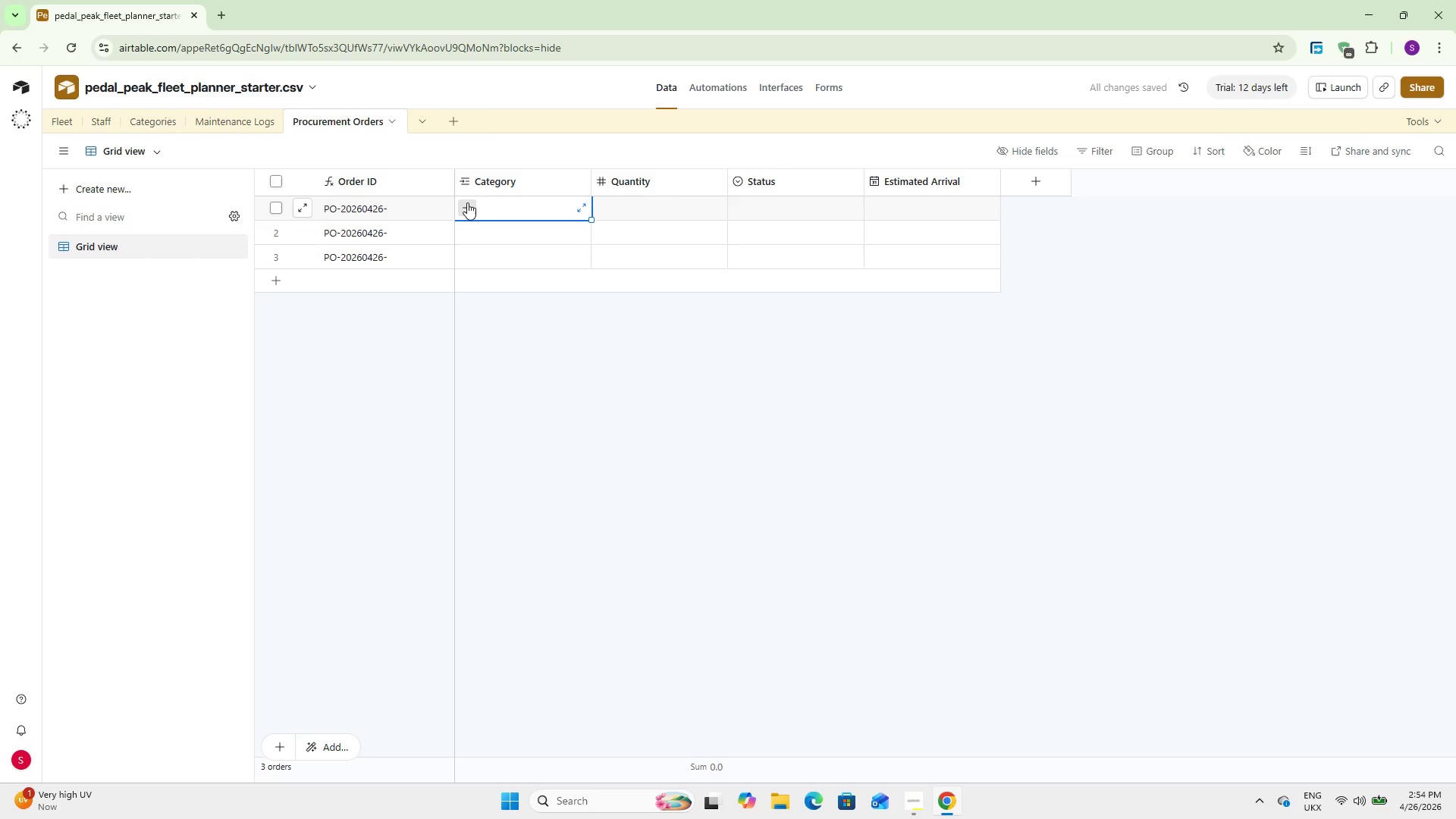 
left_click([467, 202])
 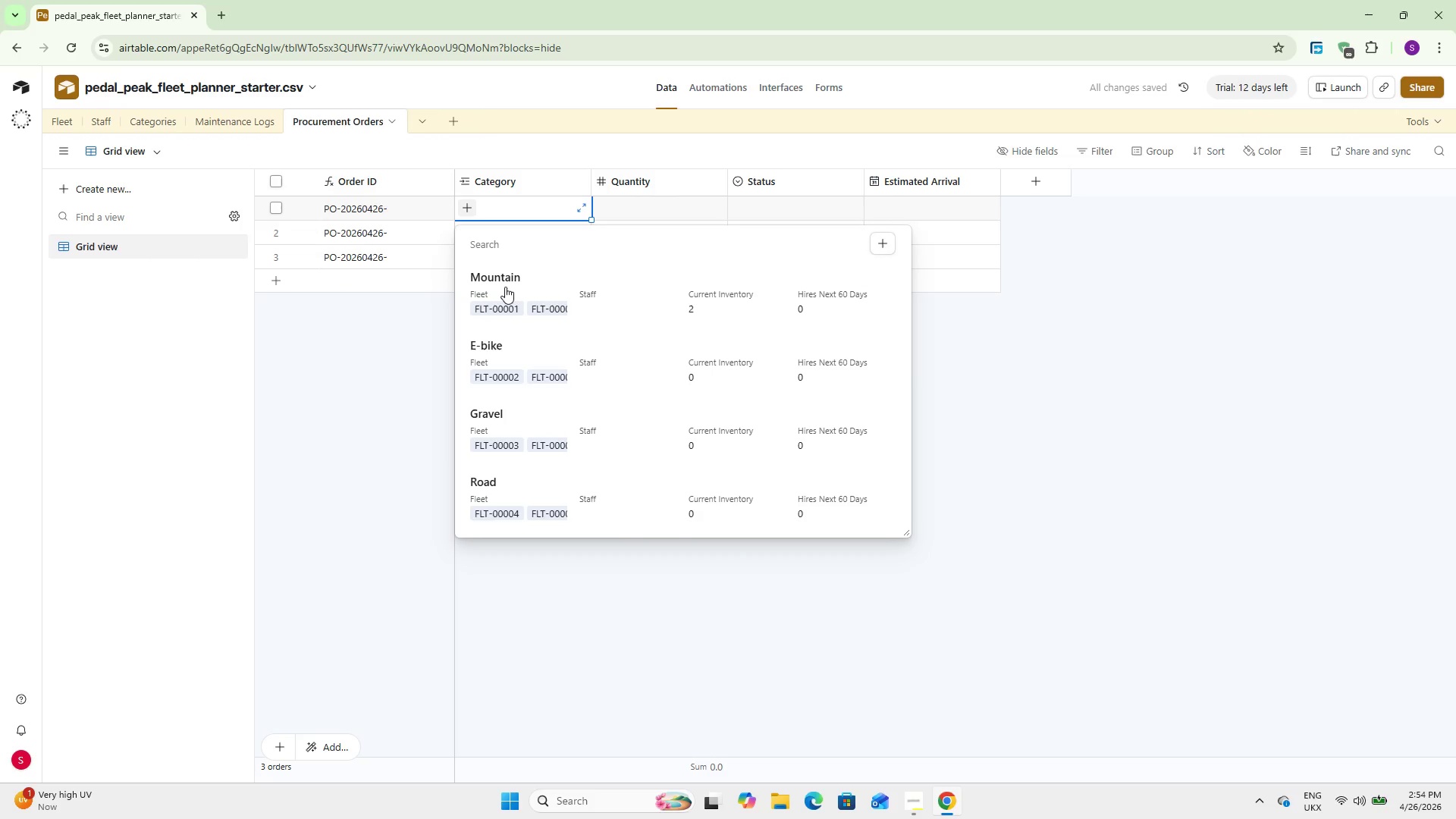 
left_click([505, 287])
 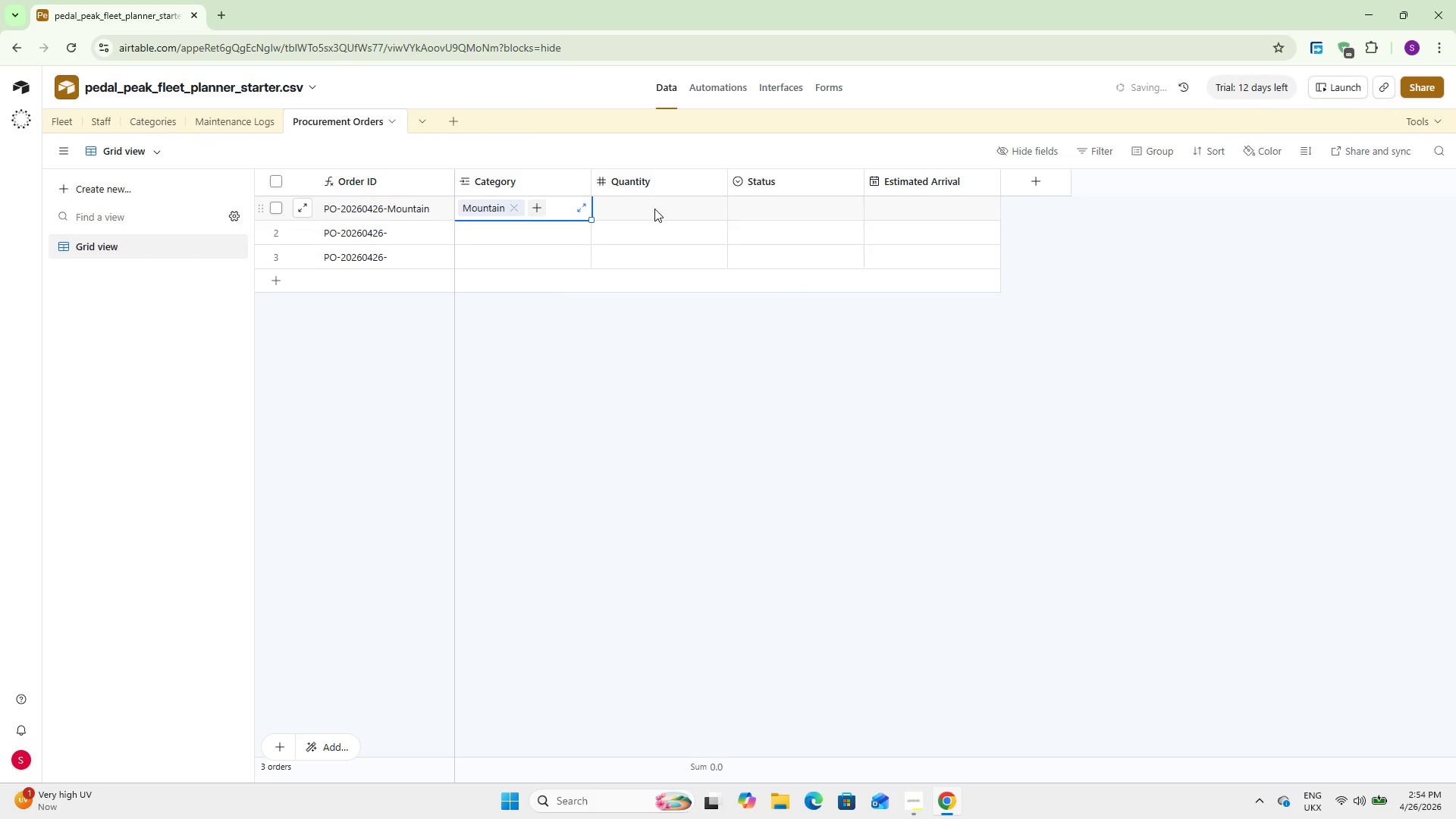 
double_click([654, 209])
 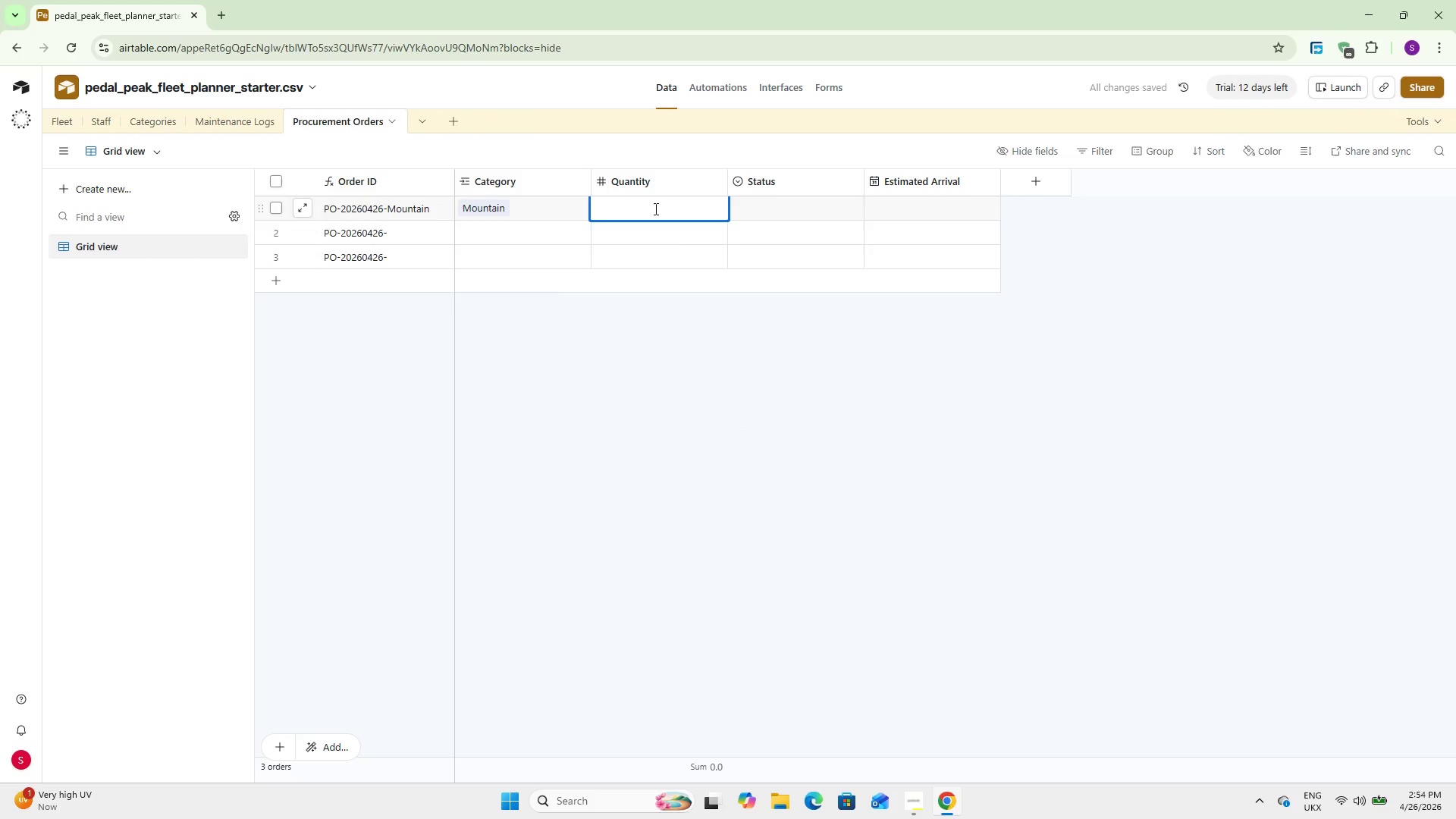 
key(Numpad5)
 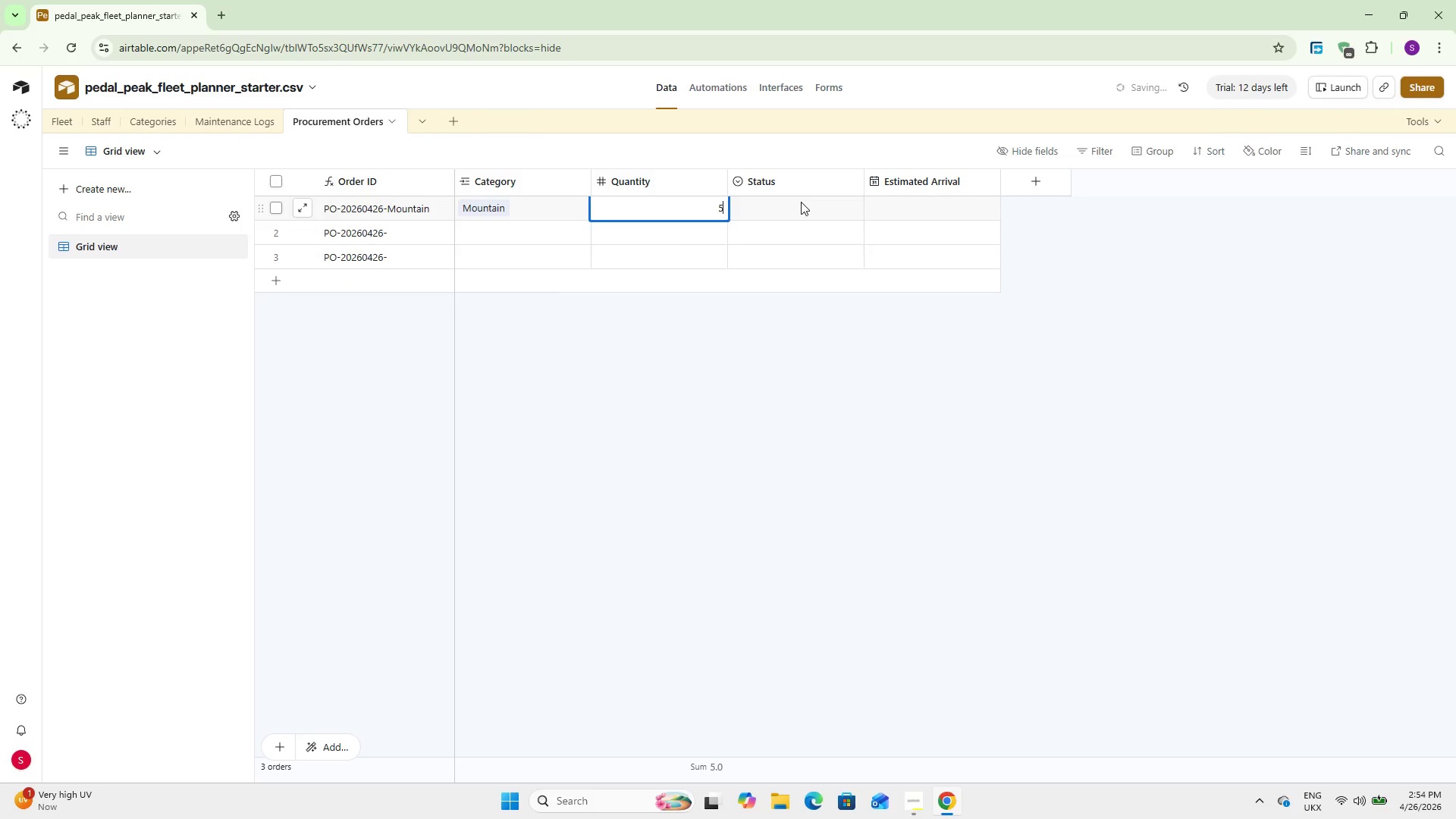 
double_click([803, 202])
 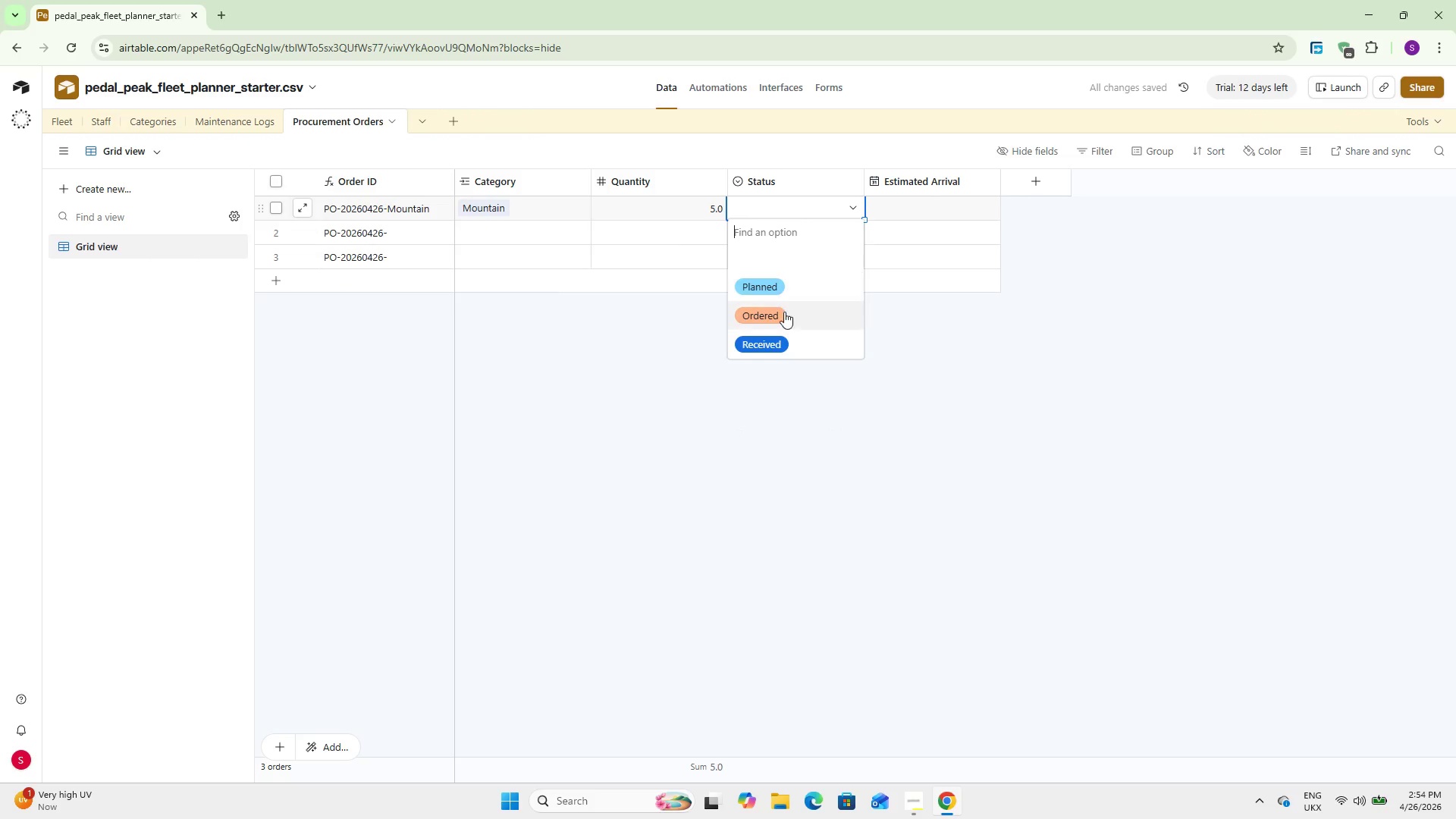 
left_click([784, 313])
 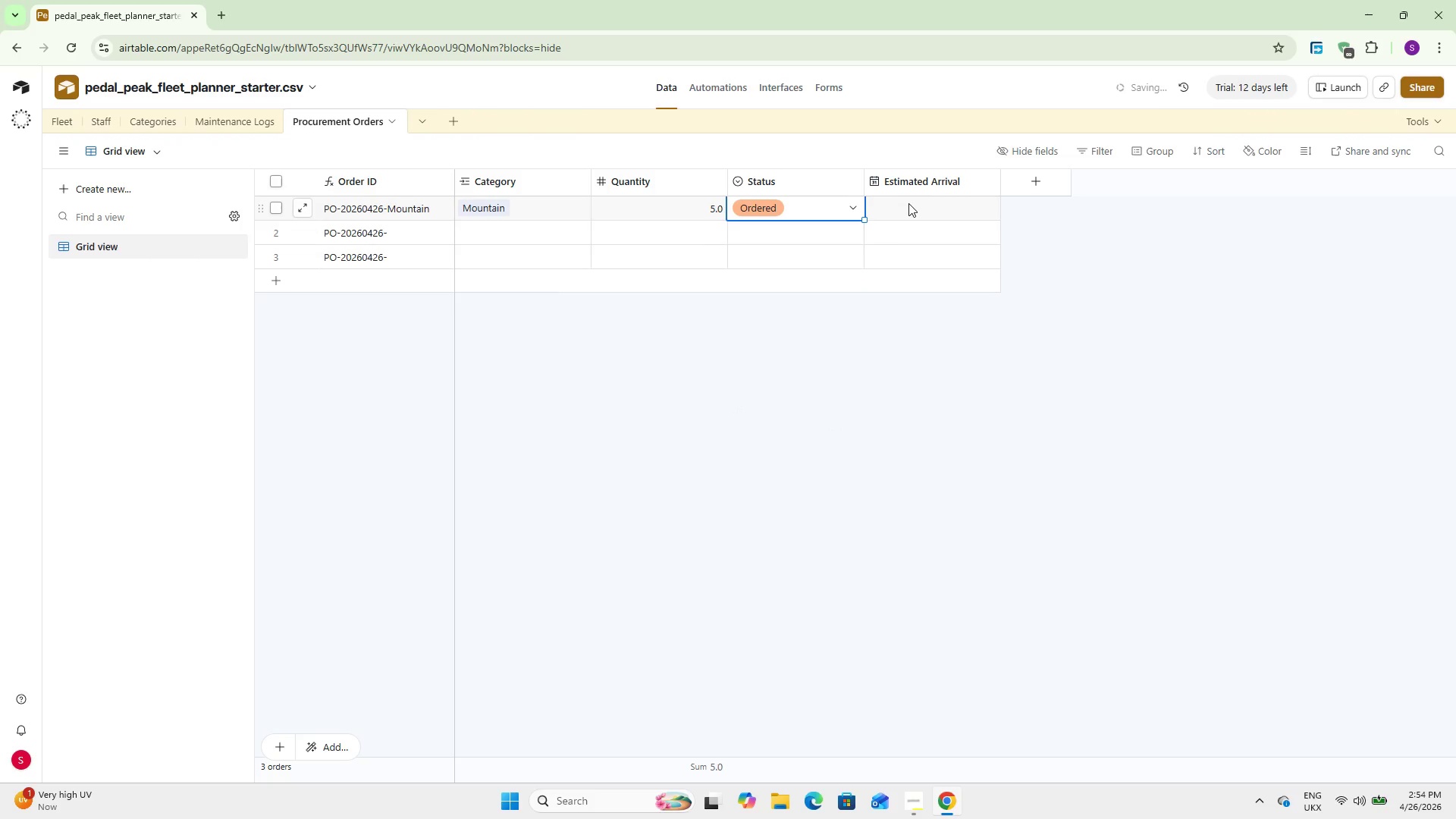 
double_click([908, 203])
 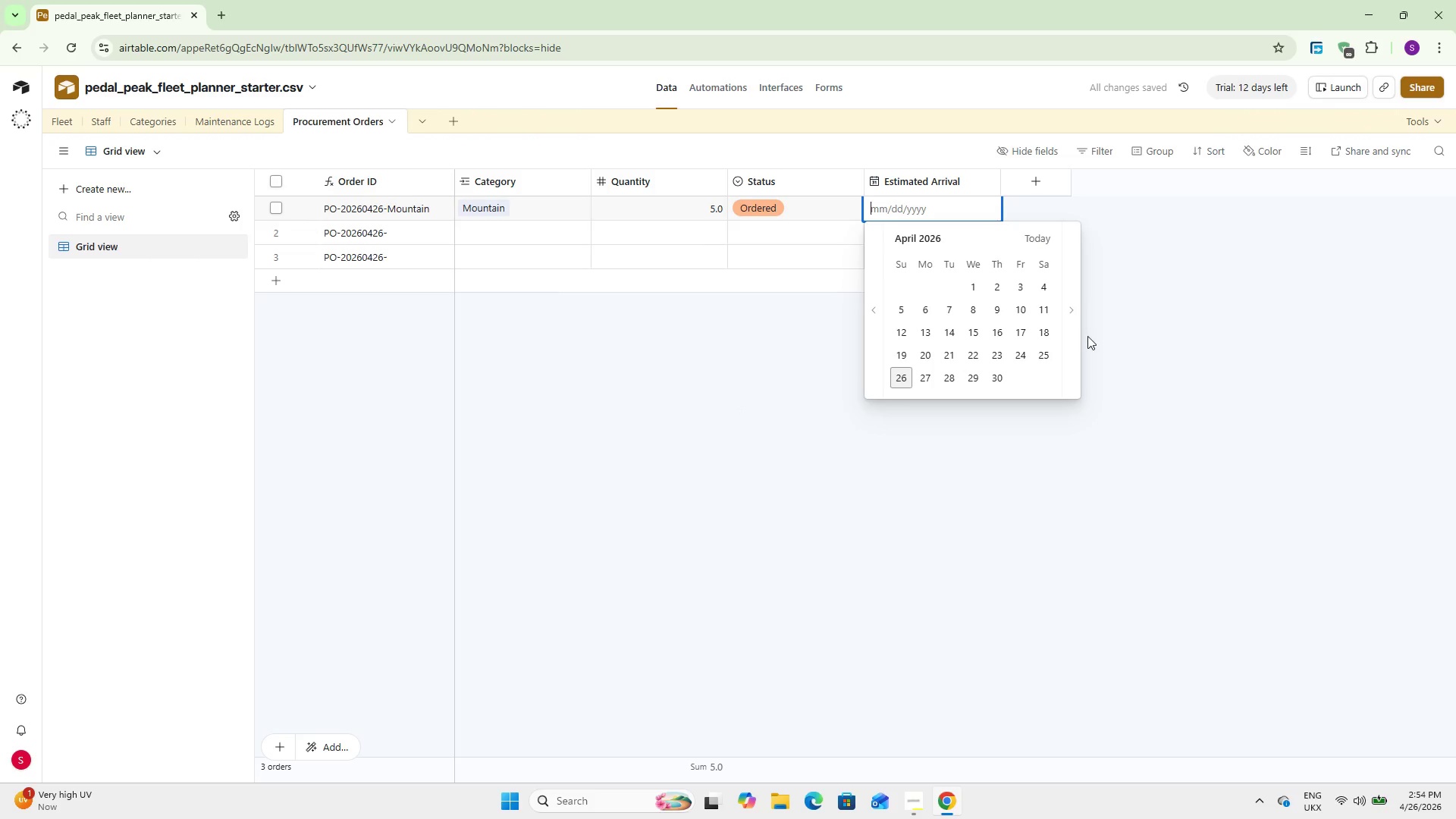 
double_click([1074, 326])
 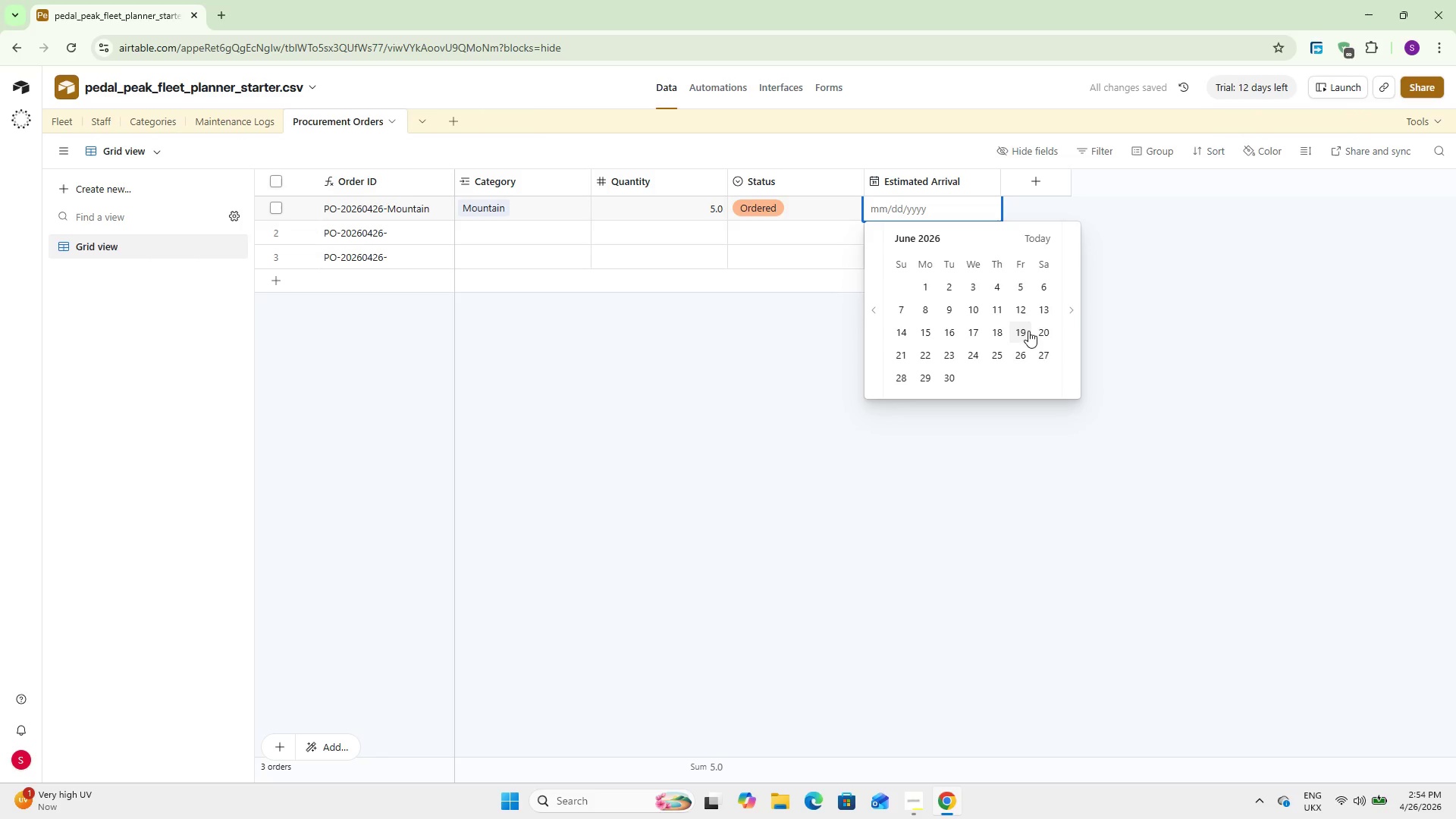 
double_click([935, 397])
 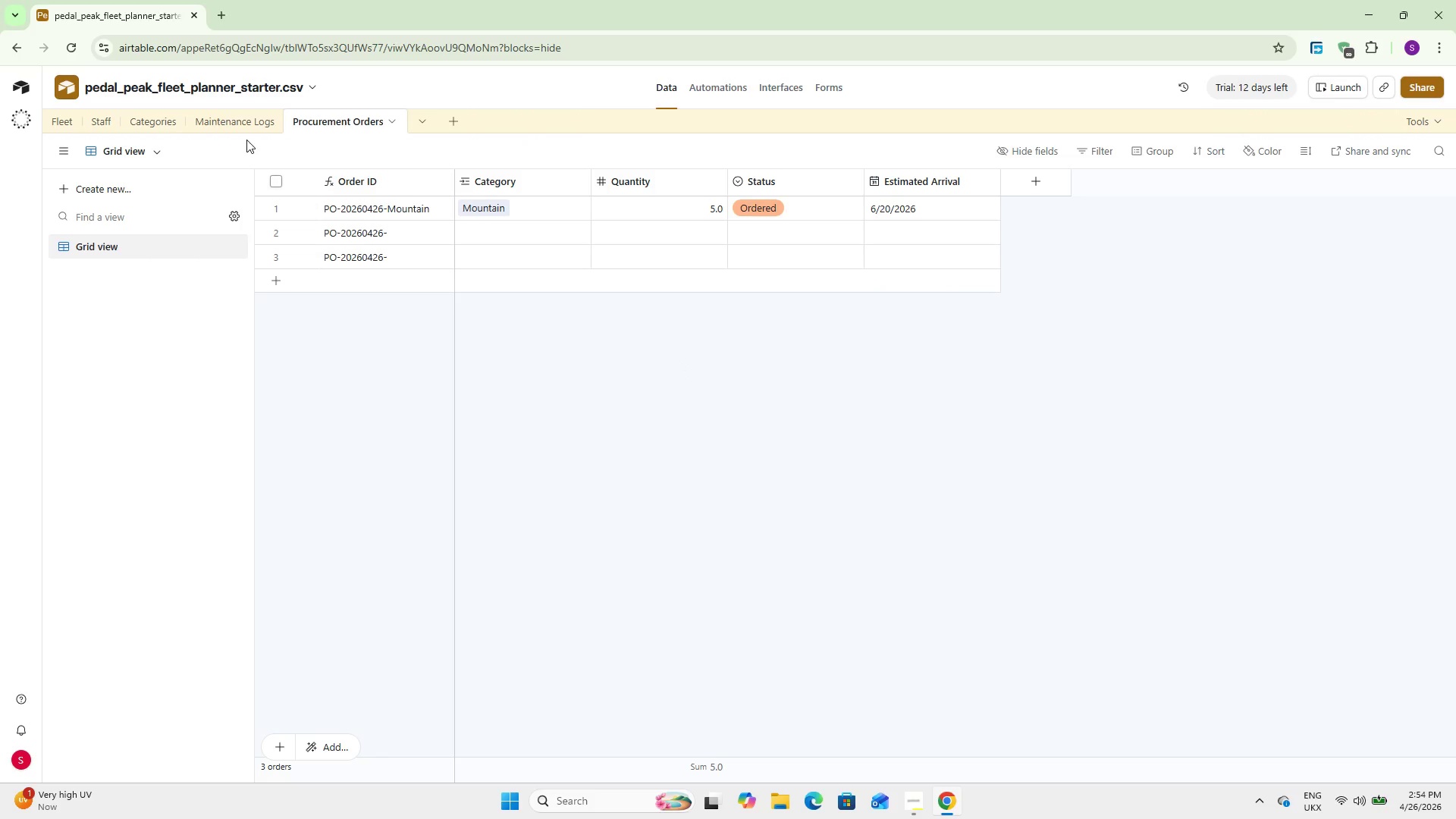 
wait(11.56)
 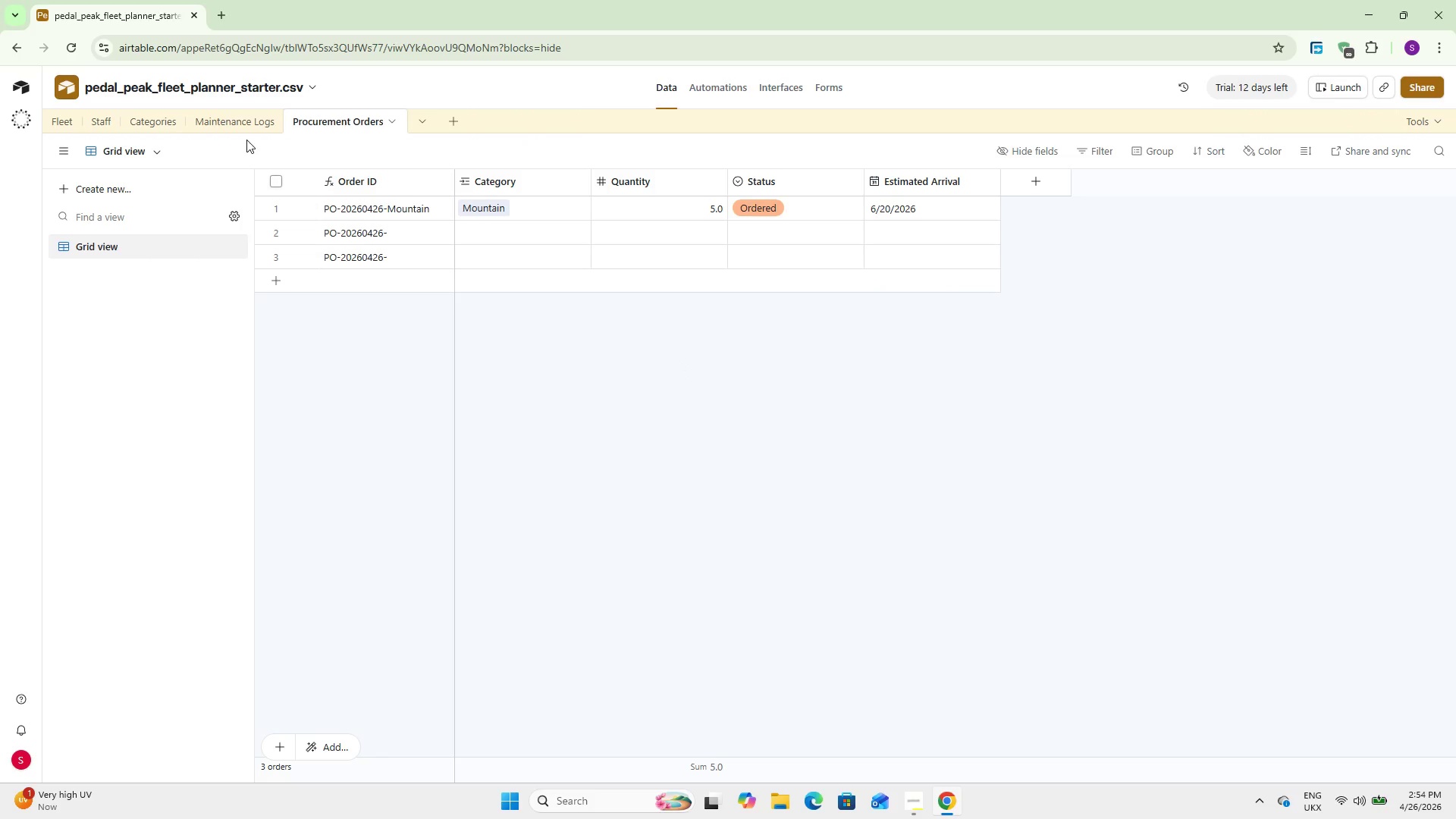 
left_click([223, 119])
 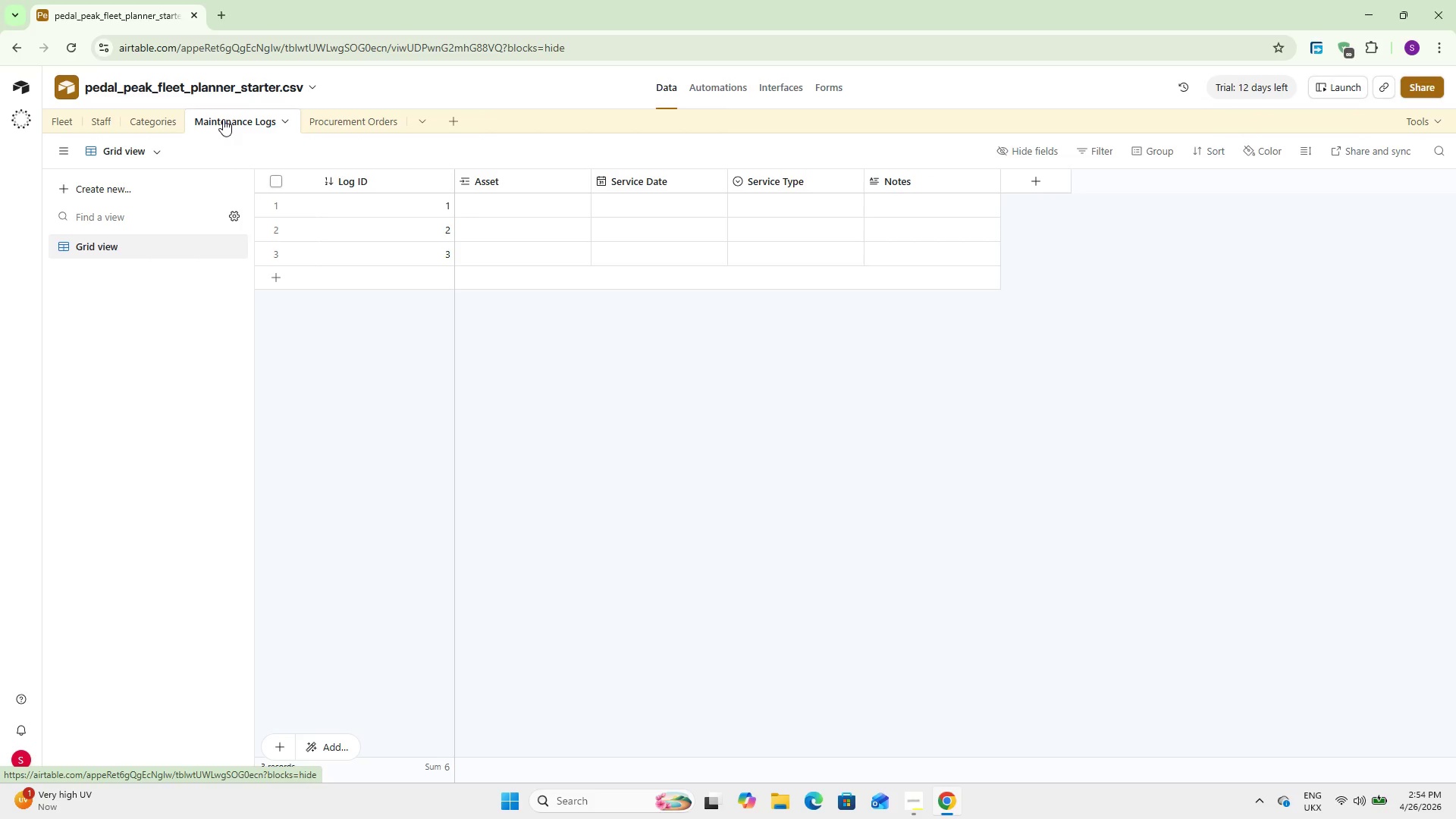 
left_click([540, 206])
 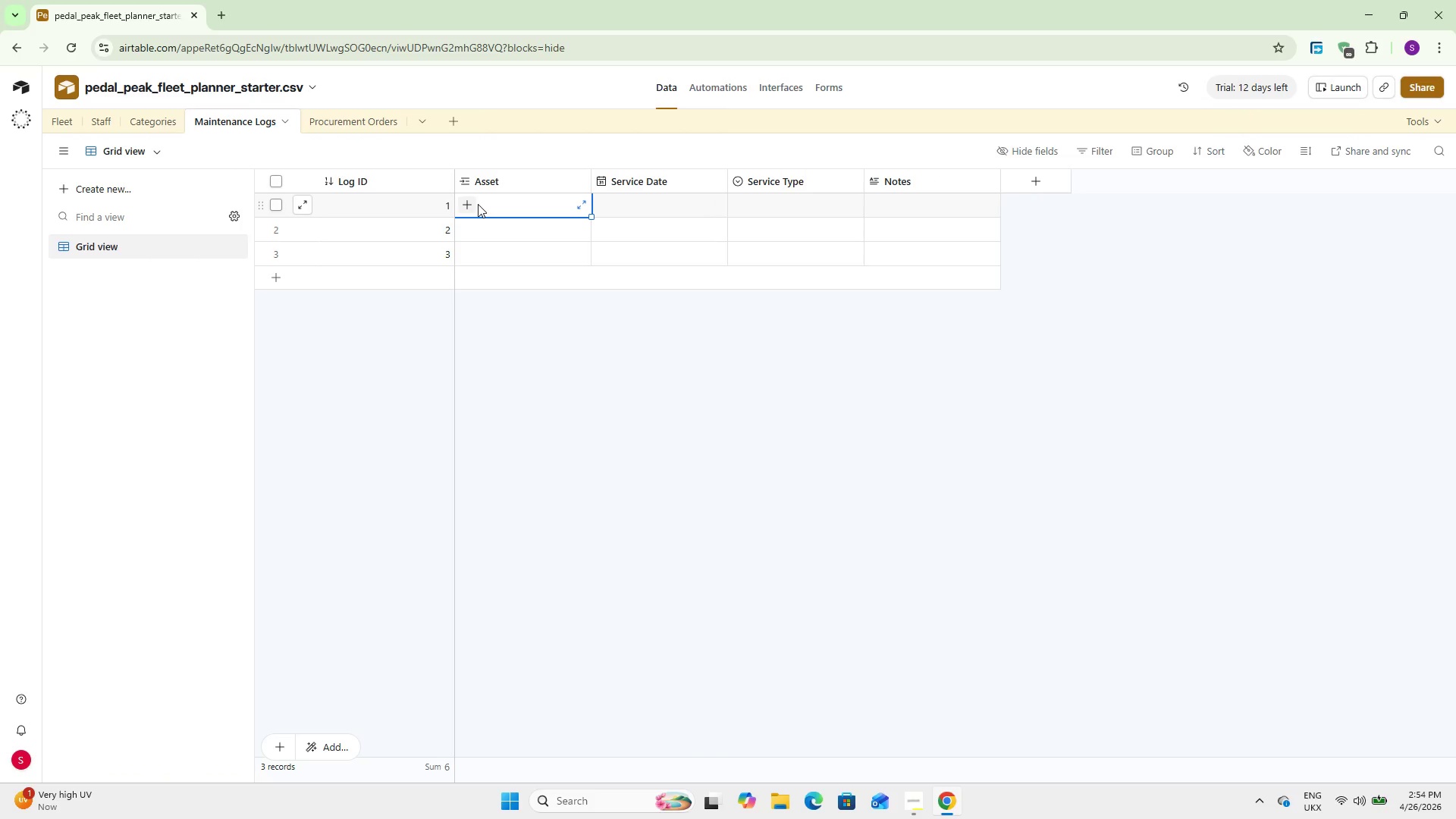 
left_click([472, 201])
 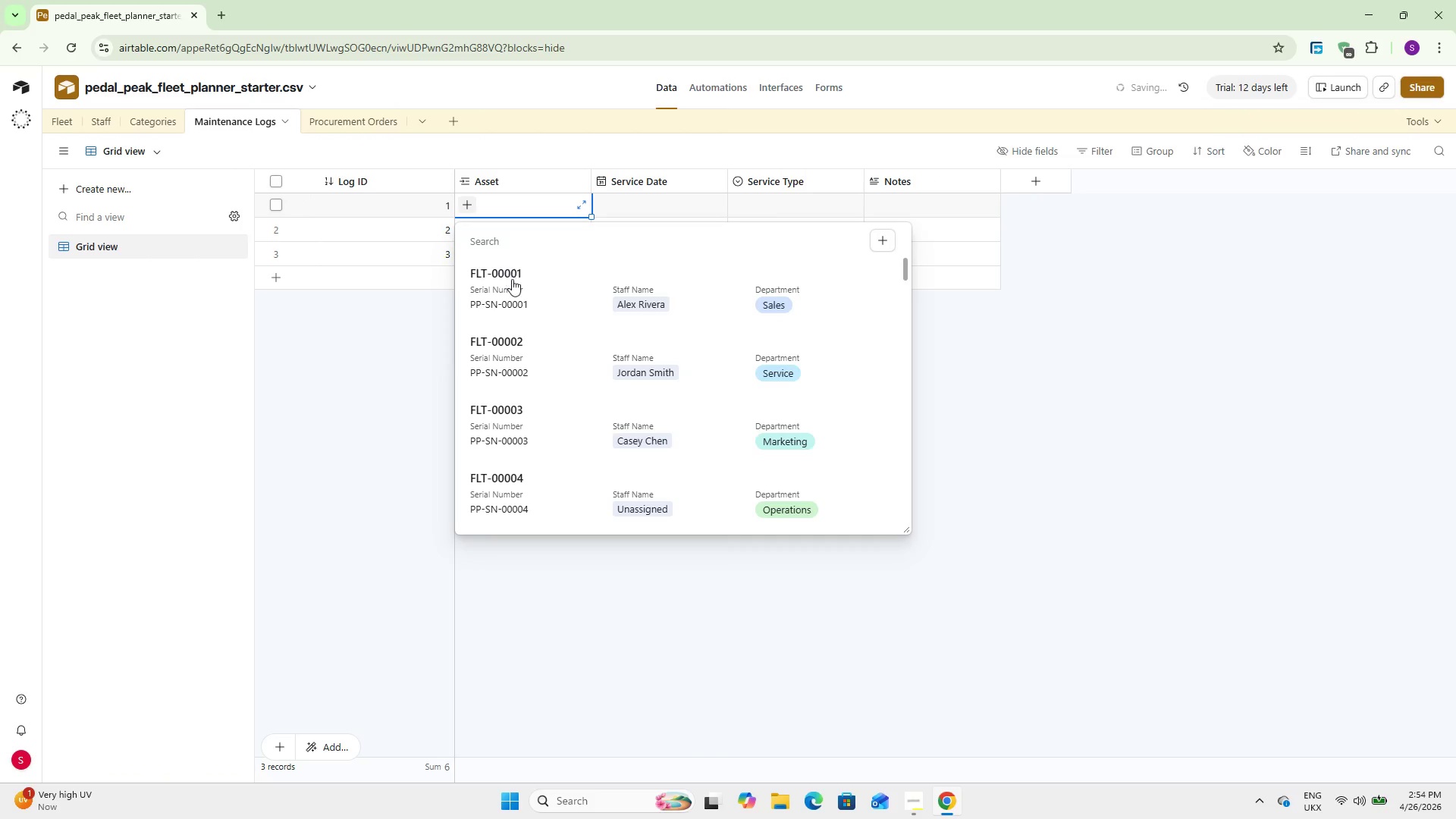 
scroll: coordinate [519, 304], scroll_direction: down, amount: 3.0
 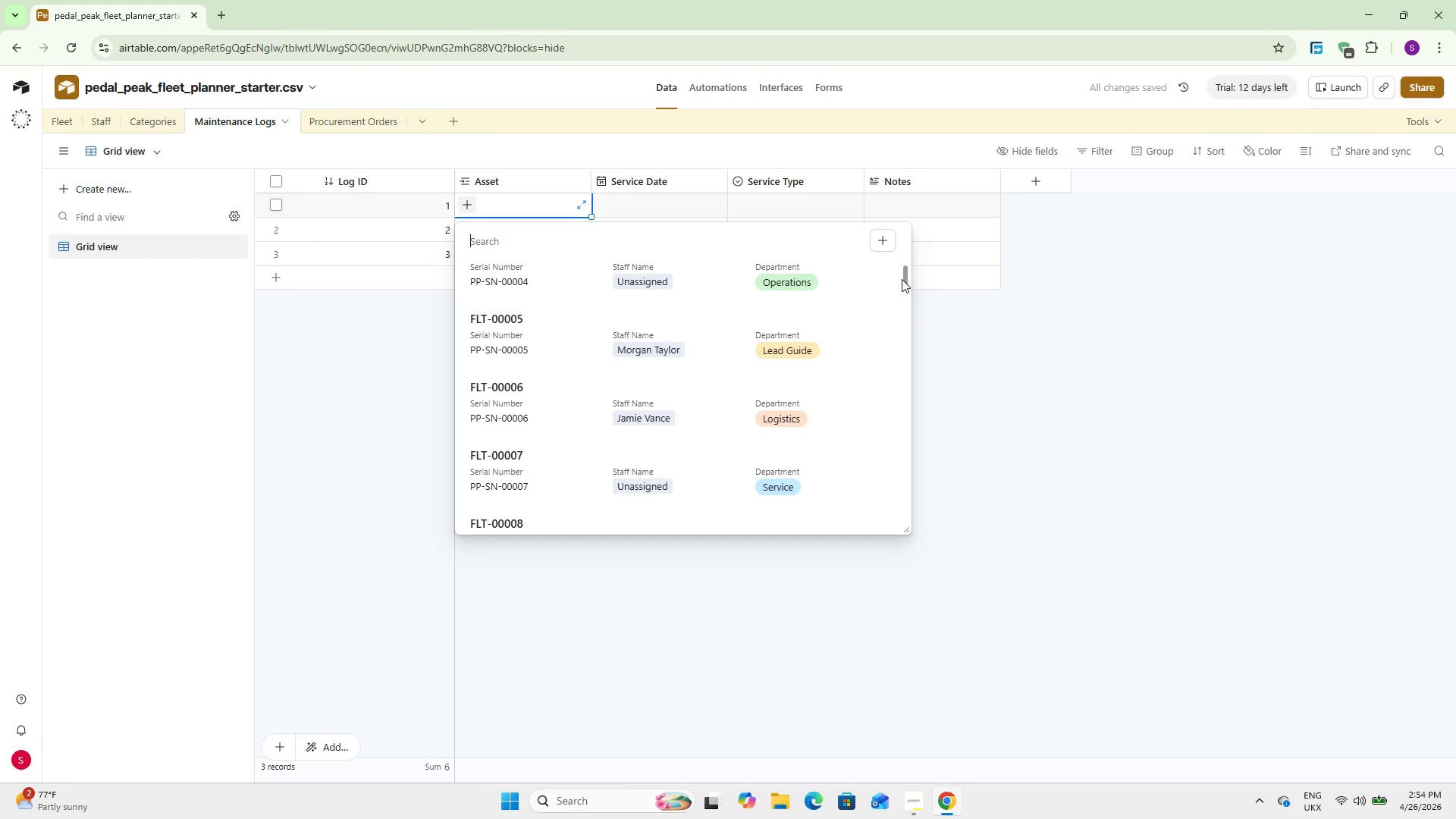 
left_click_drag(start_coordinate=[902, 279], to_coordinate=[909, 554])
 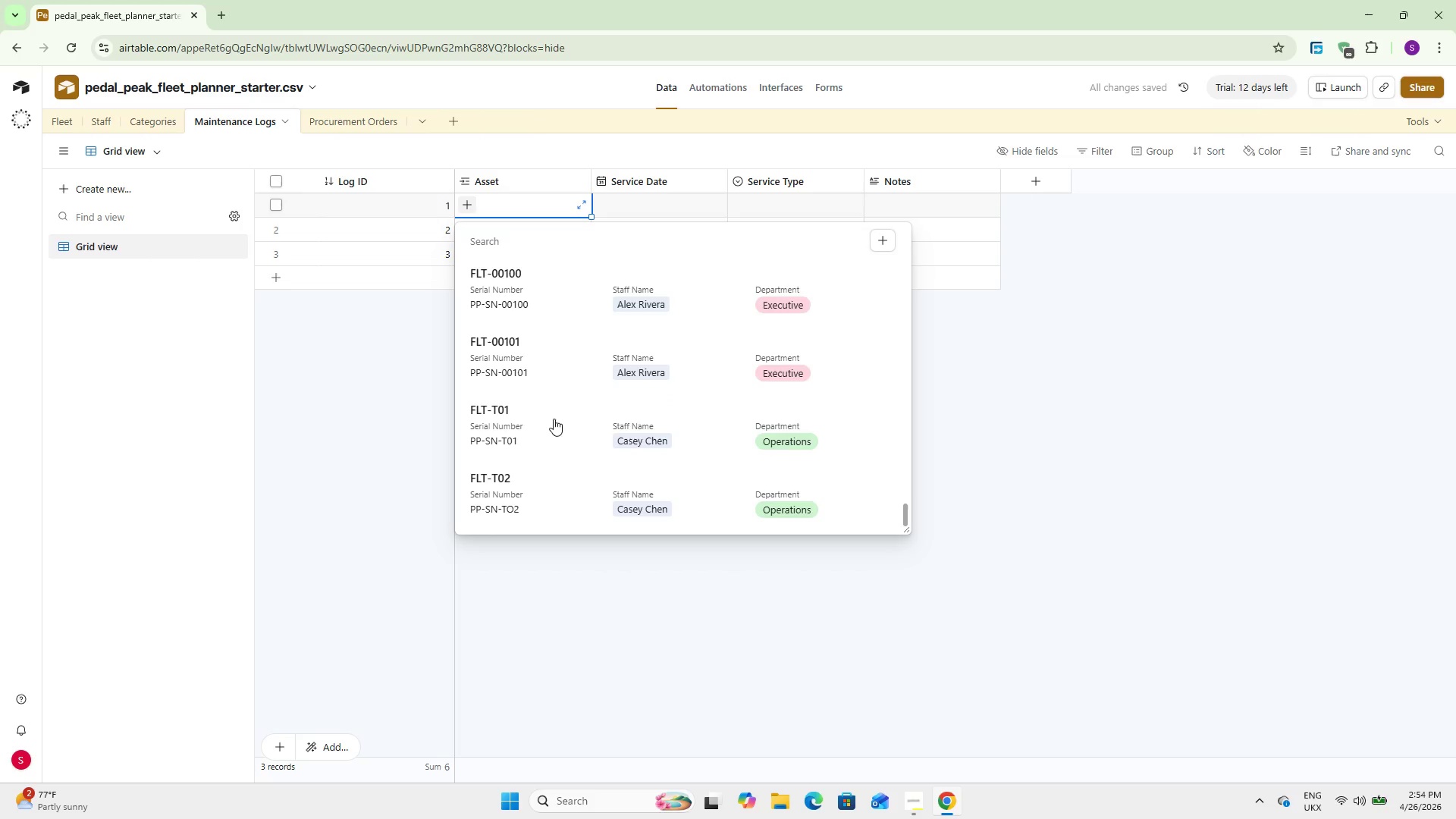 
left_click([520, 406])
 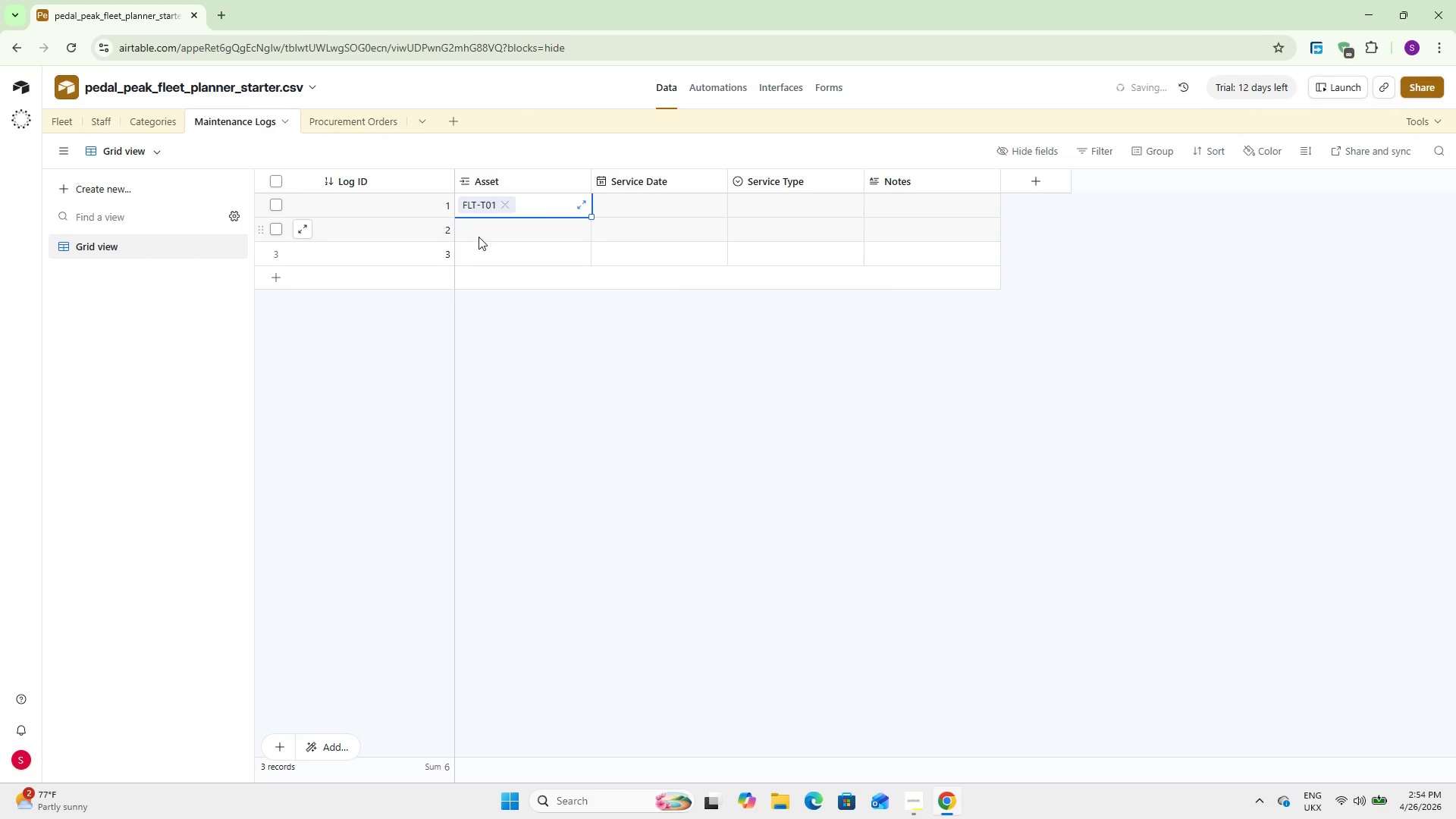 
left_click([479, 232])
 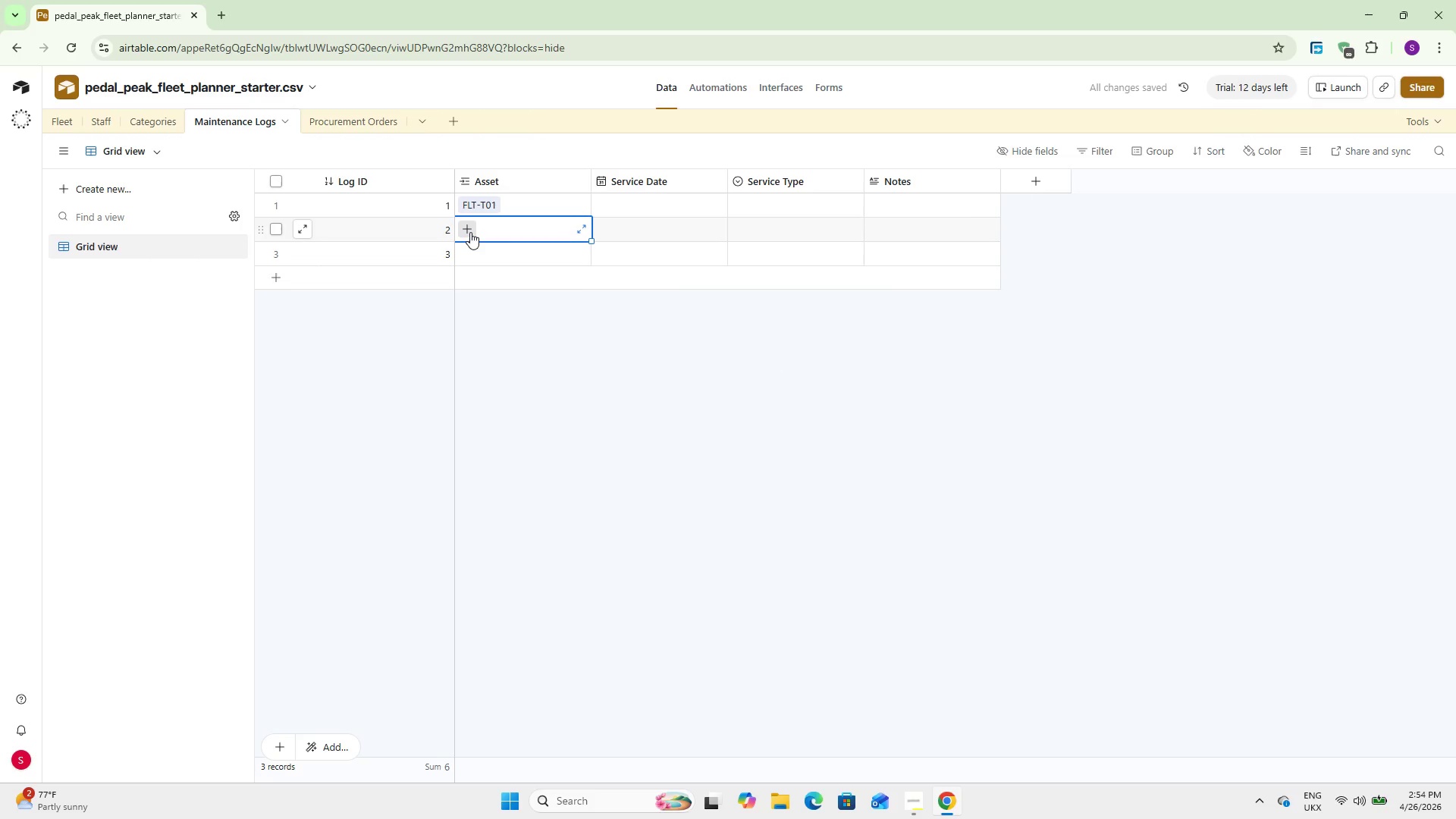 
left_click([470, 232])
 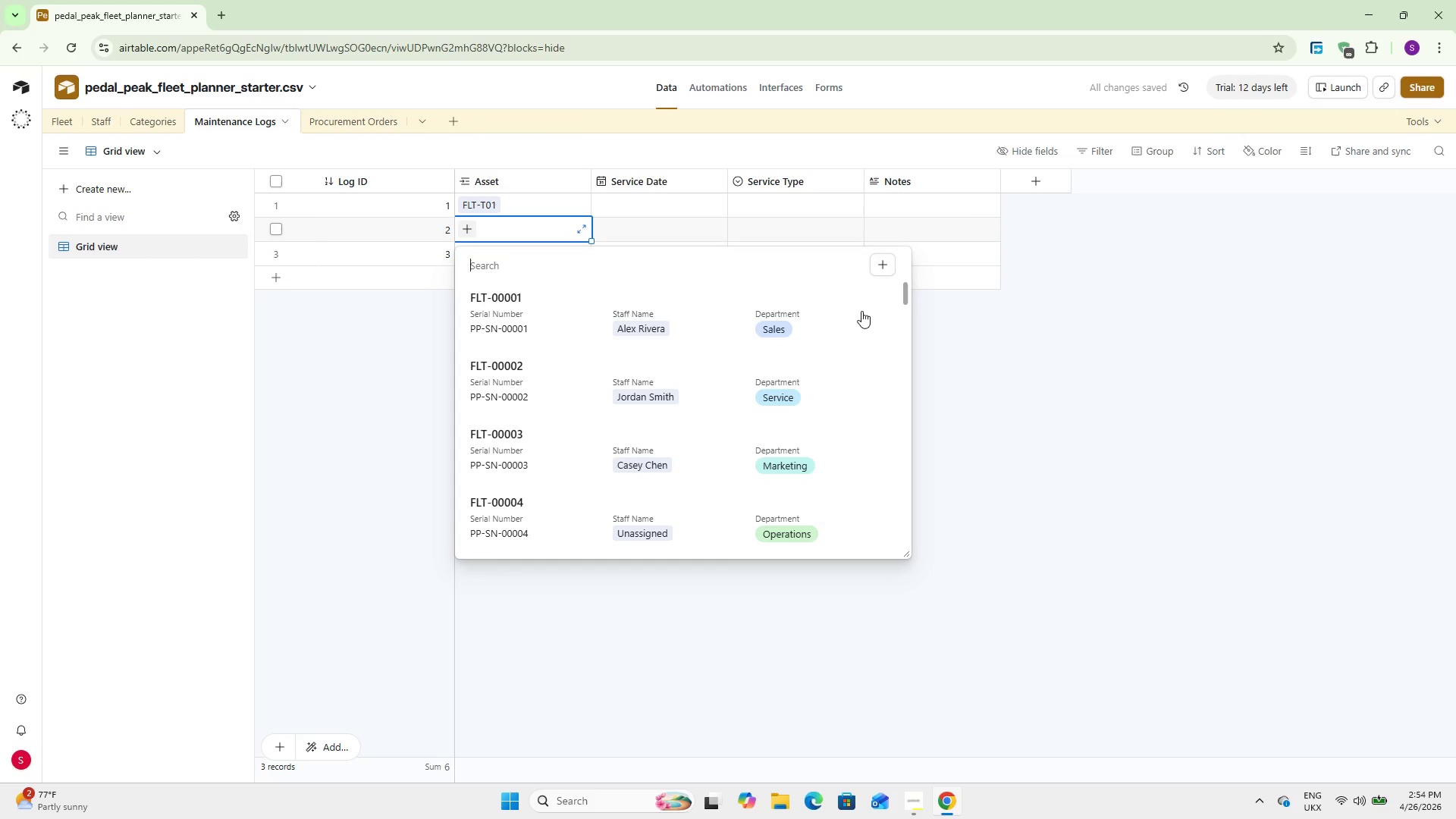 
left_click_drag(start_coordinate=[905, 295], to_coordinate=[889, 531])
 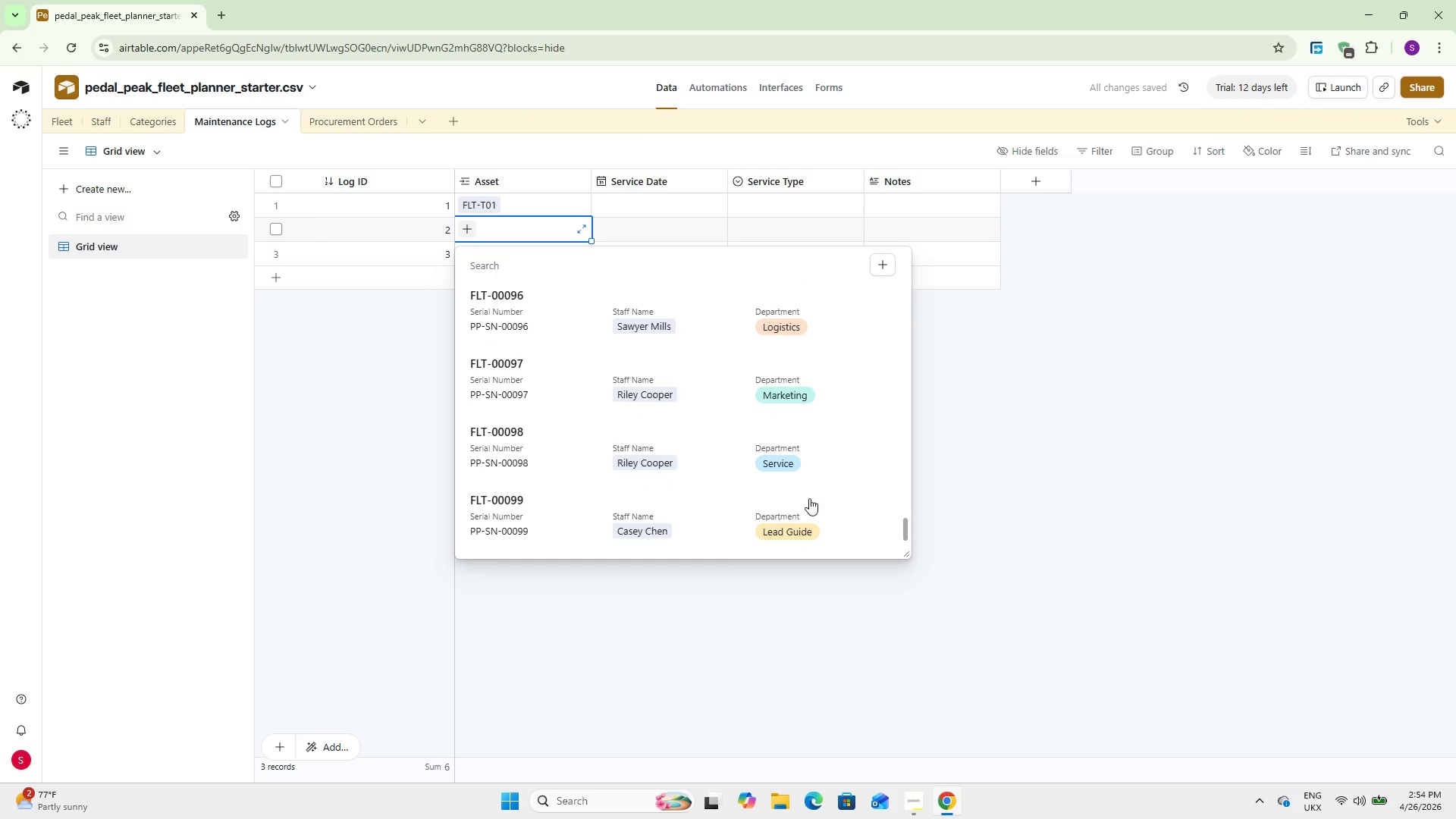 
scroll: coordinate [756, 439], scroll_direction: down, amount: 12.0
 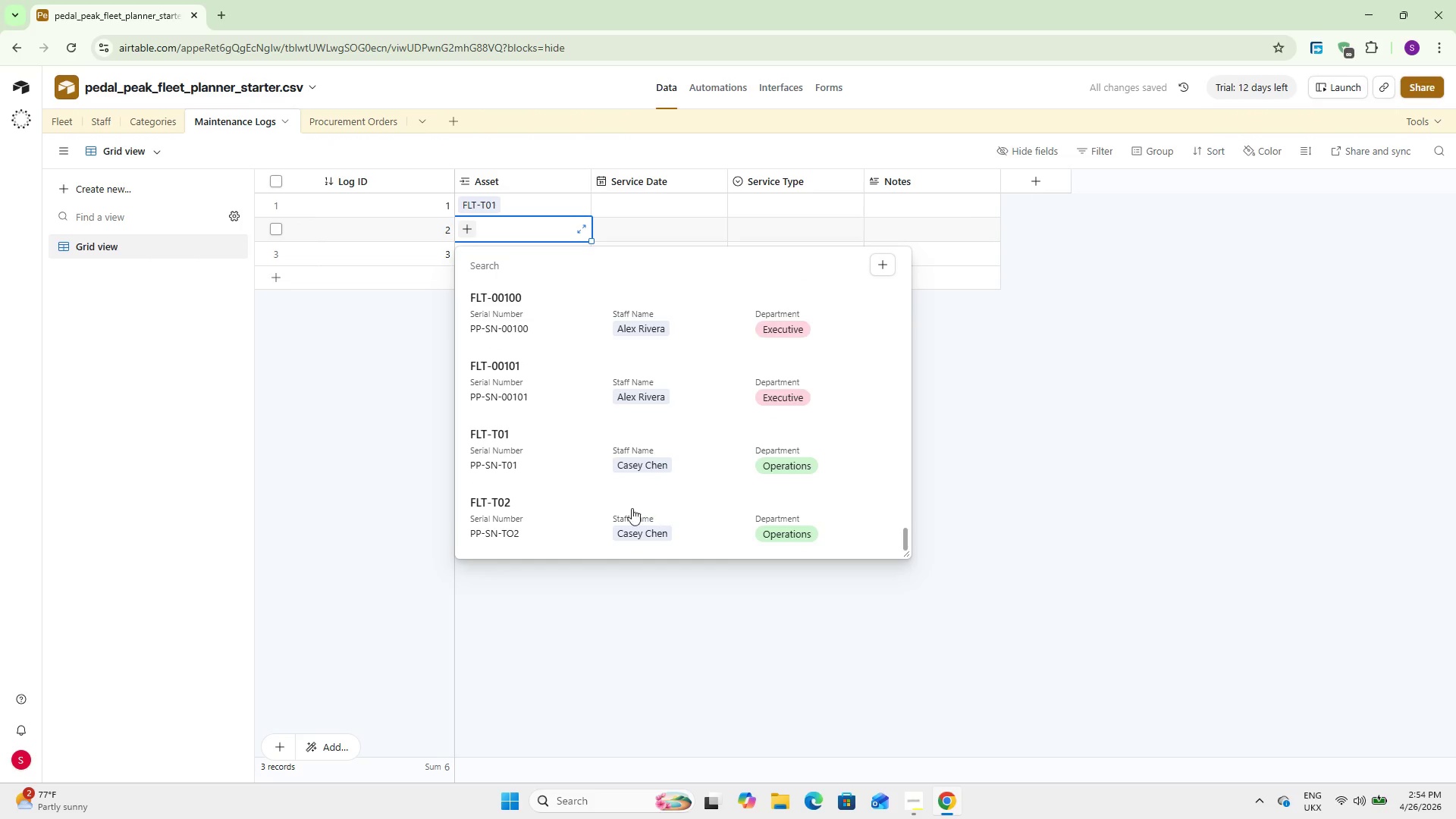 
left_click([624, 509])
 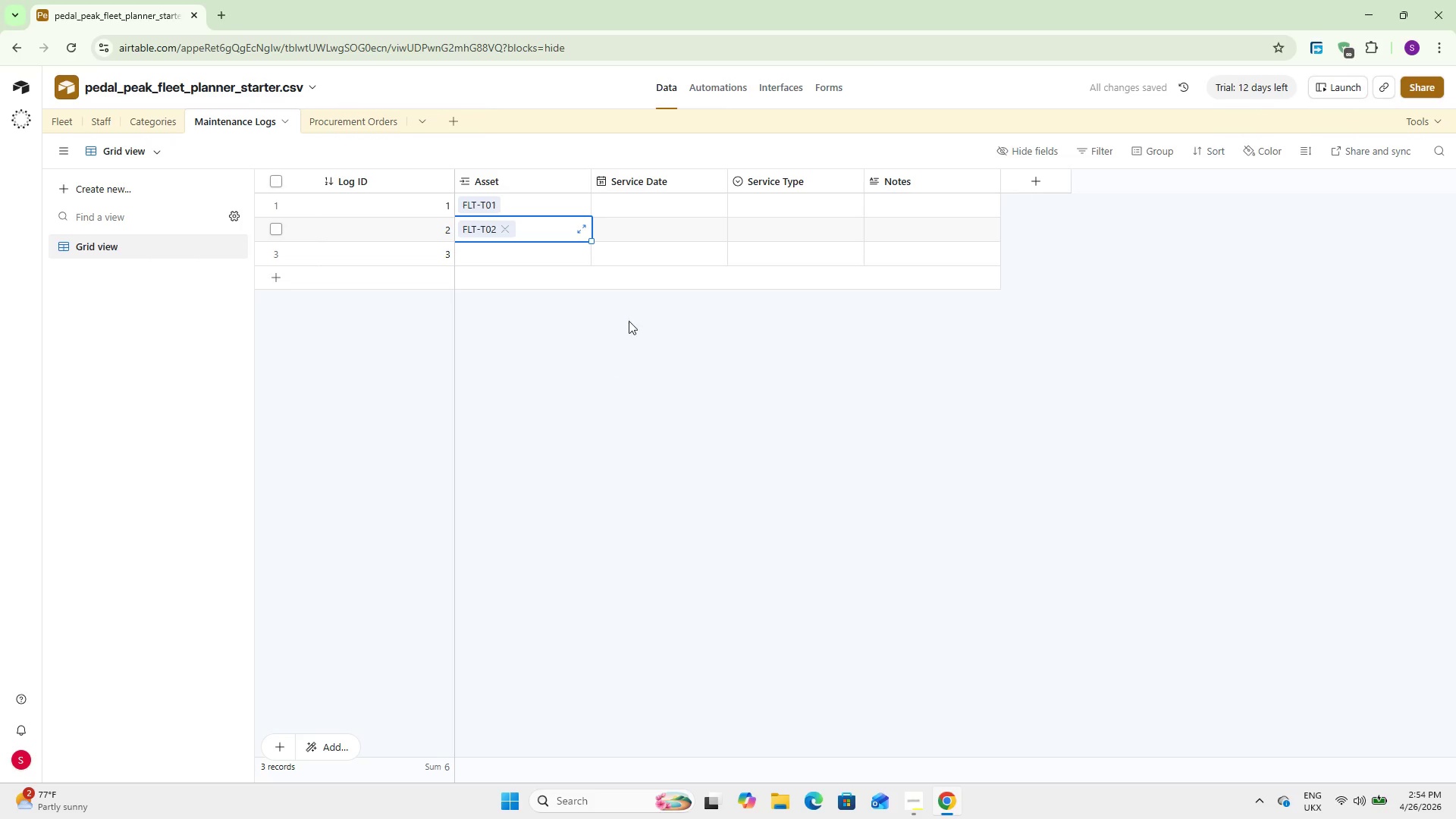 
left_click([648, 199])
 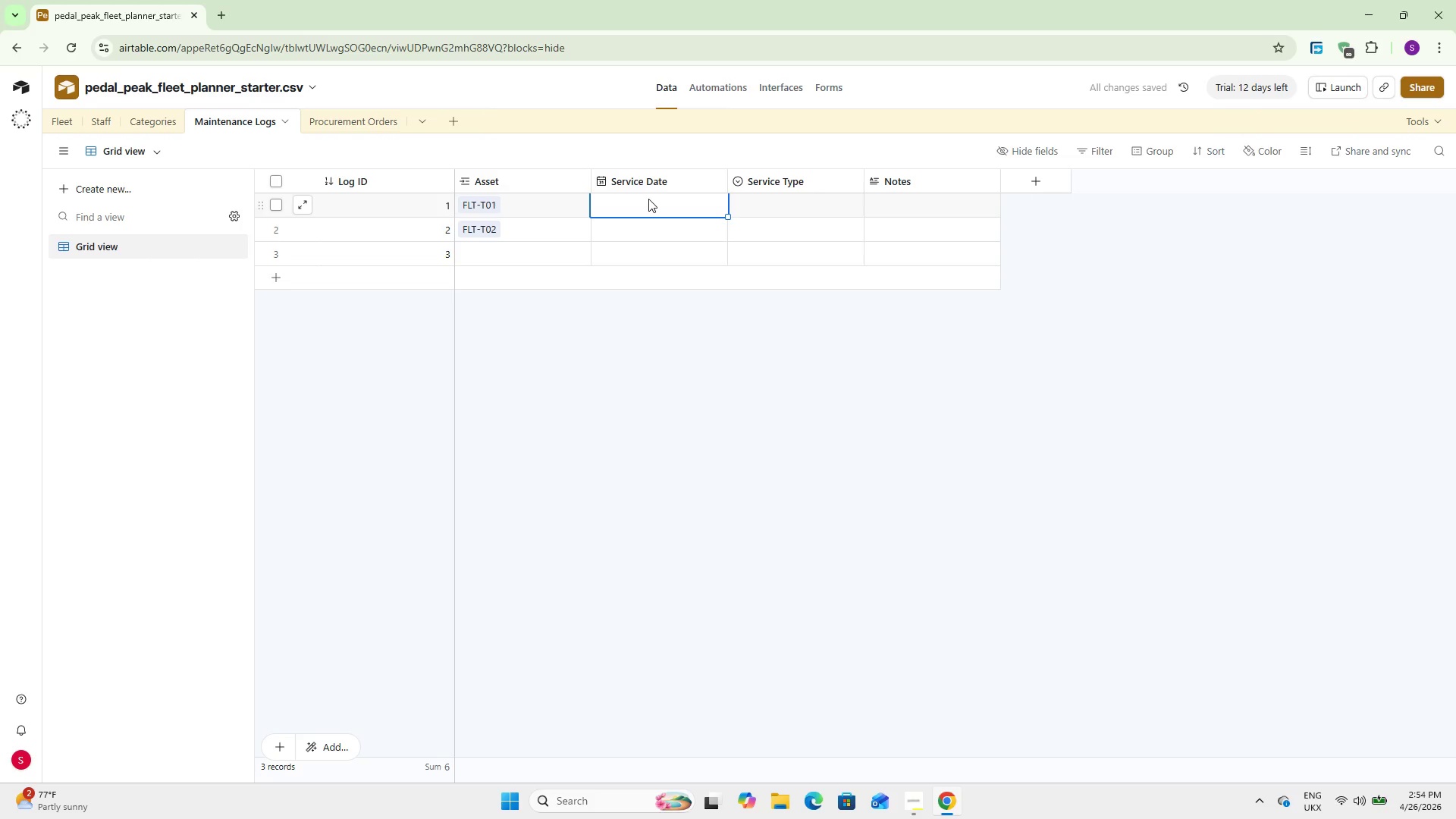 
left_click([648, 199])
 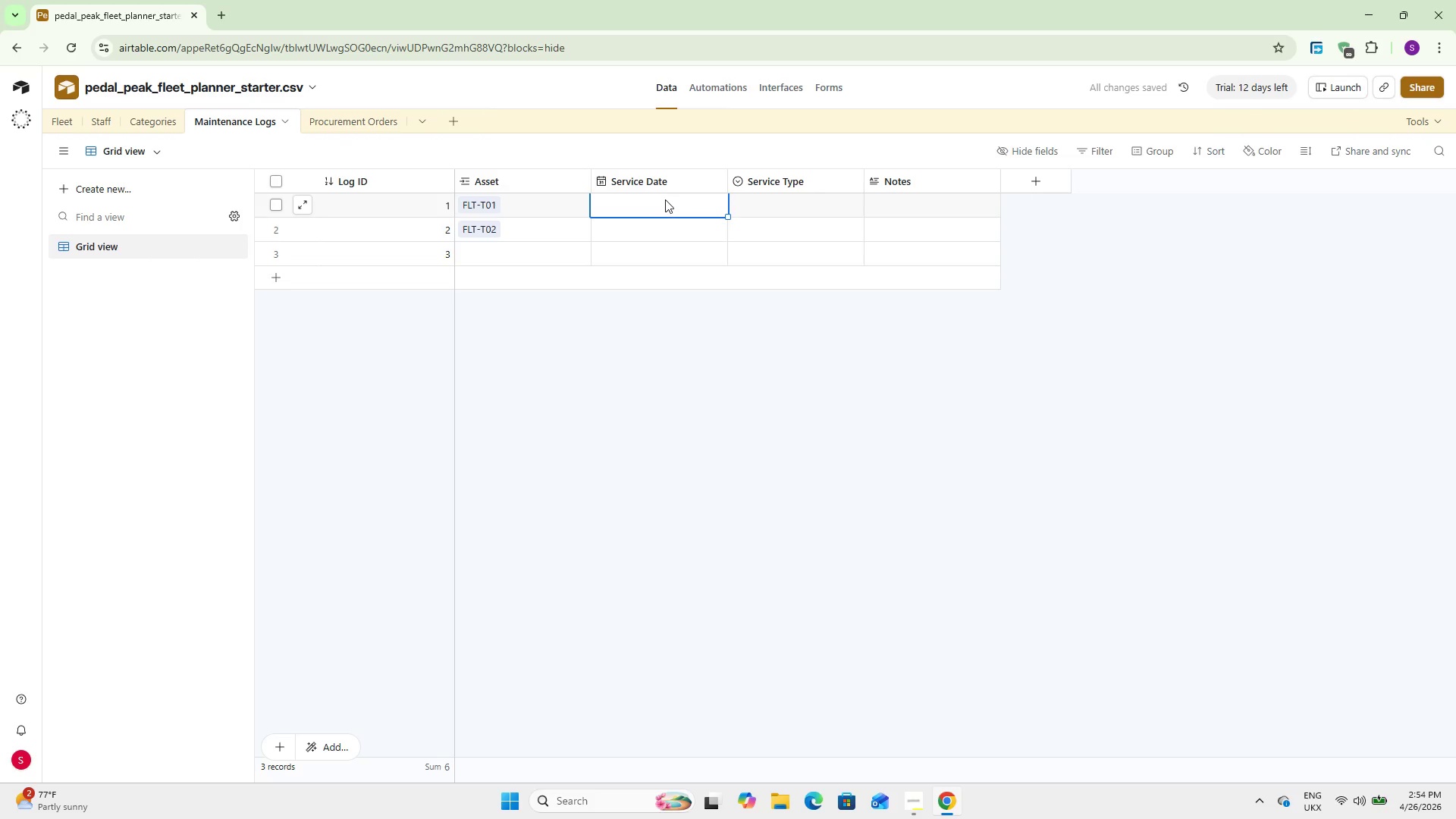 
double_click([665, 199])
 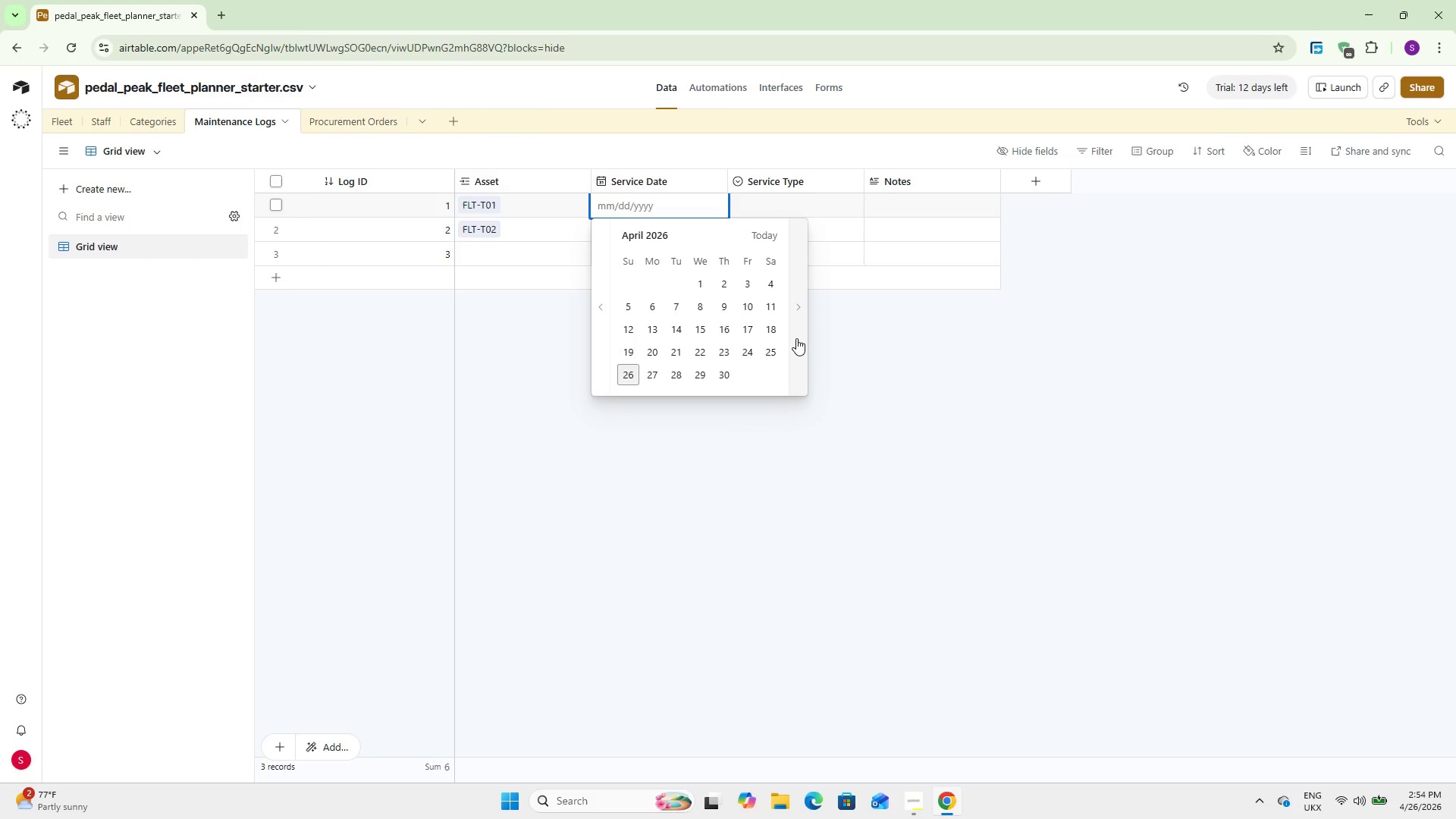 
wait(9.84)
 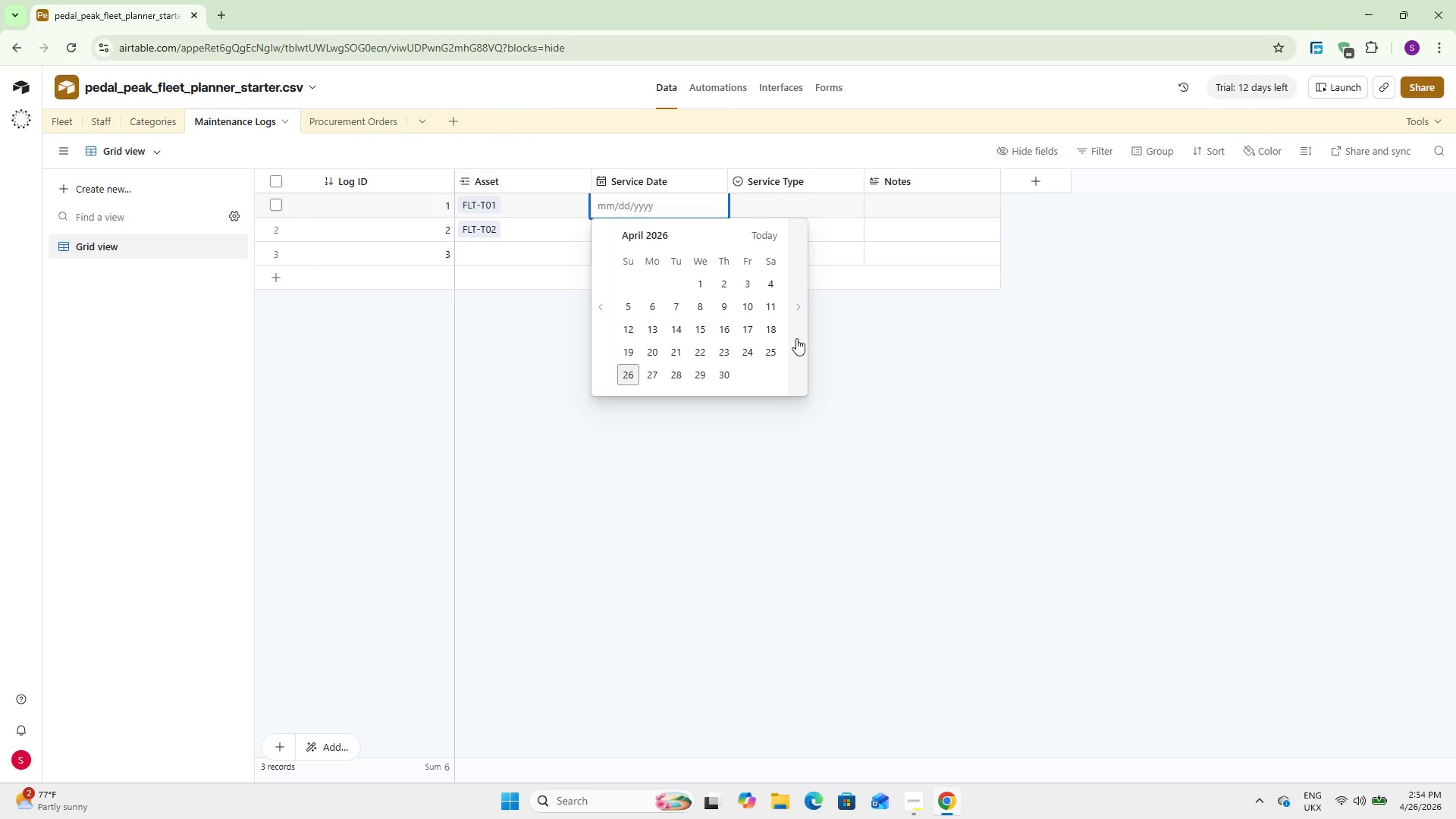 
left_click([790, 355])
 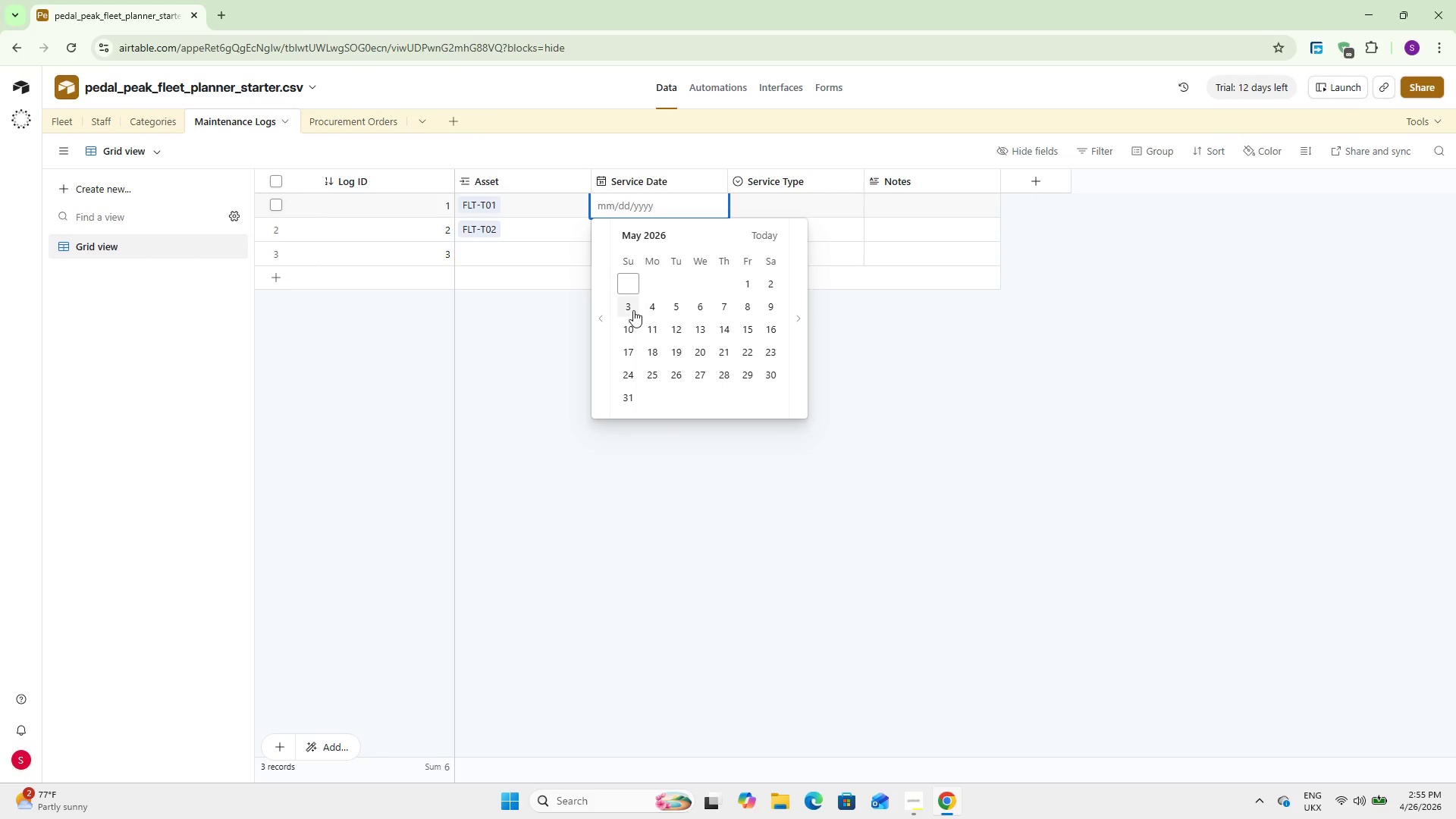 
left_click([626, 306])
 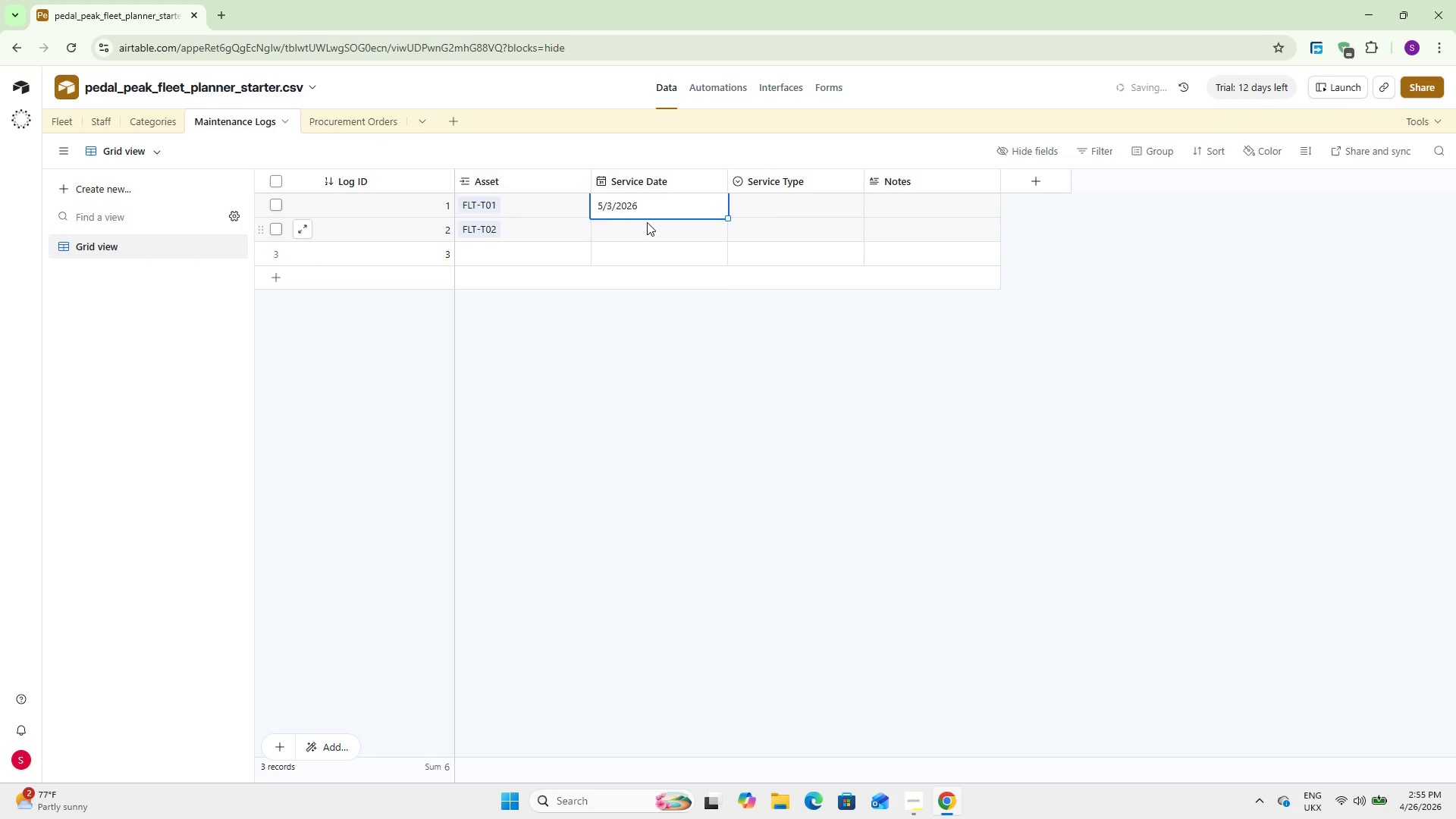 
double_click([647, 222])
 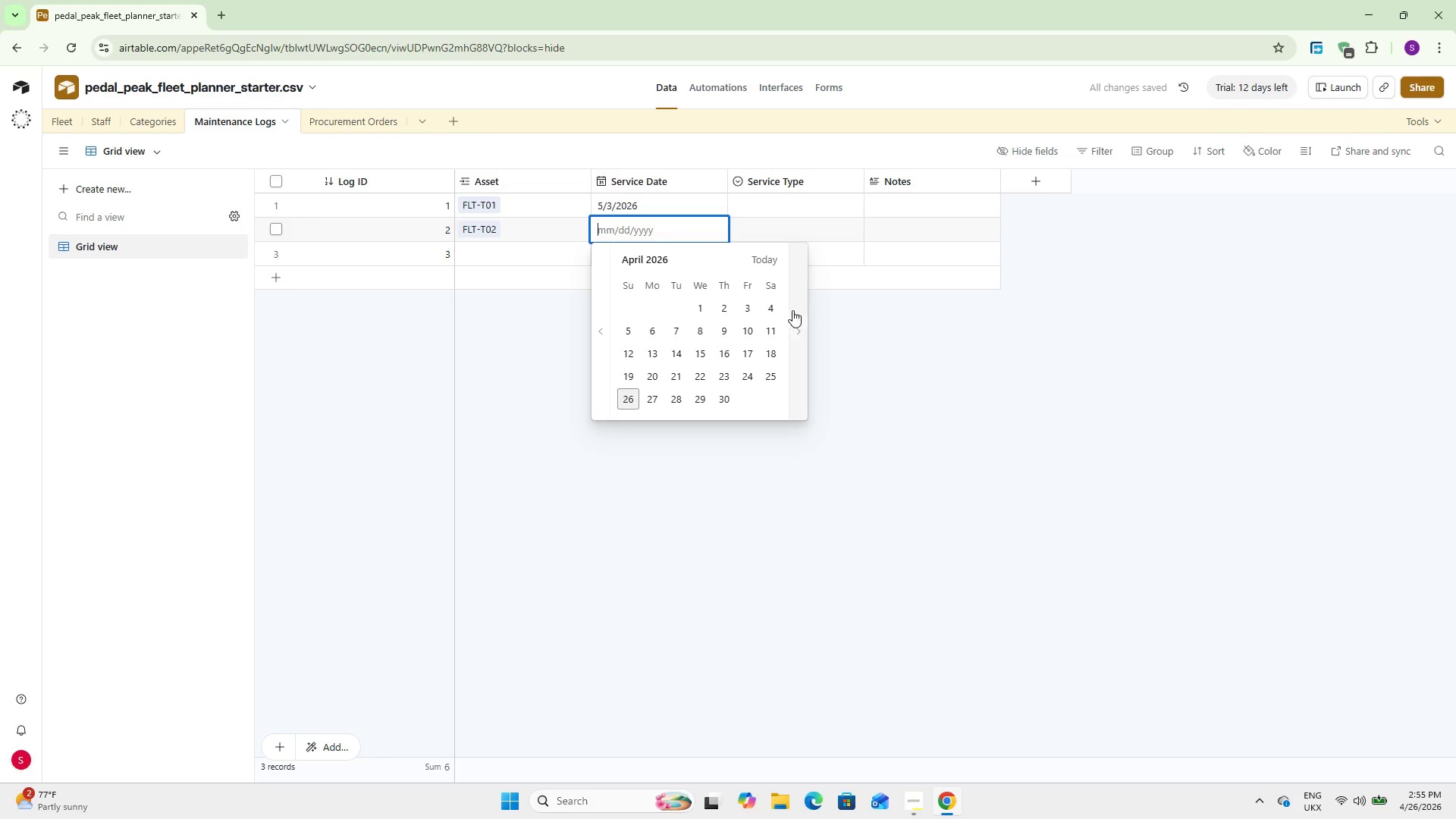 
left_click([801, 320])
 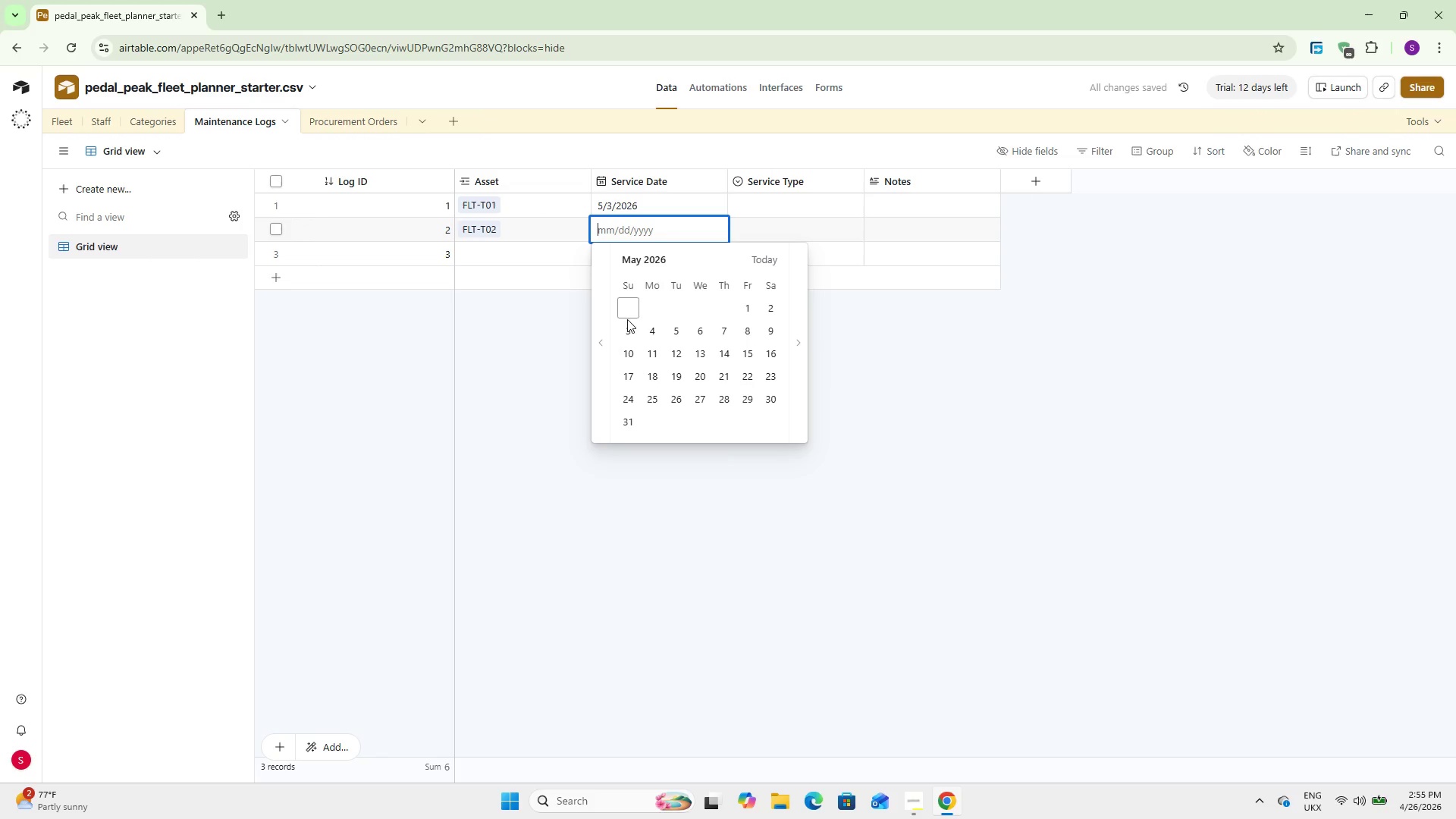 
left_click([630, 325])
 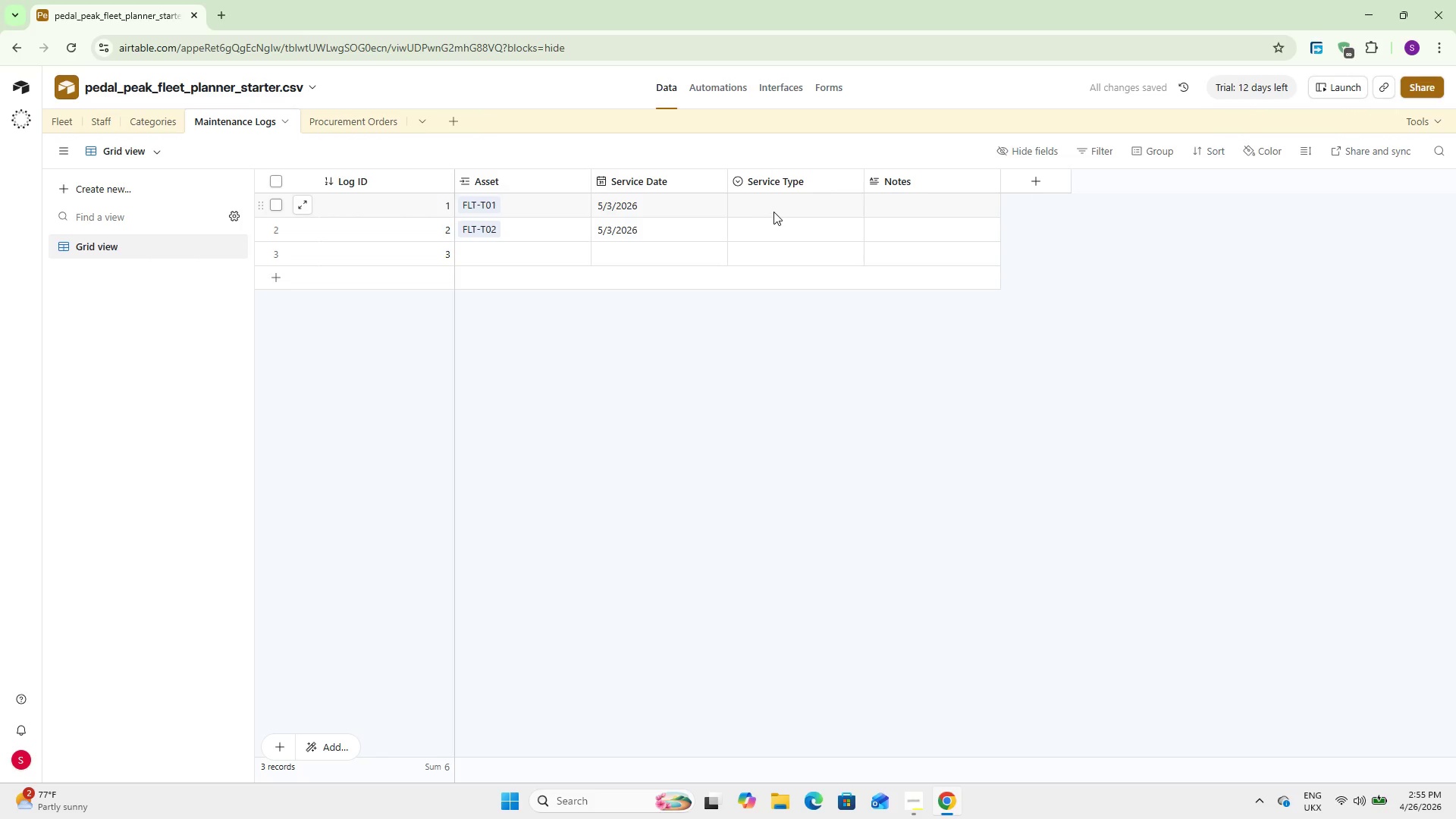 
double_click([774, 212])
 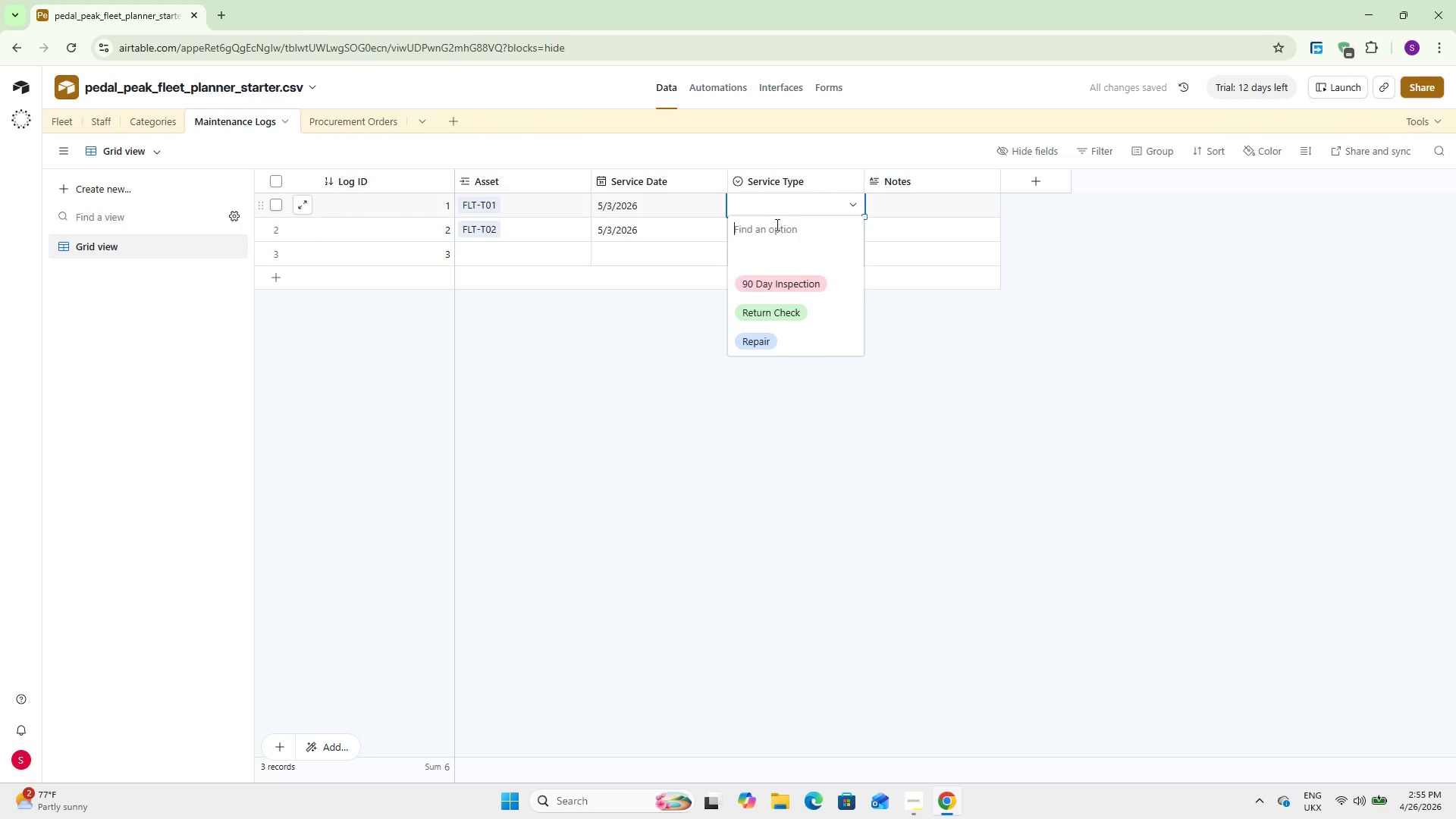 
left_click([800, 284])
 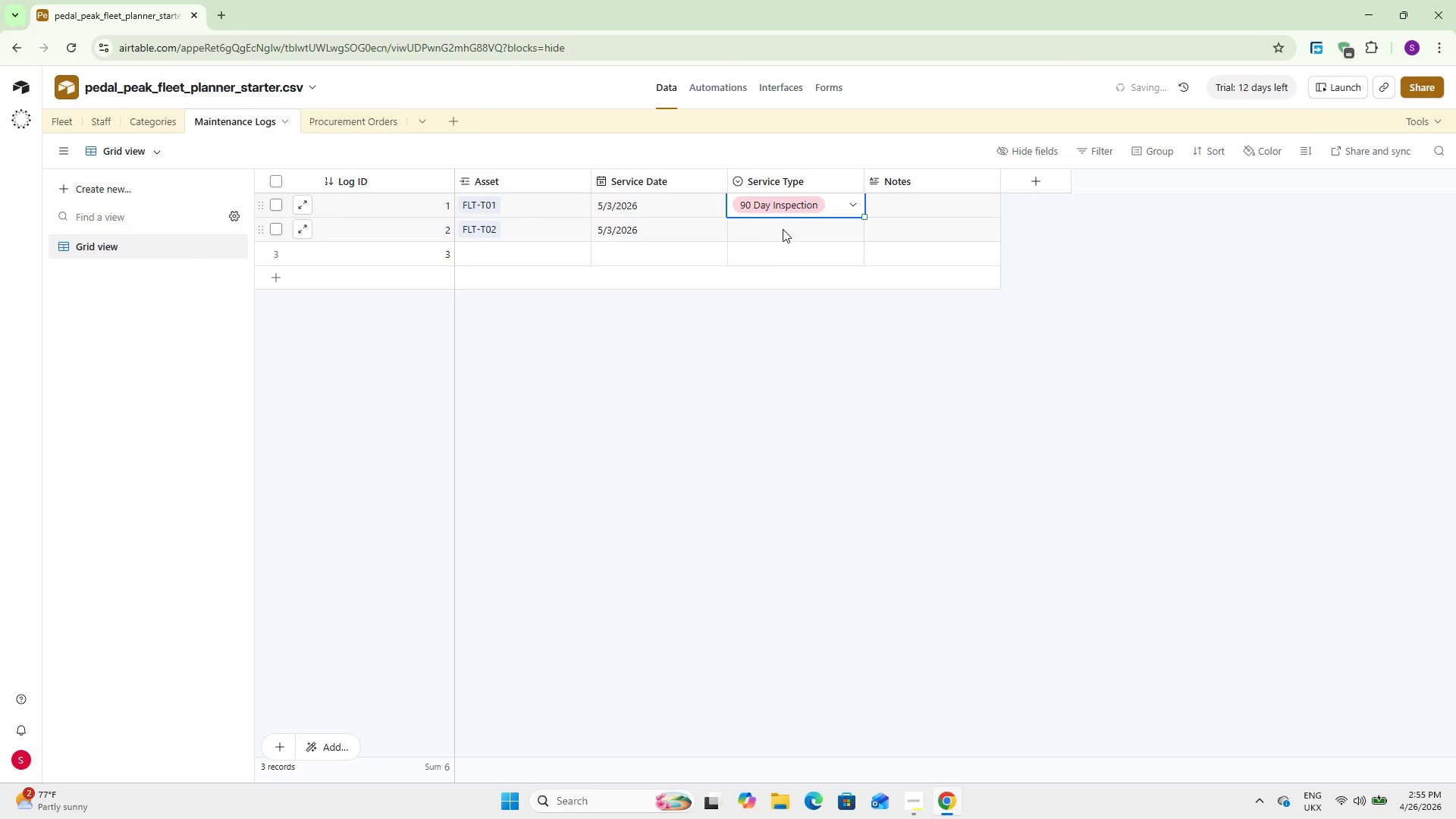 
double_click([783, 228])
 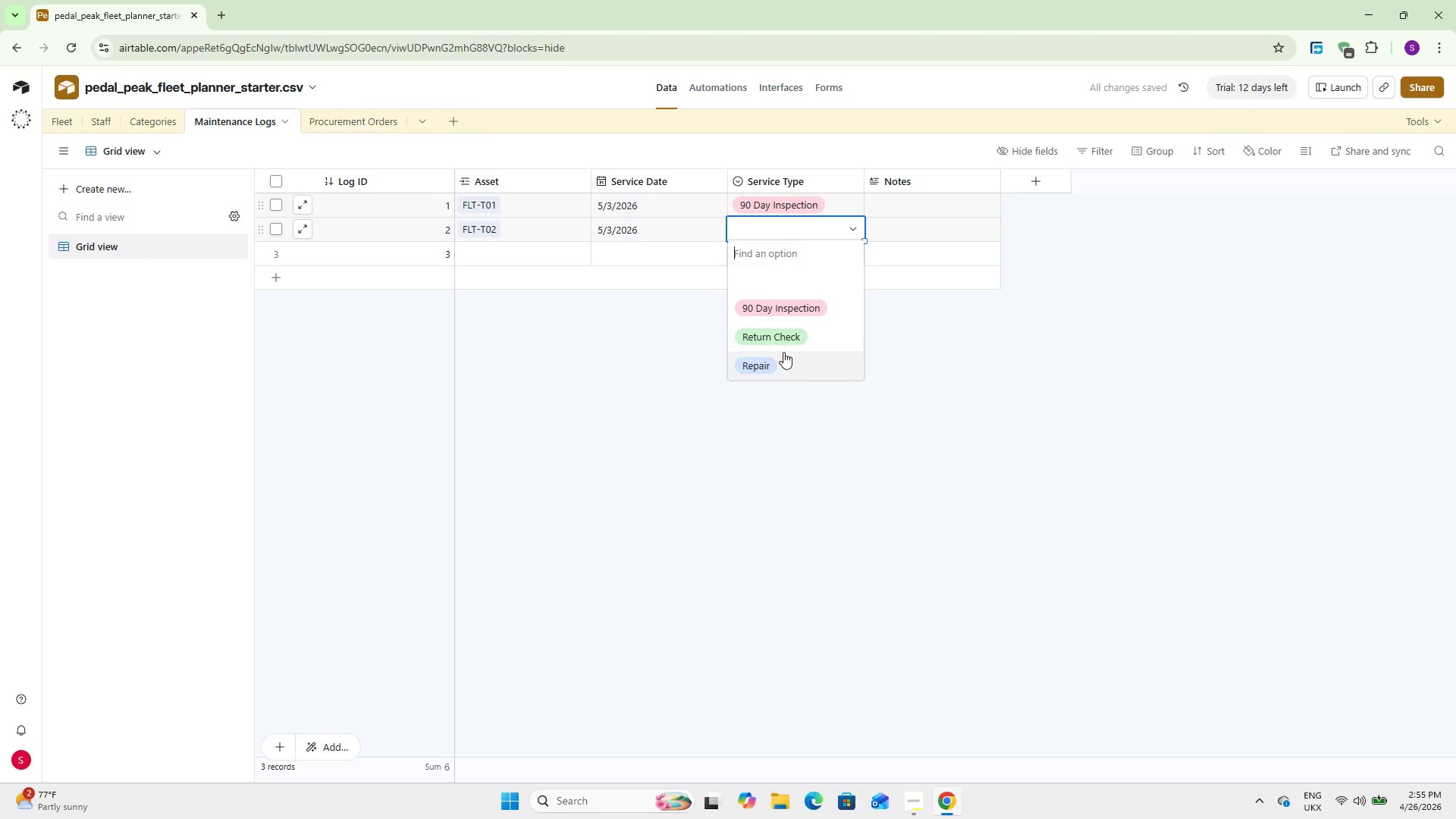 
left_click([786, 357])
 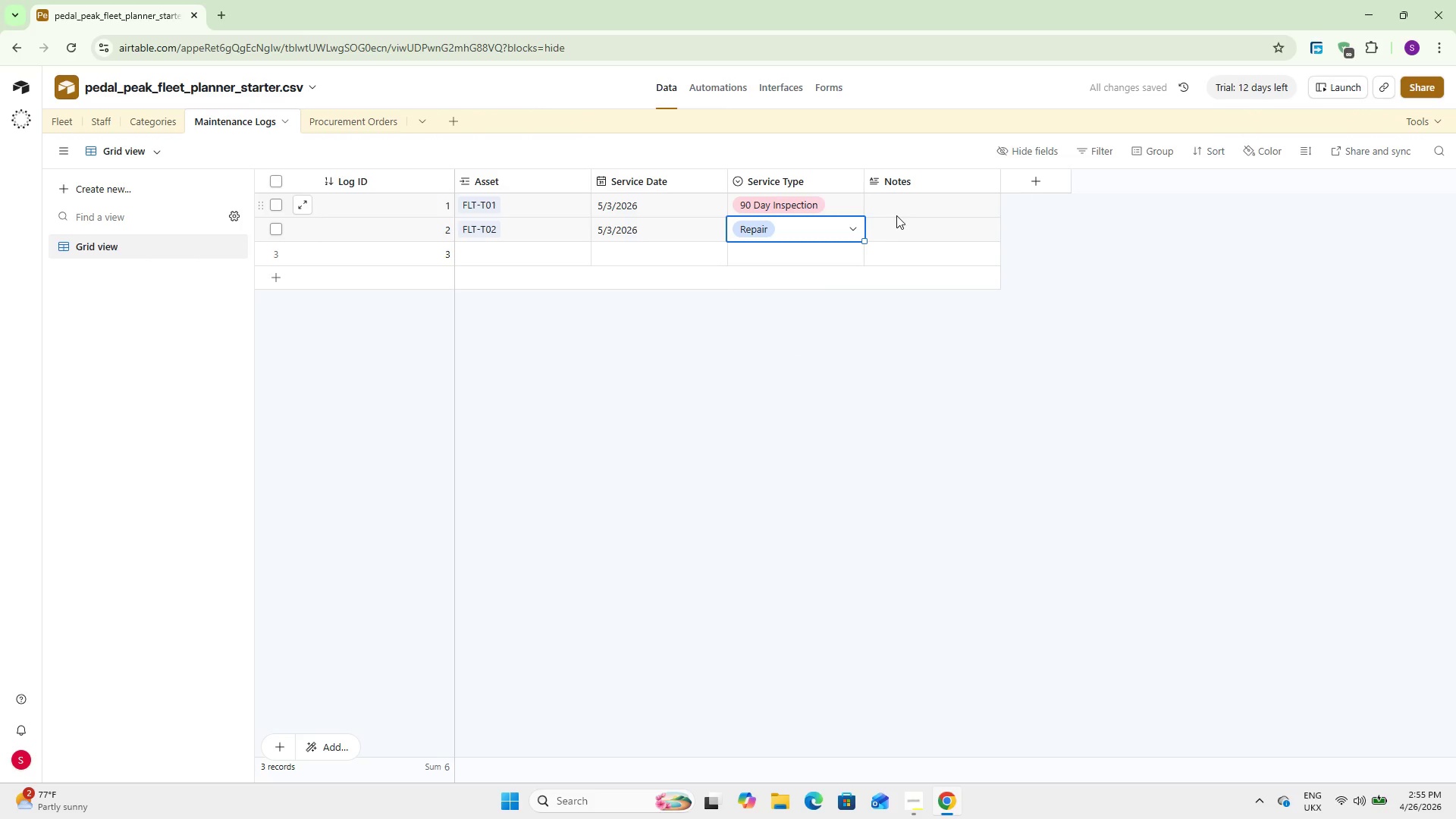 
double_click([896, 209])
 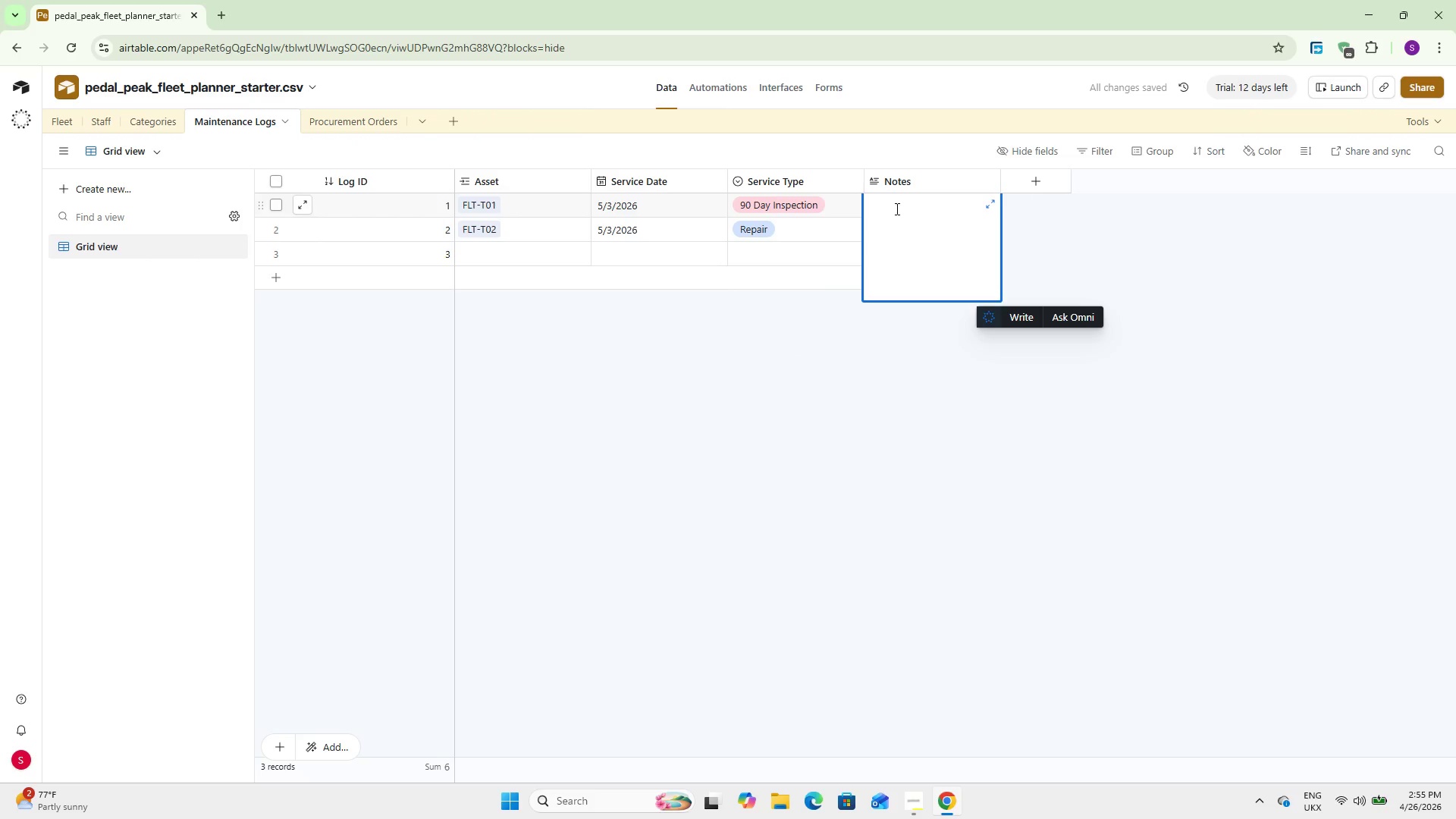 
hold_key(key=ShiftLeft, duration=0.41)
 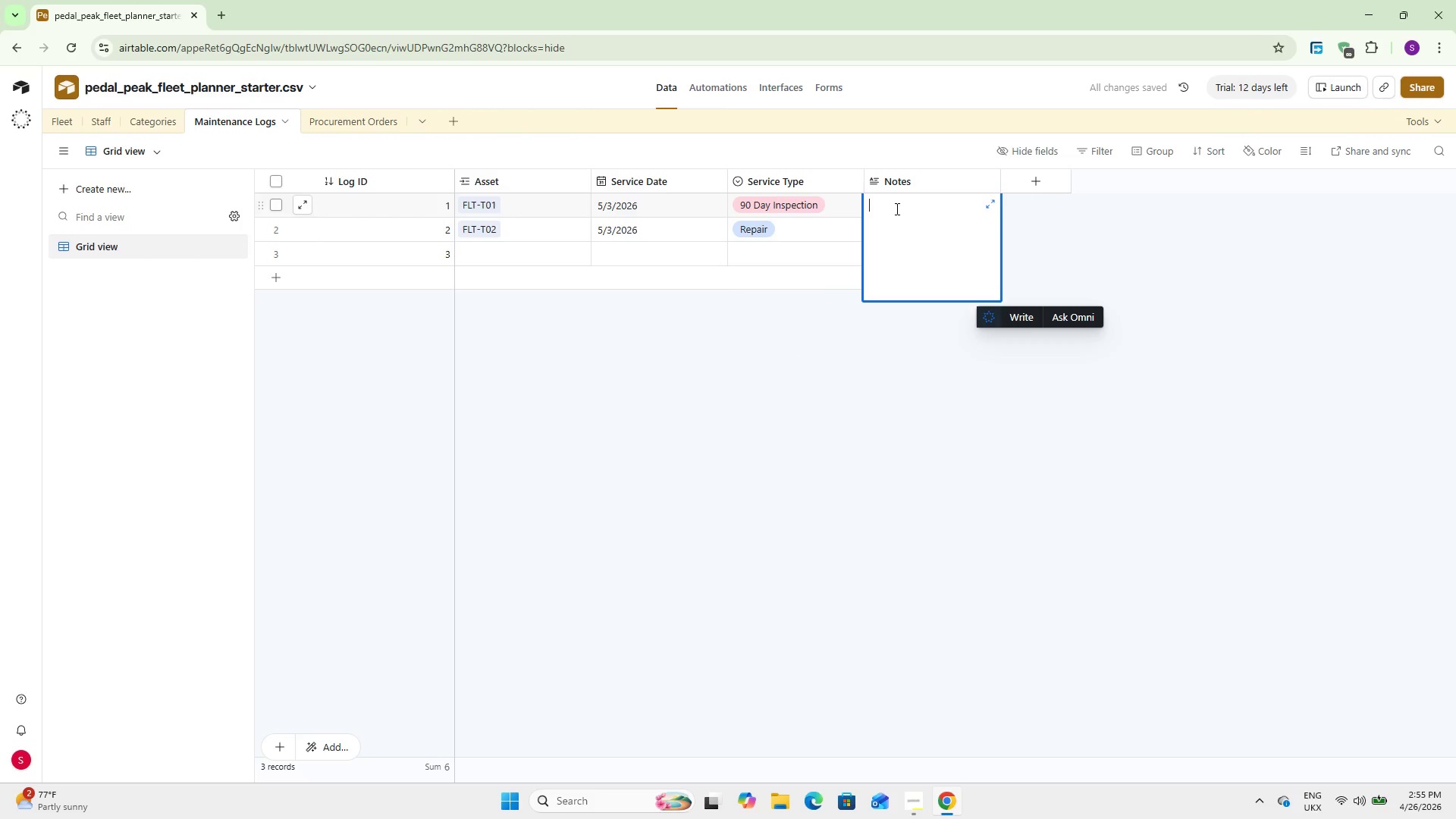 
type(Bre)
key(Backspace)
type(akes Worn out)
 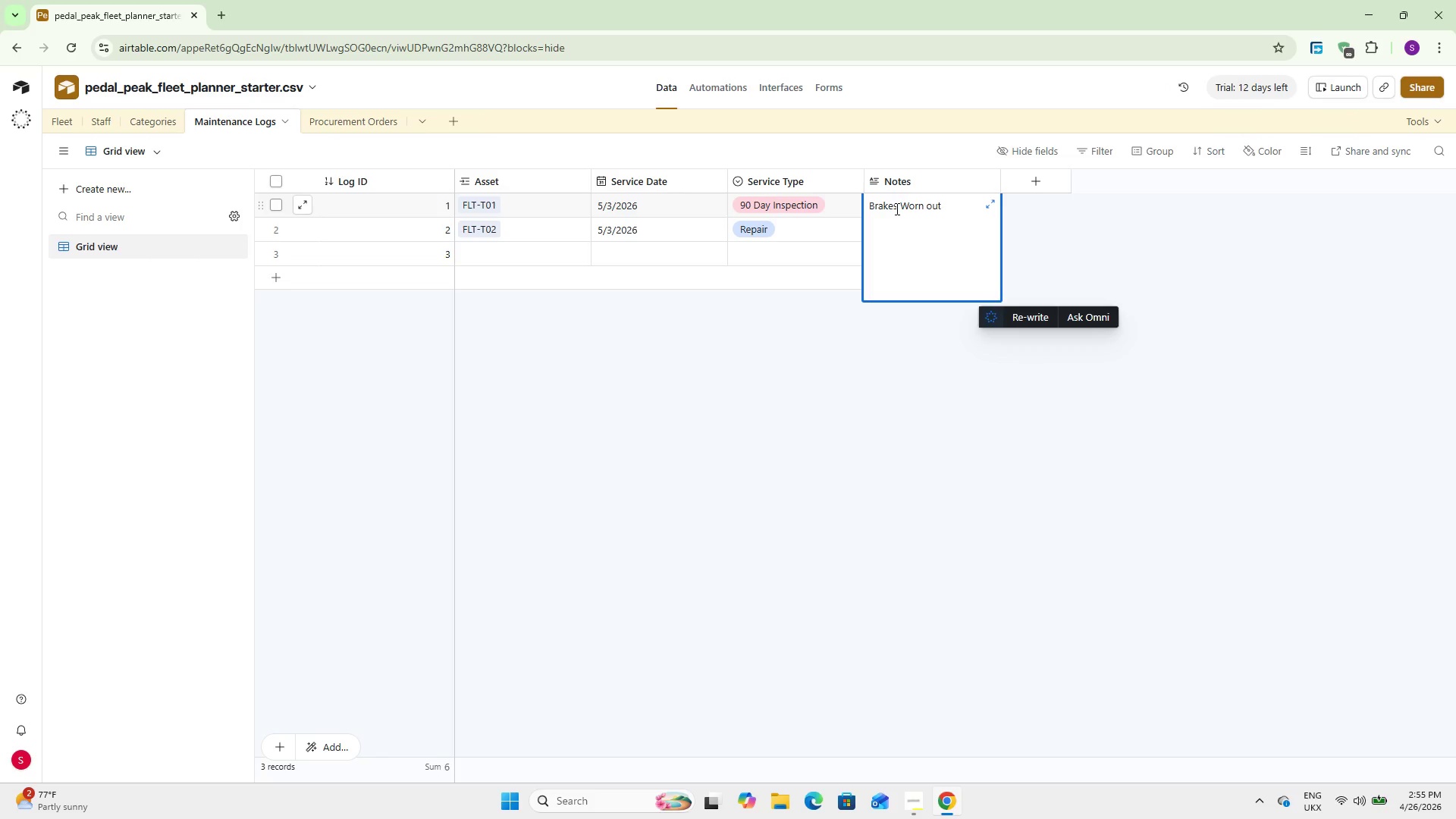 
left_click([812, 461])
 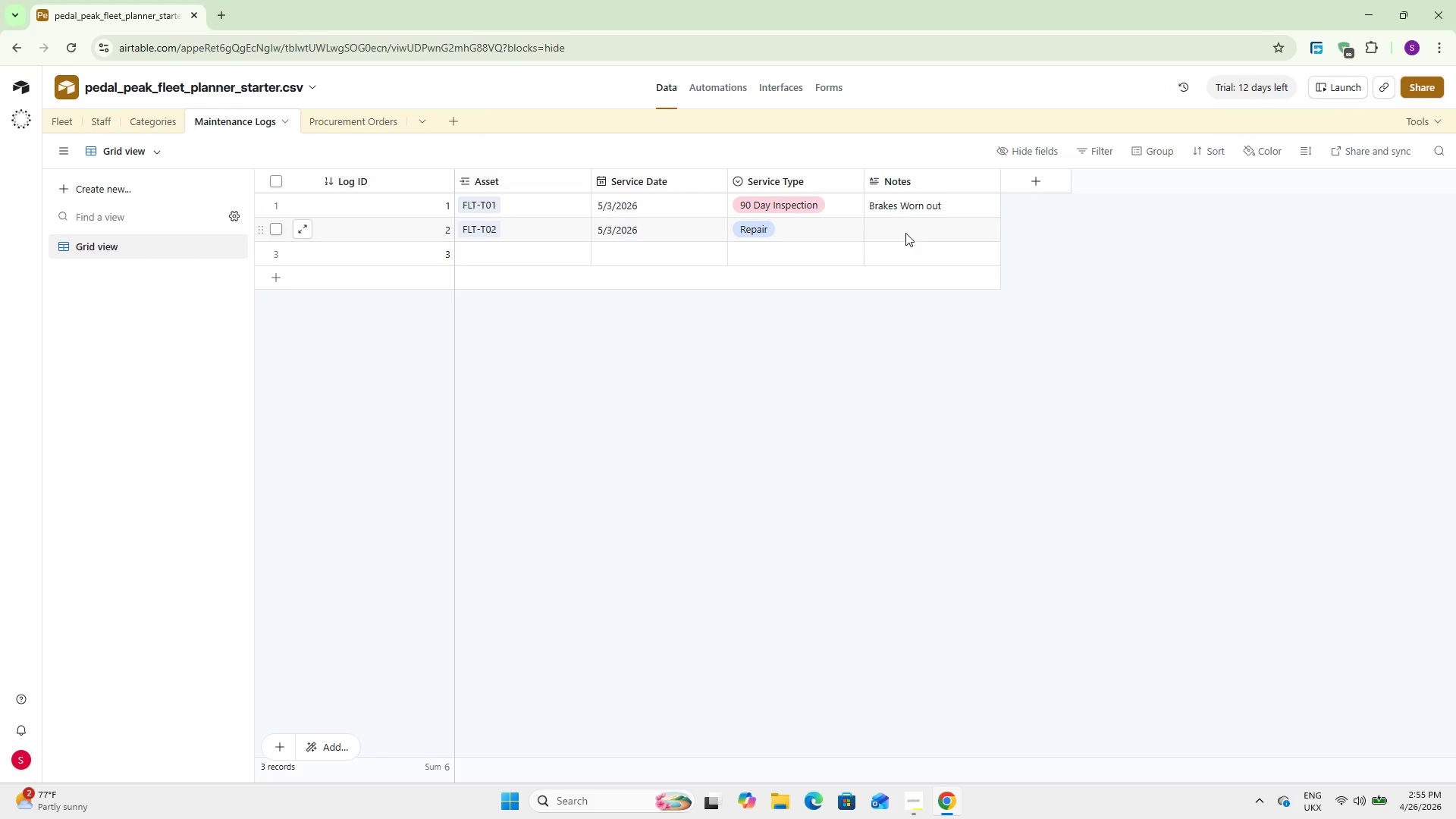 
left_click([905, 233])
 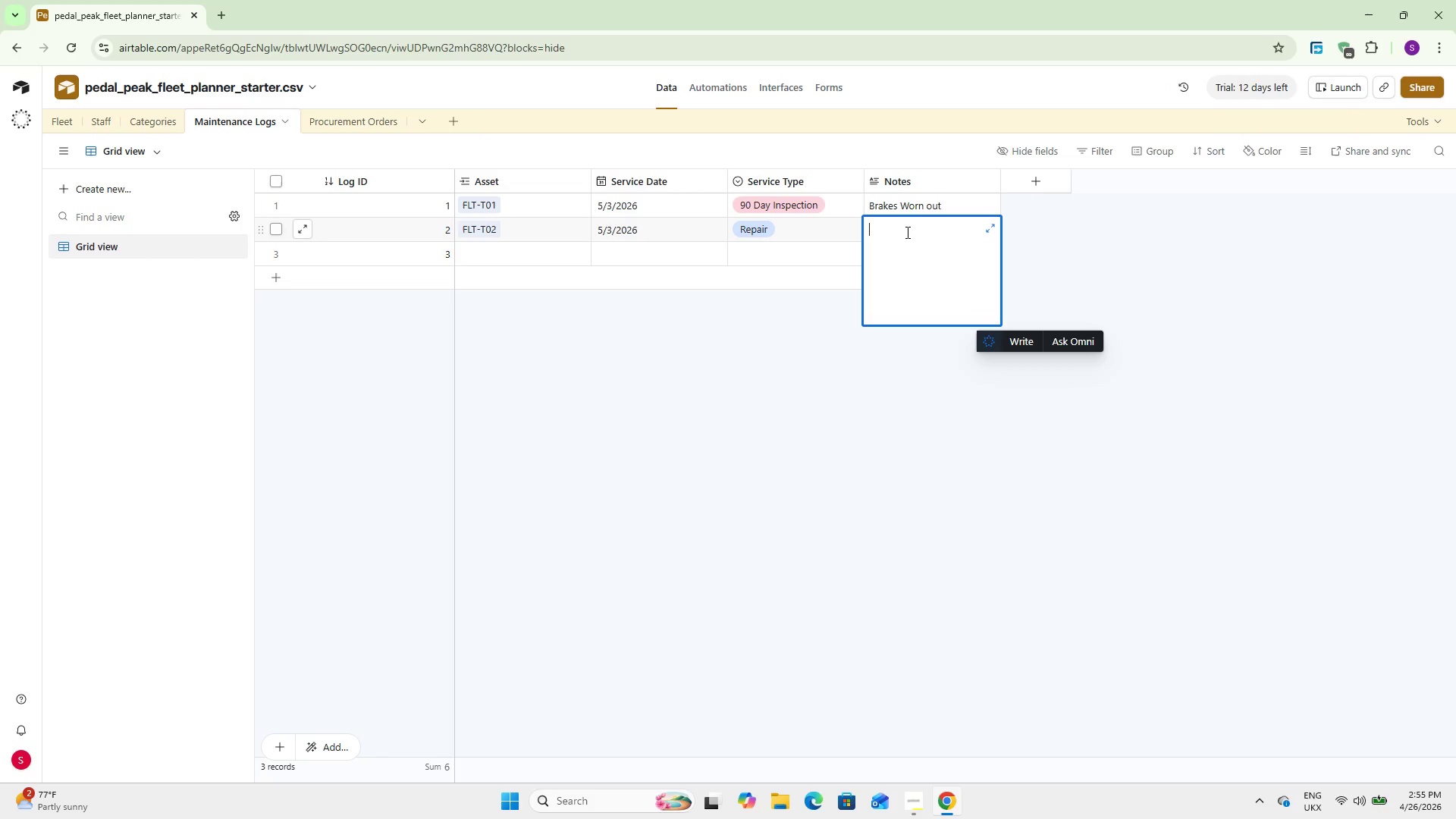 
type(Fixed motor connectons)
 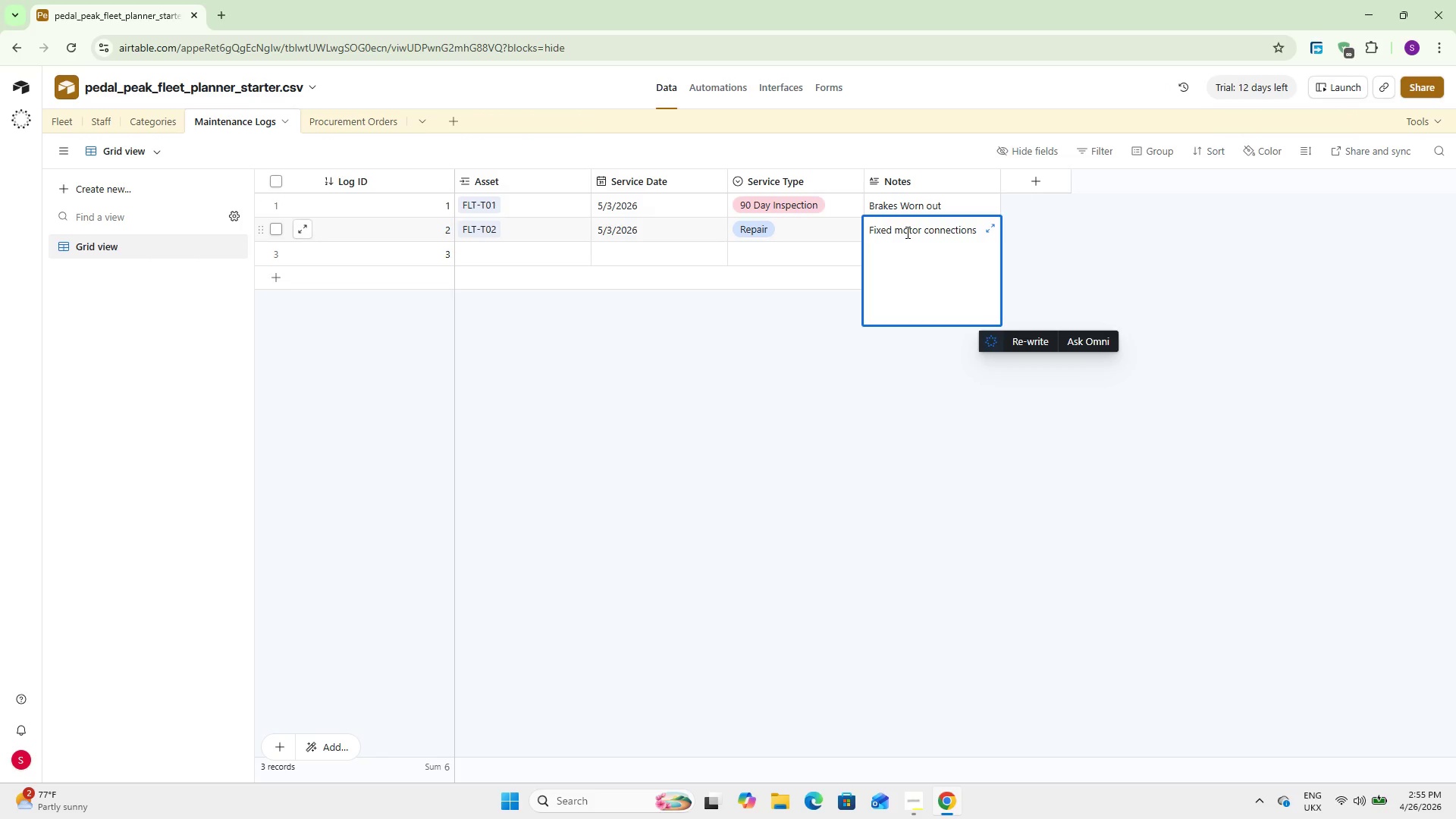 
left_click([852, 476])
 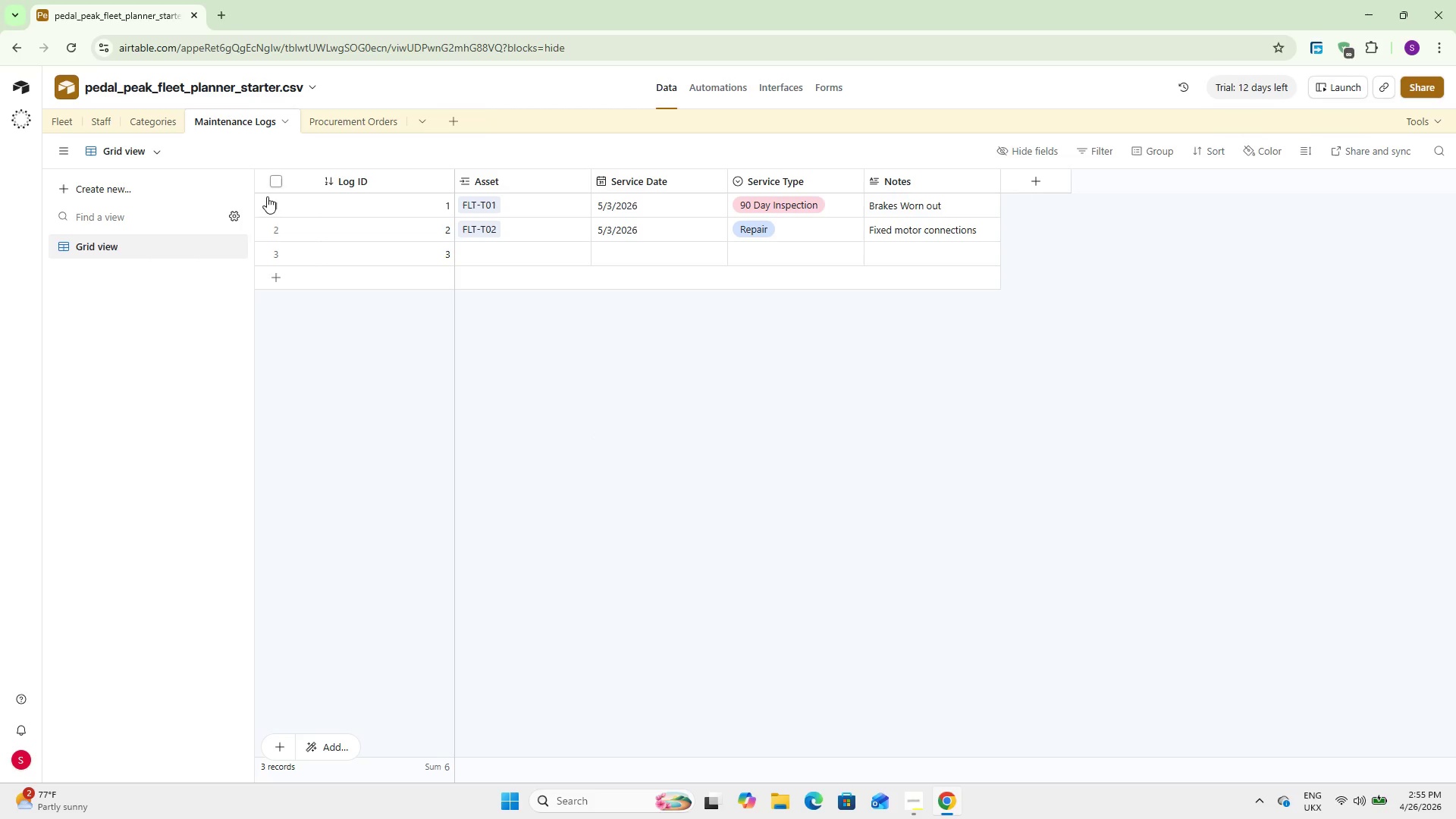 
left_click([353, 124])
 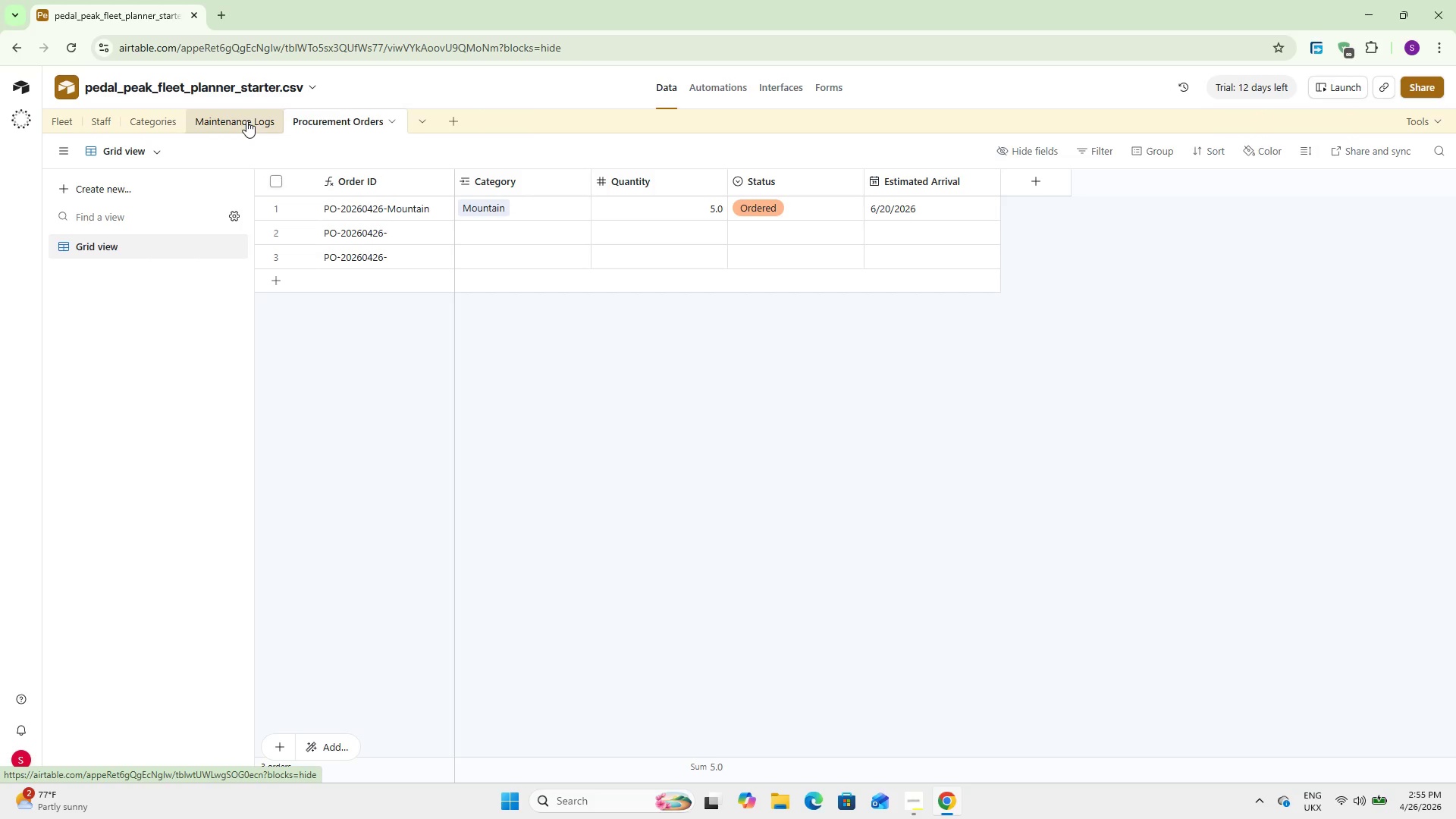 
wait(13.42)
 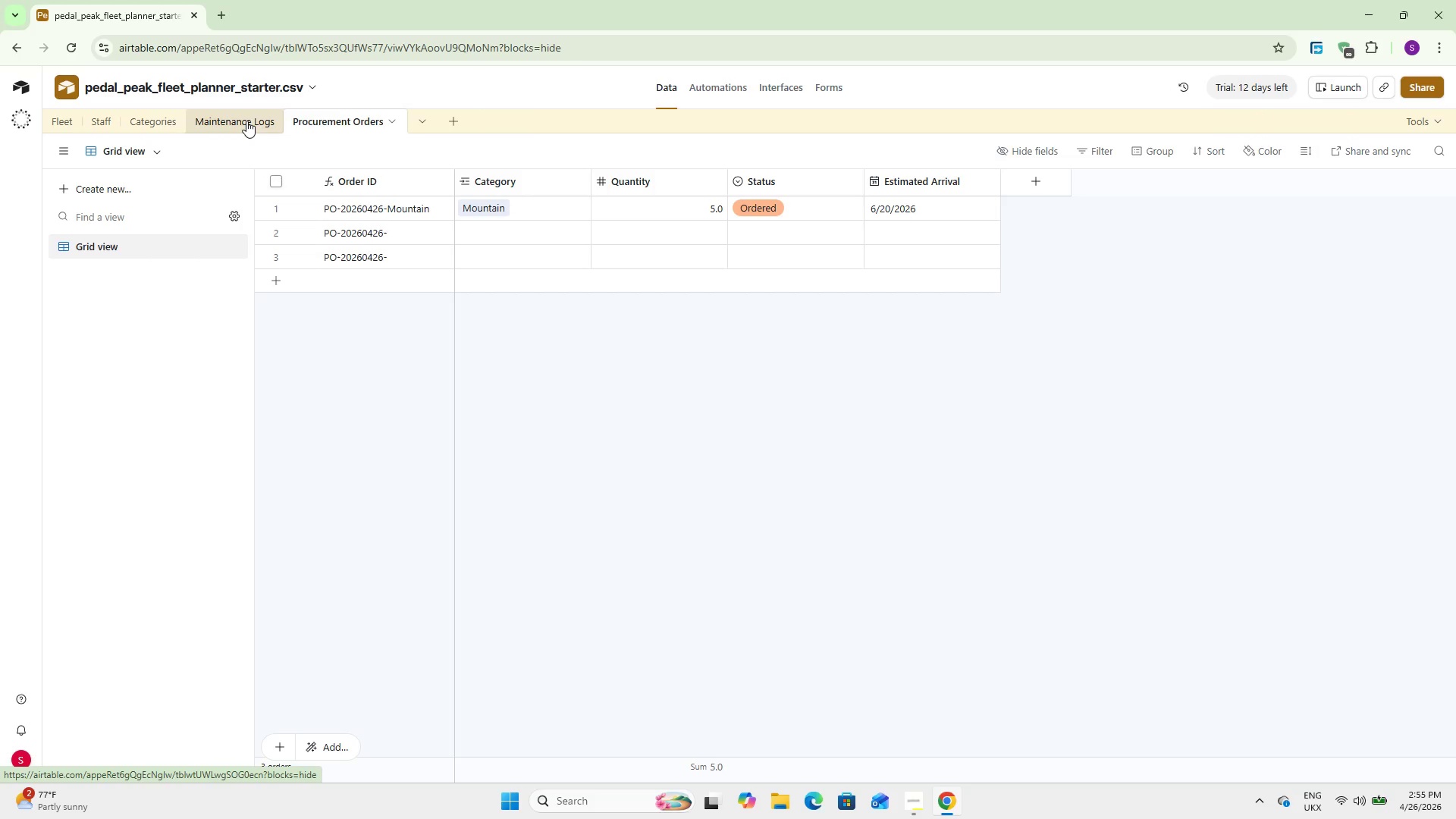 
left_click([246, 121])
 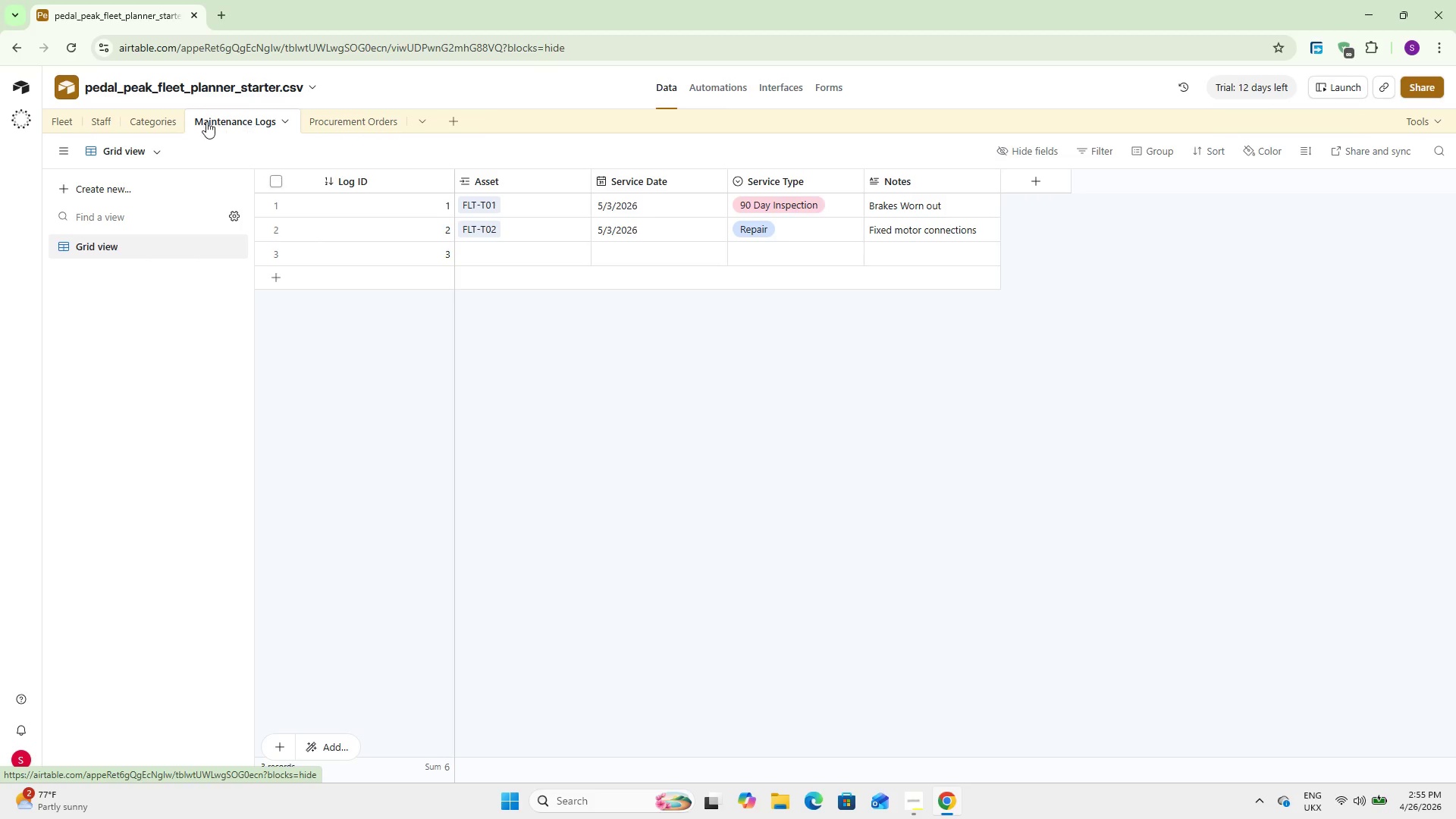 
mouse_move([192, 201])
 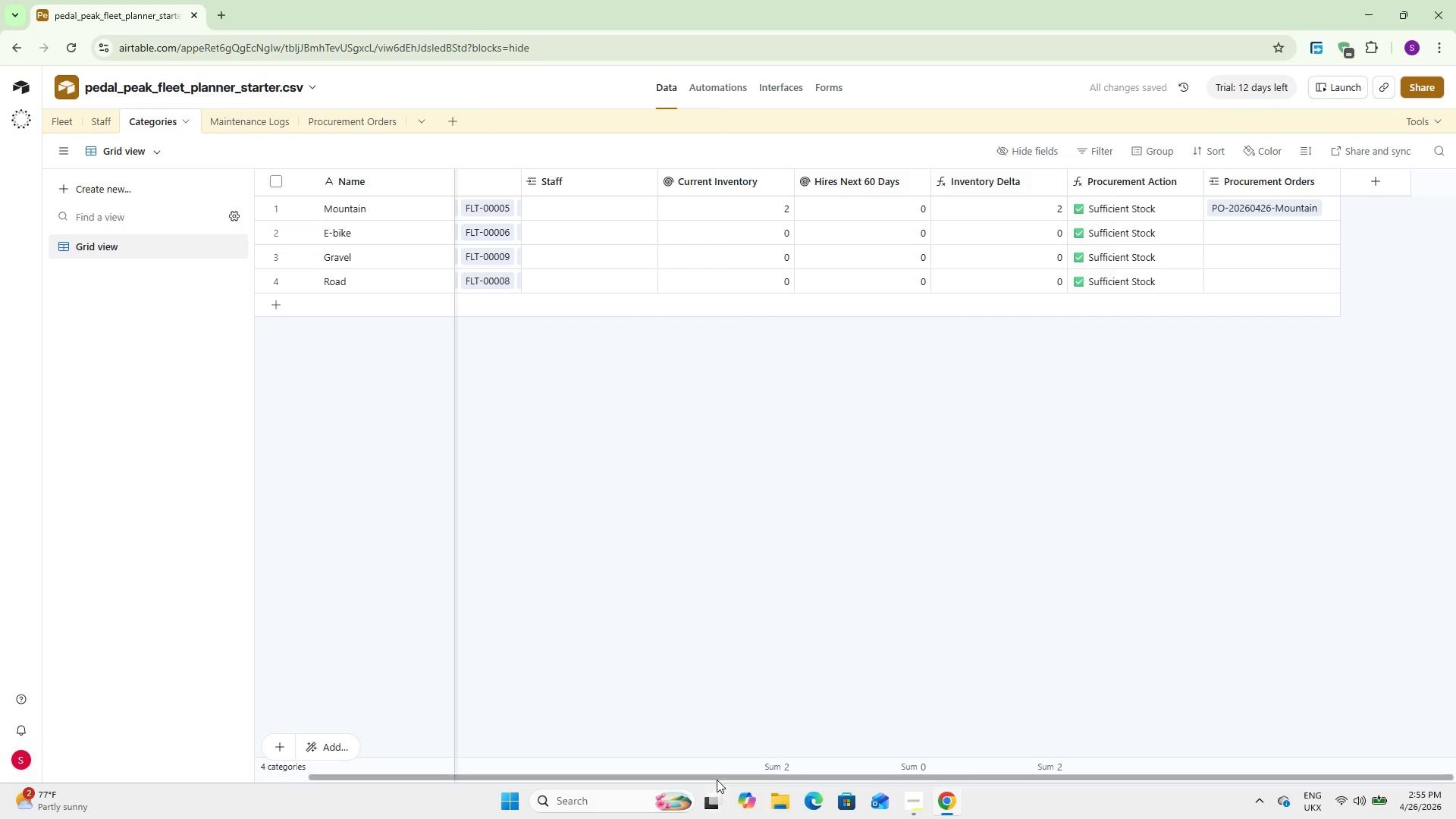 
left_click_drag(start_coordinate=[717, 779], to_coordinate=[526, 766])
 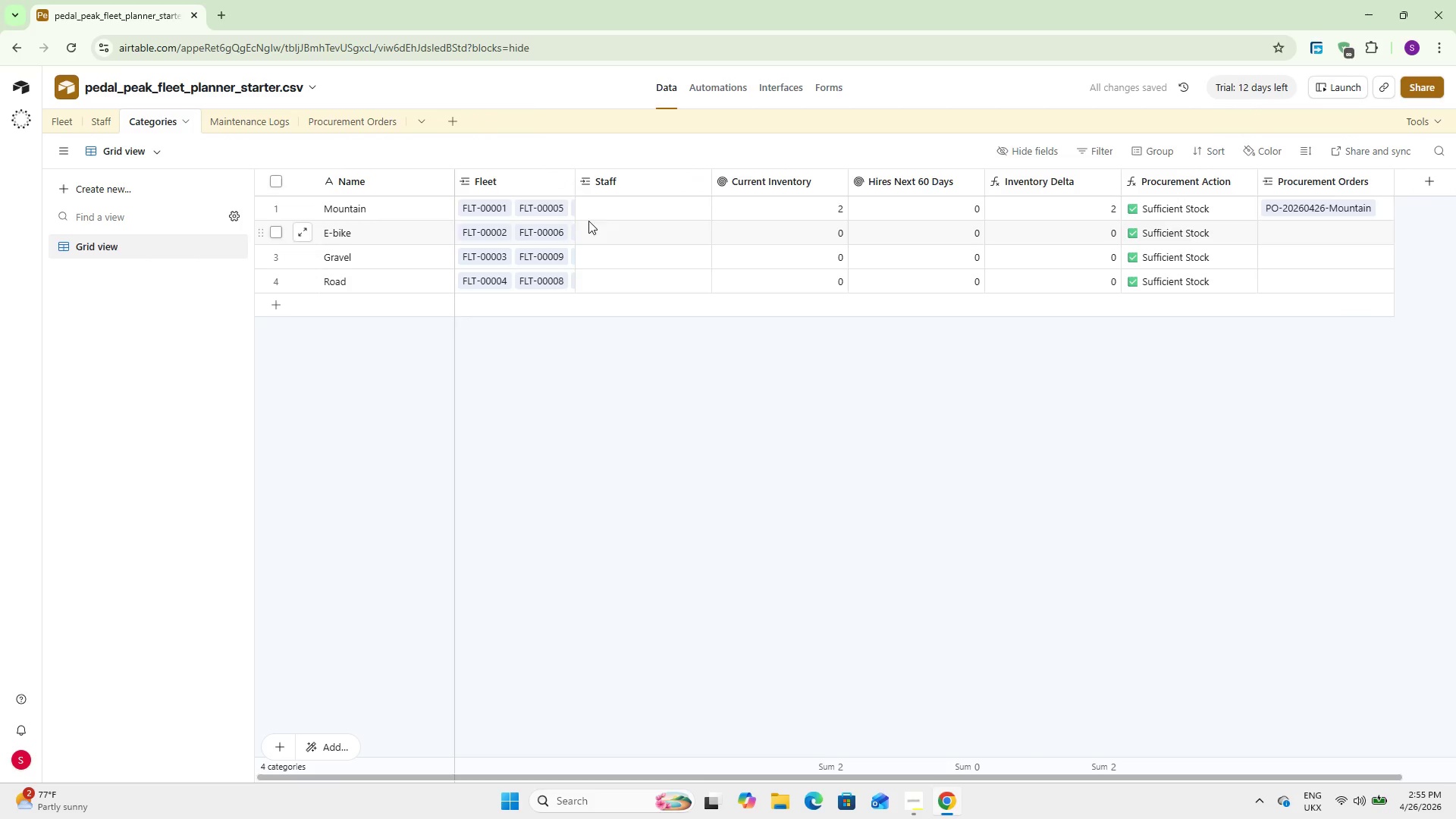 
left_click([595, 206])
 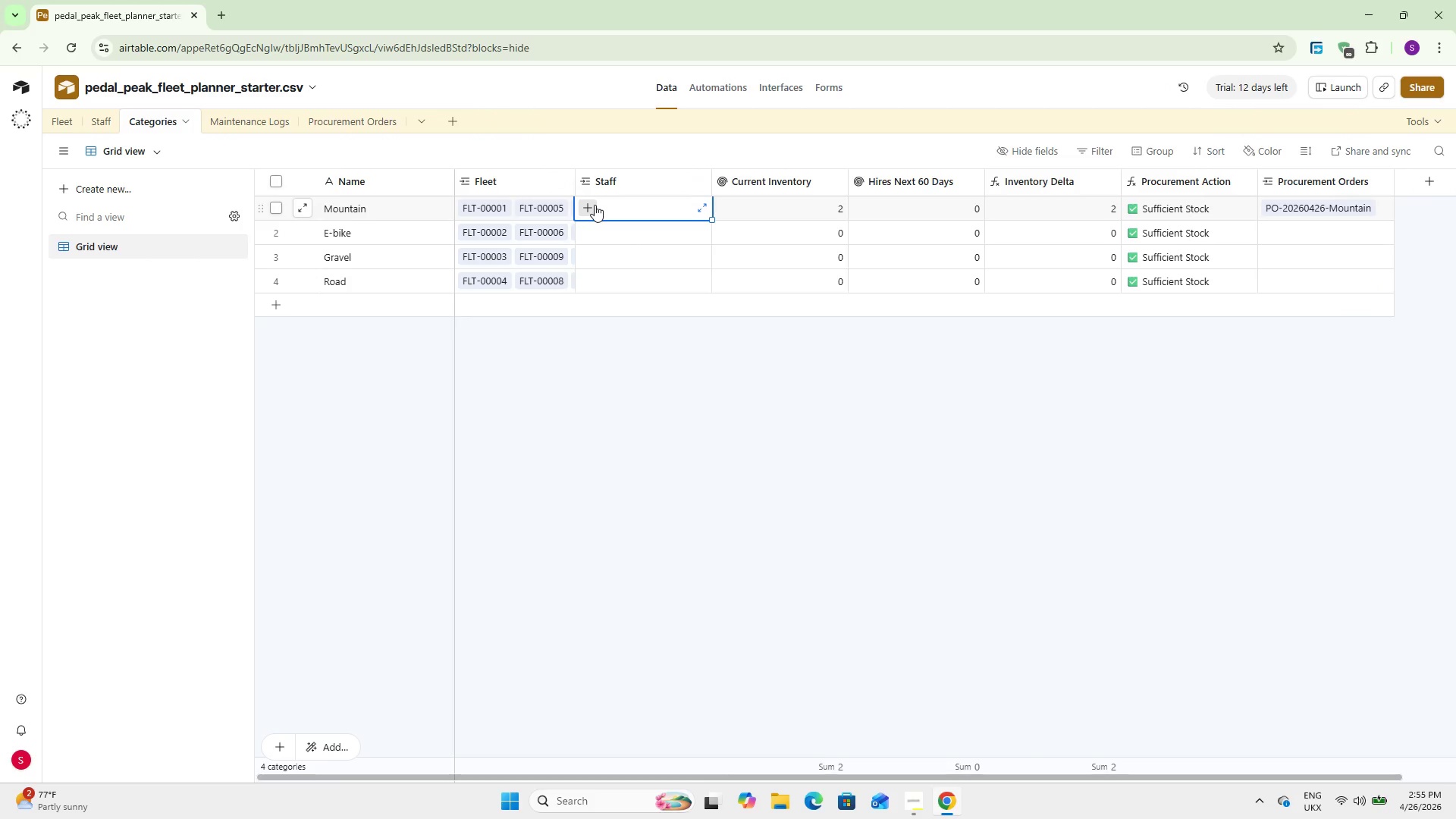 
left_click([595, 205])
 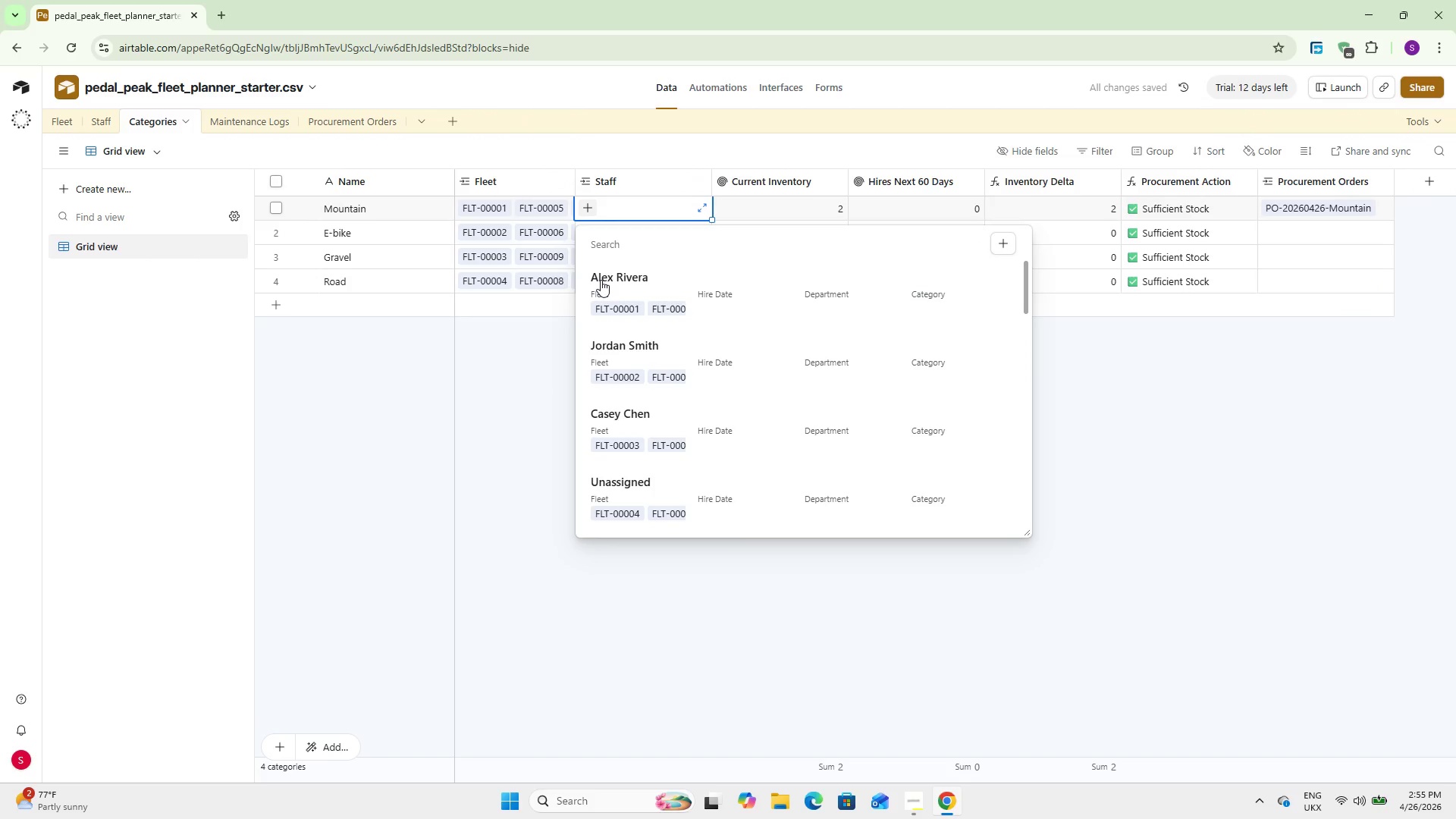 
wait(5.39)
 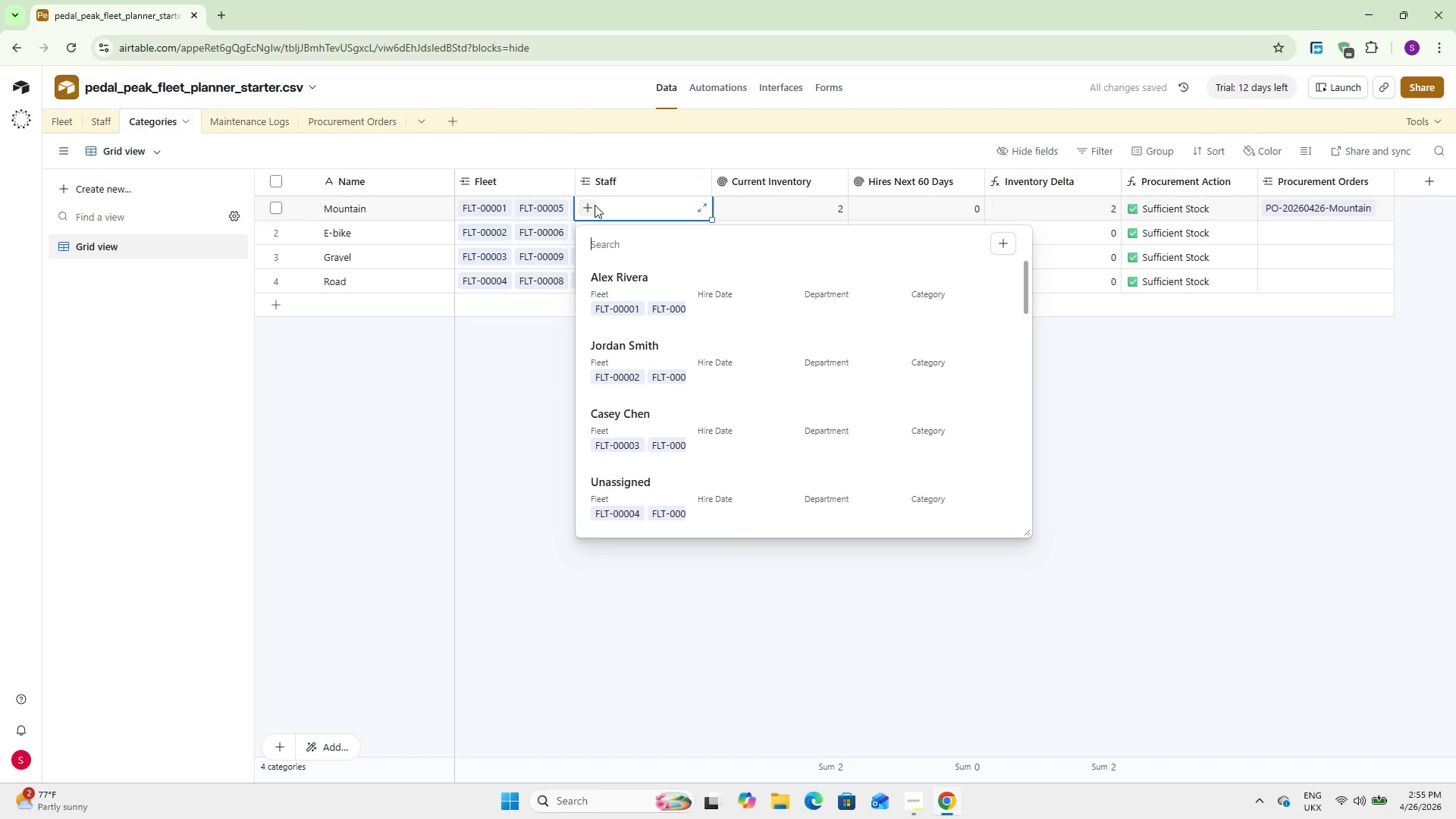 
left_click([519, 363])
 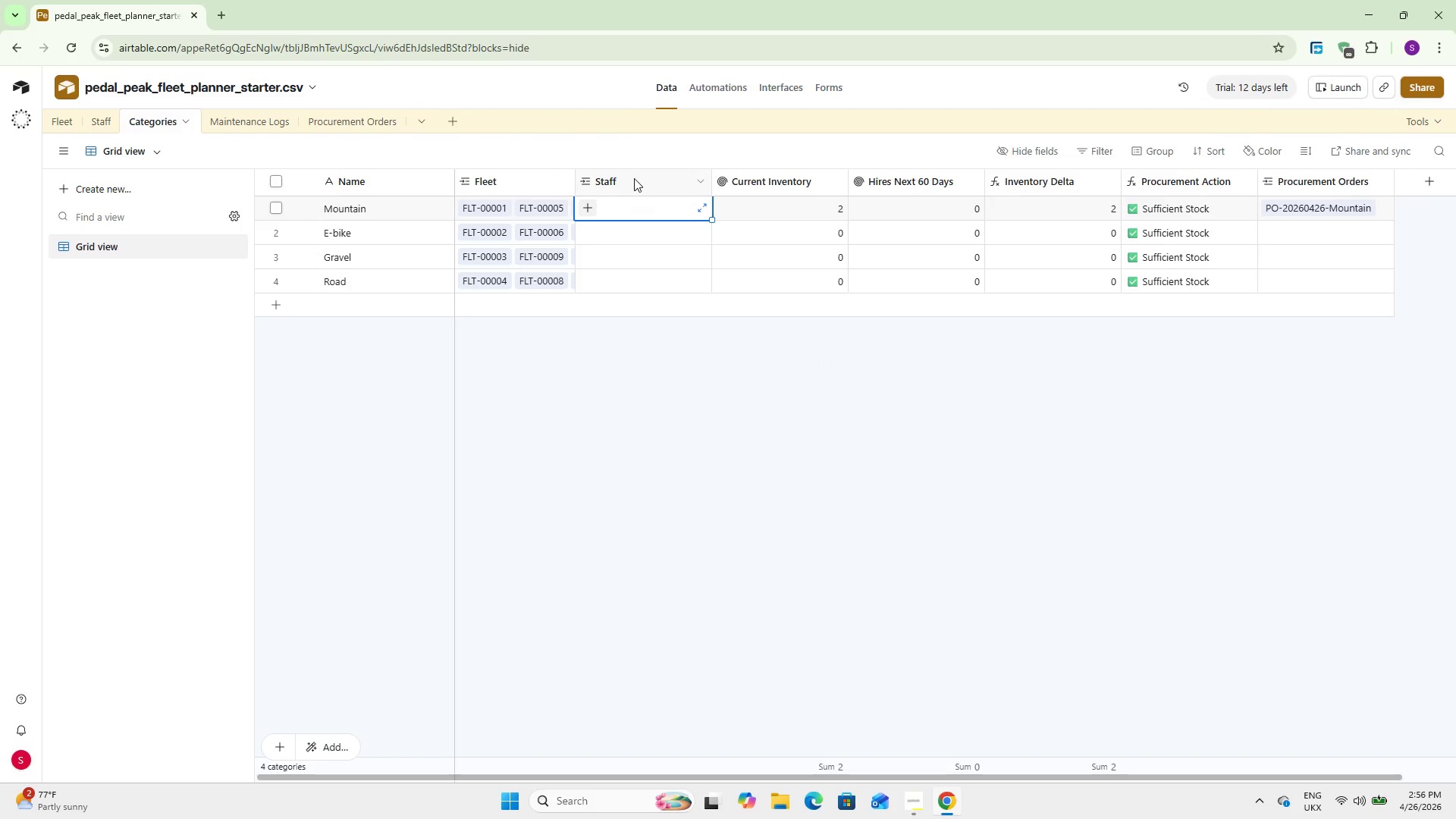 
double_click([634, 178])
 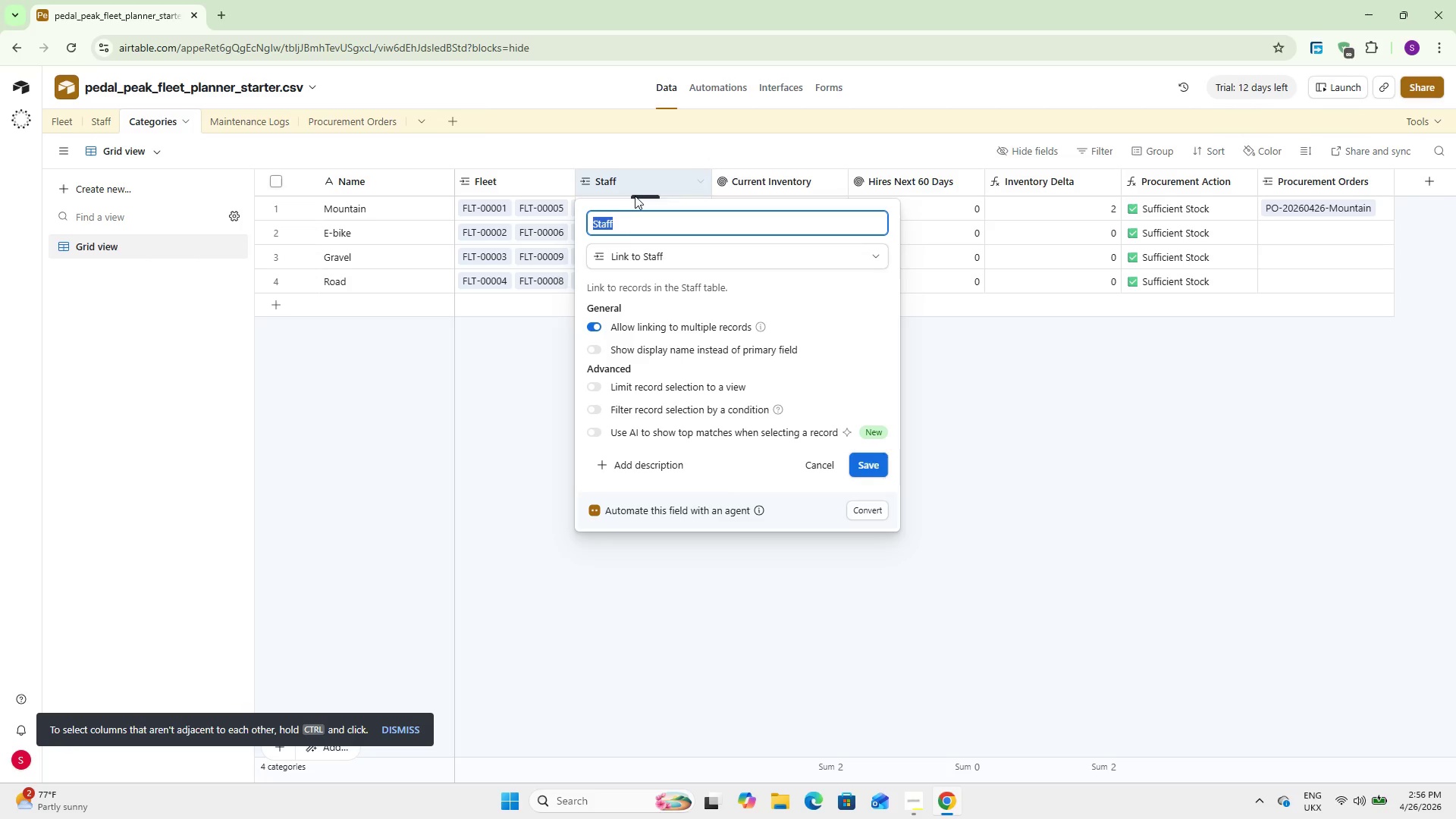 
left_click([623, 248])
 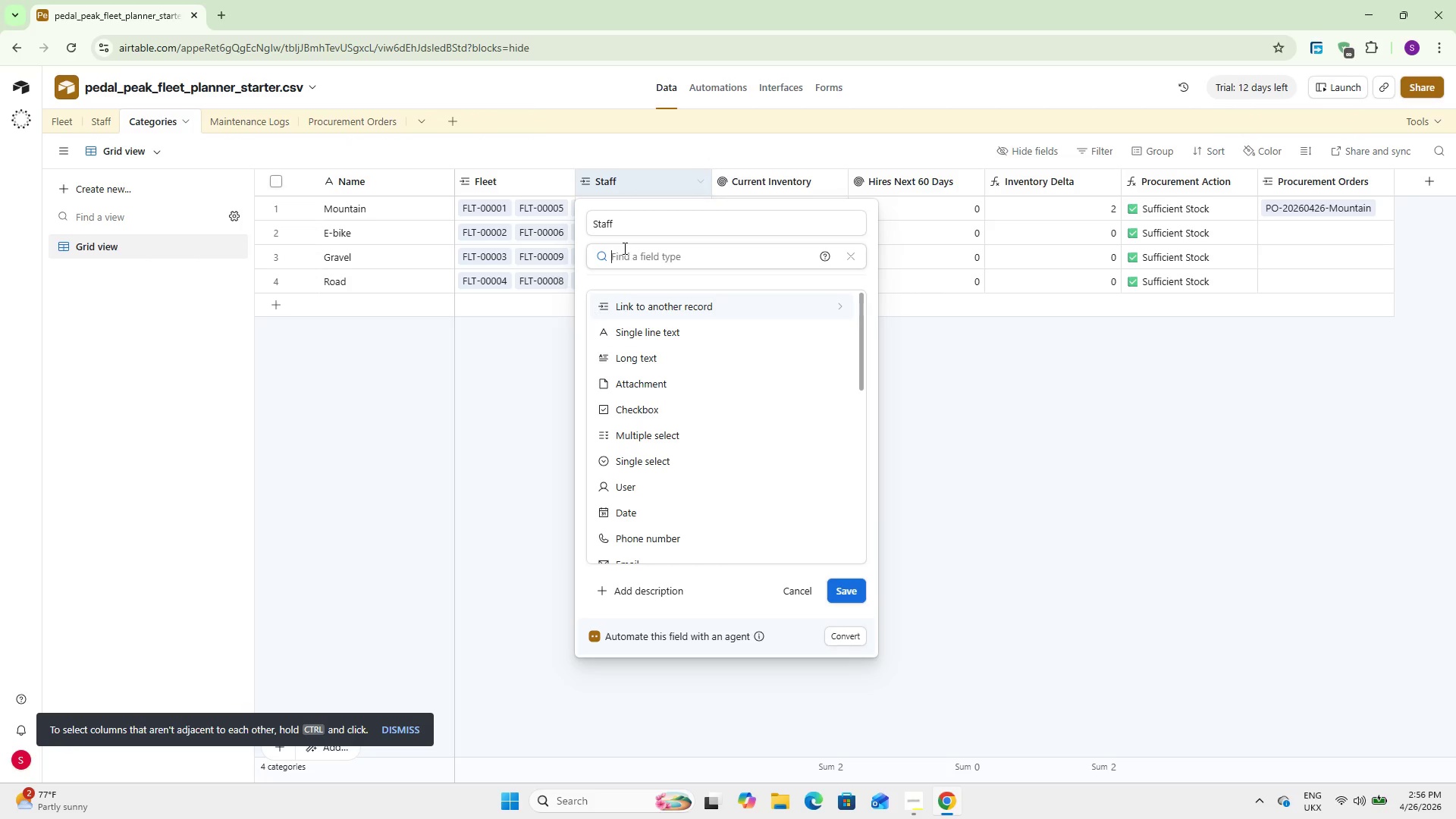 
type(look)
 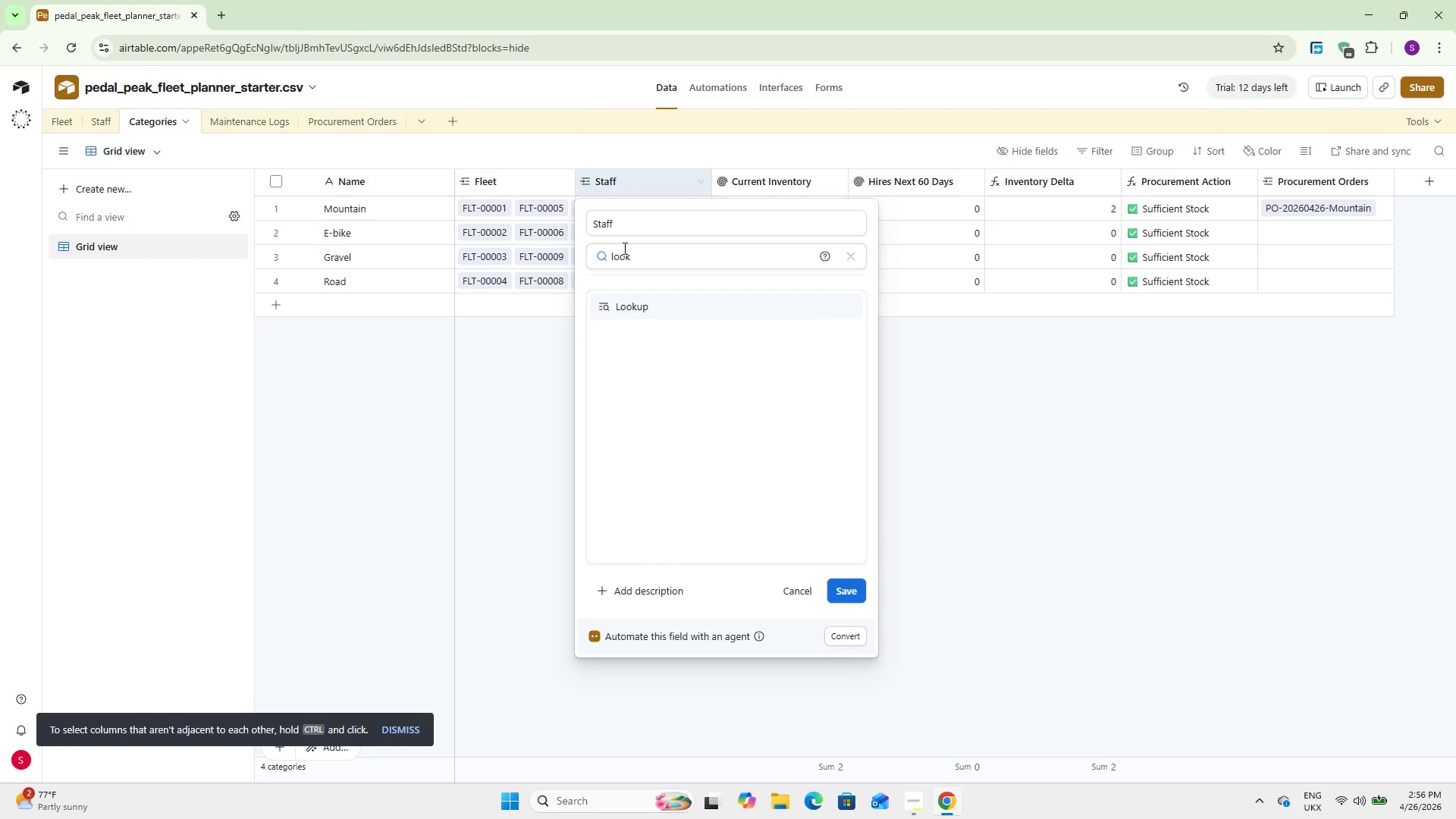 
key(Enter)
 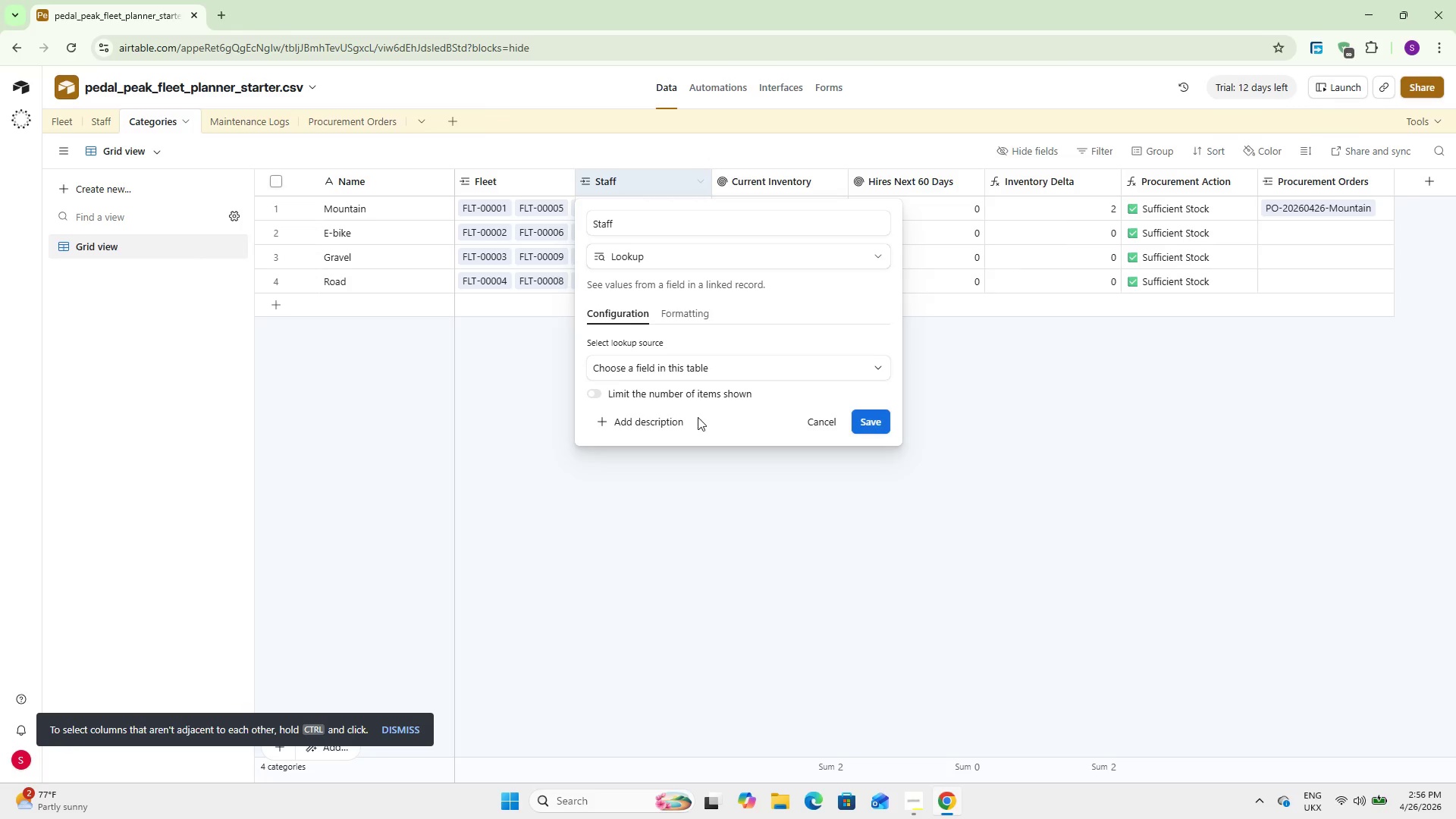 
left_click([701, 369])
 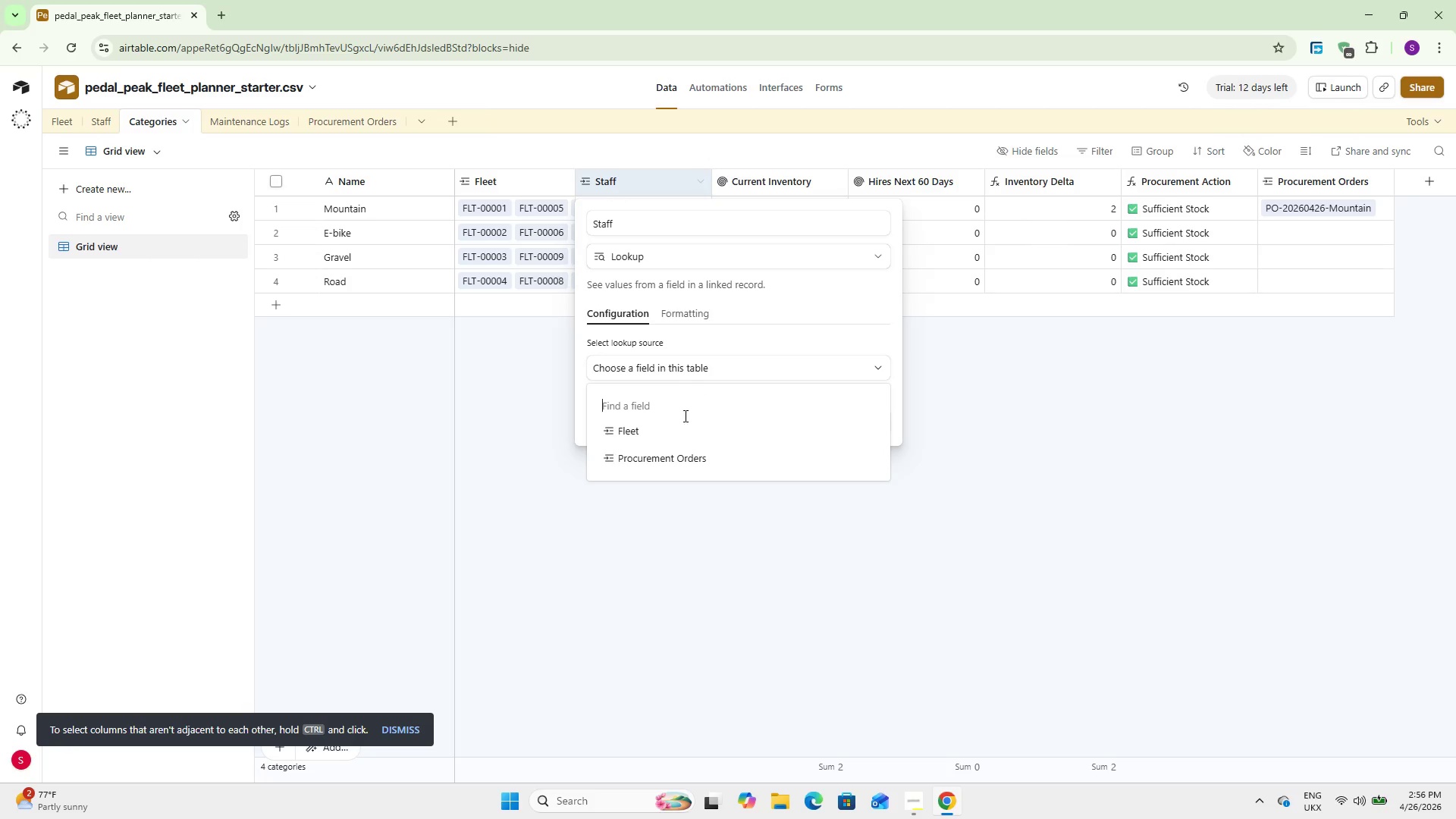 
left_click([676, 424])
 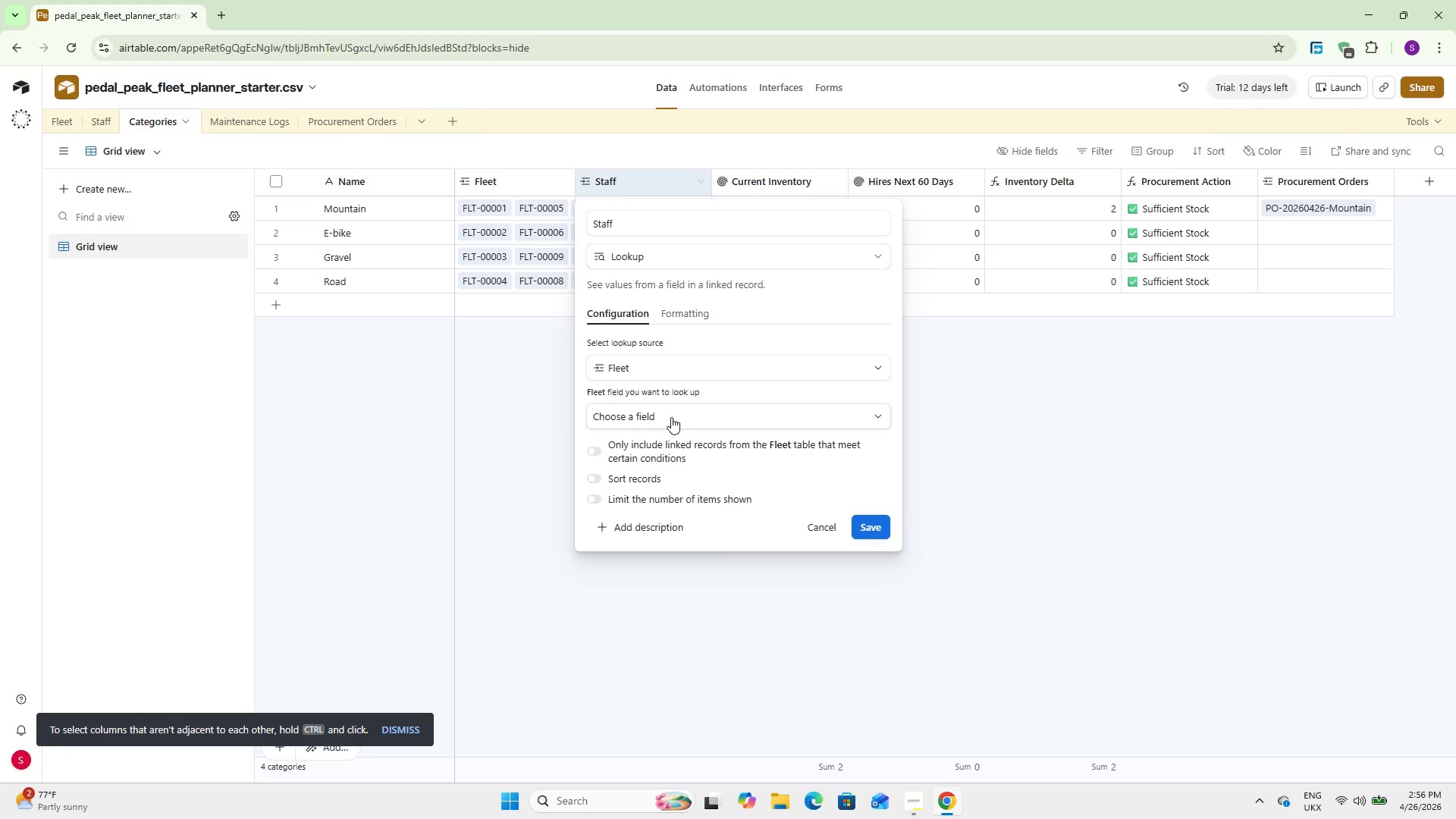 
left_click([670, 414])
 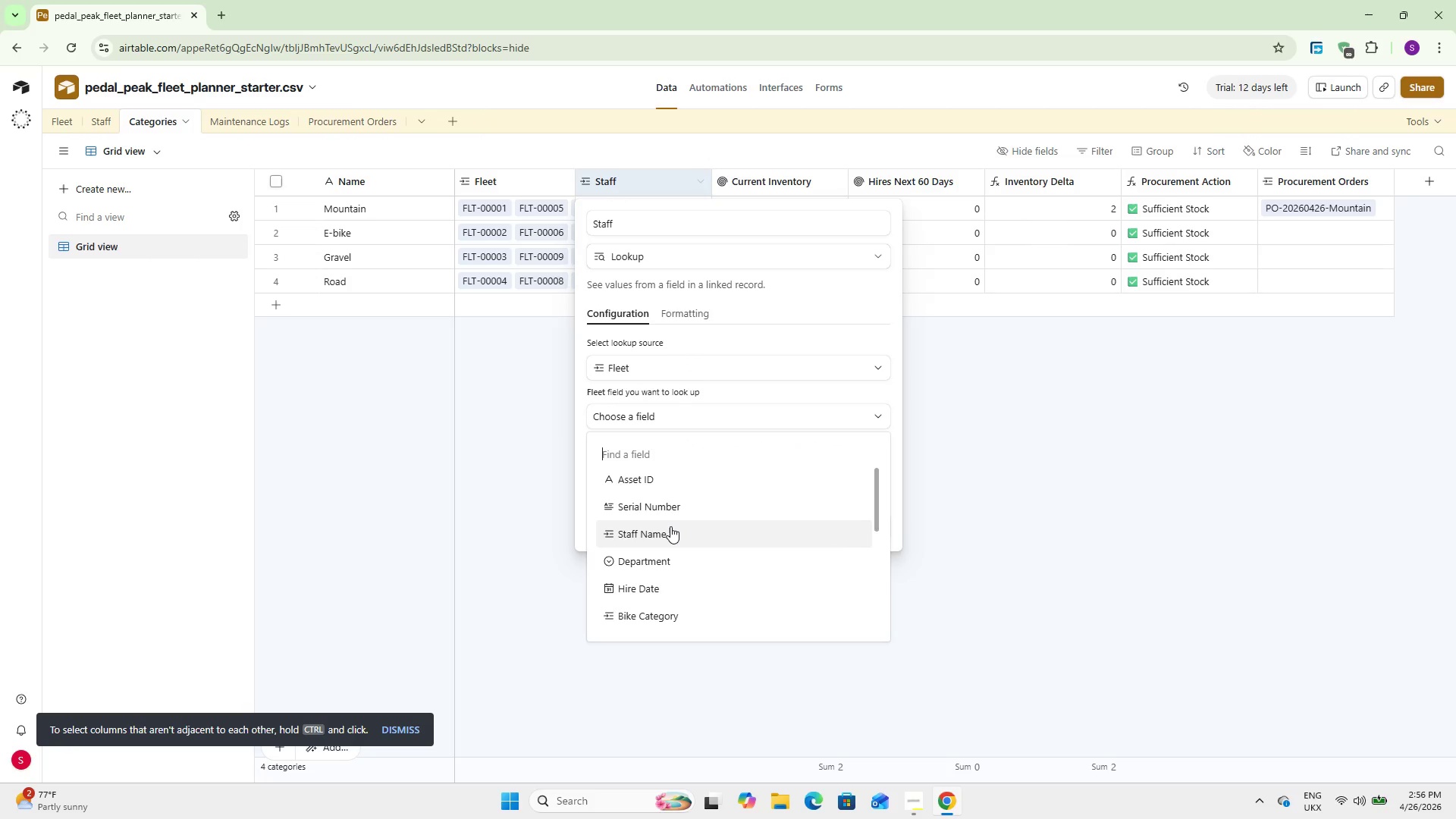 
left_click([670, 526])
 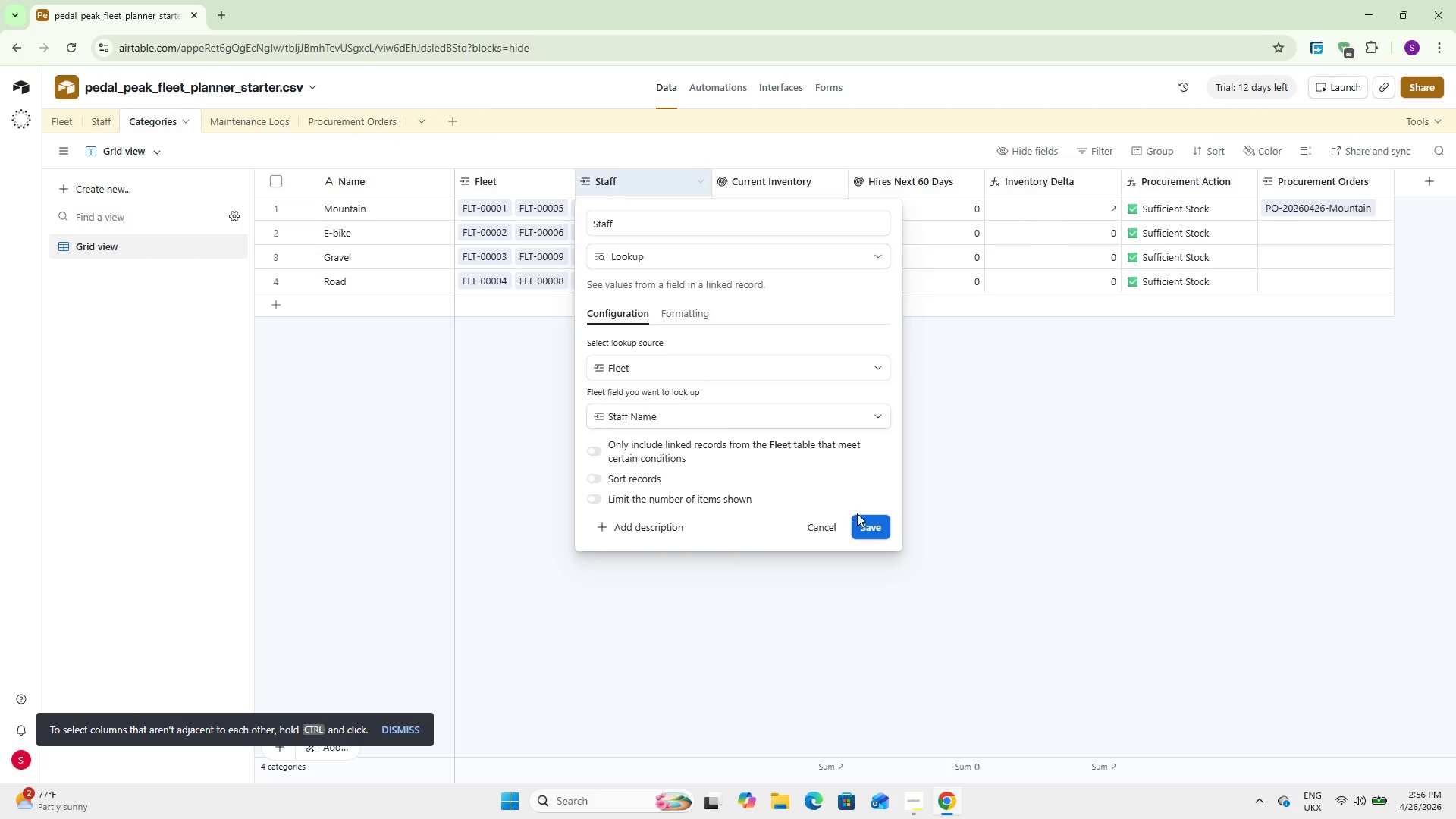 
left_click([869, 522])
 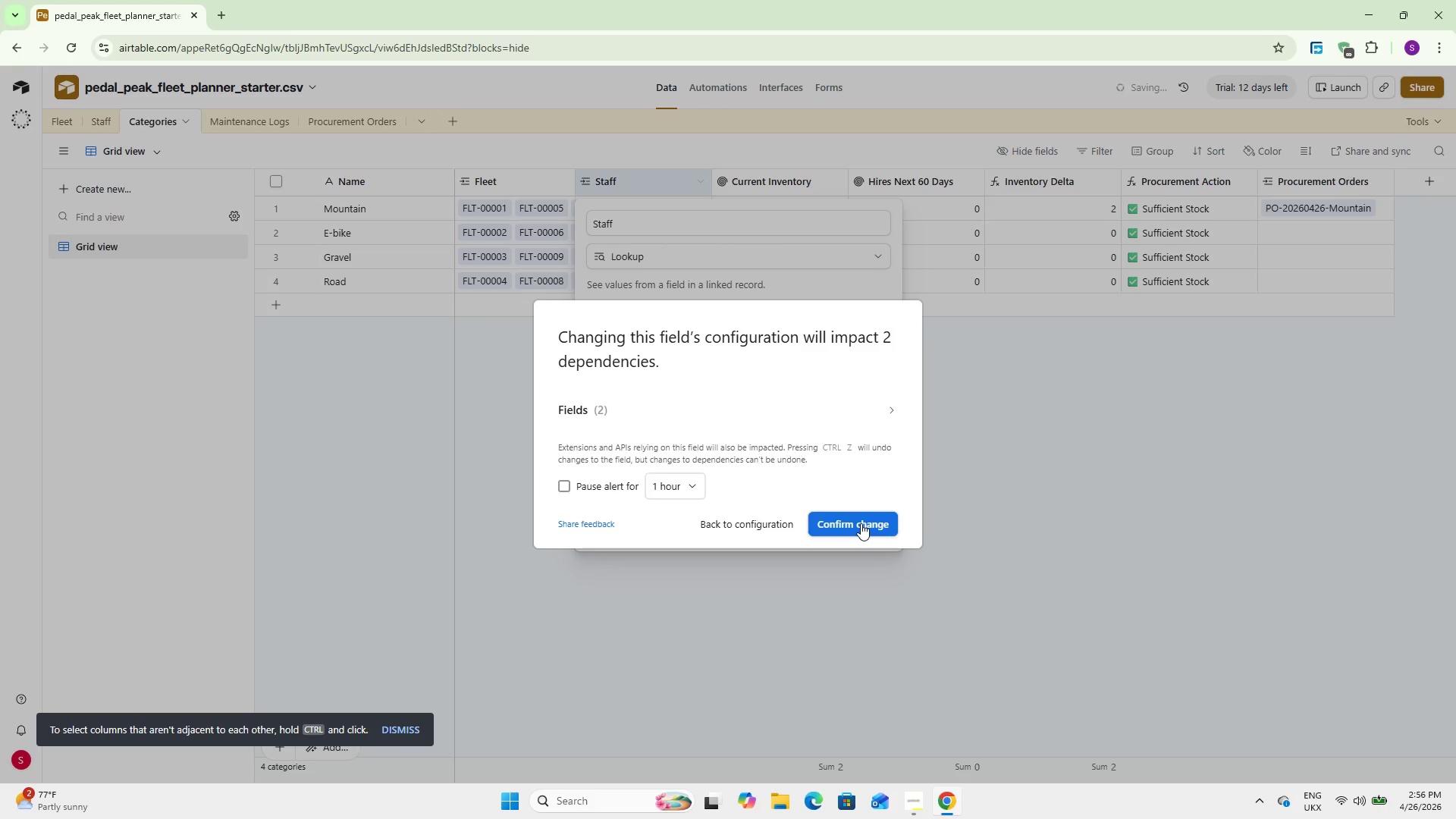 
left_click([861, 523])
 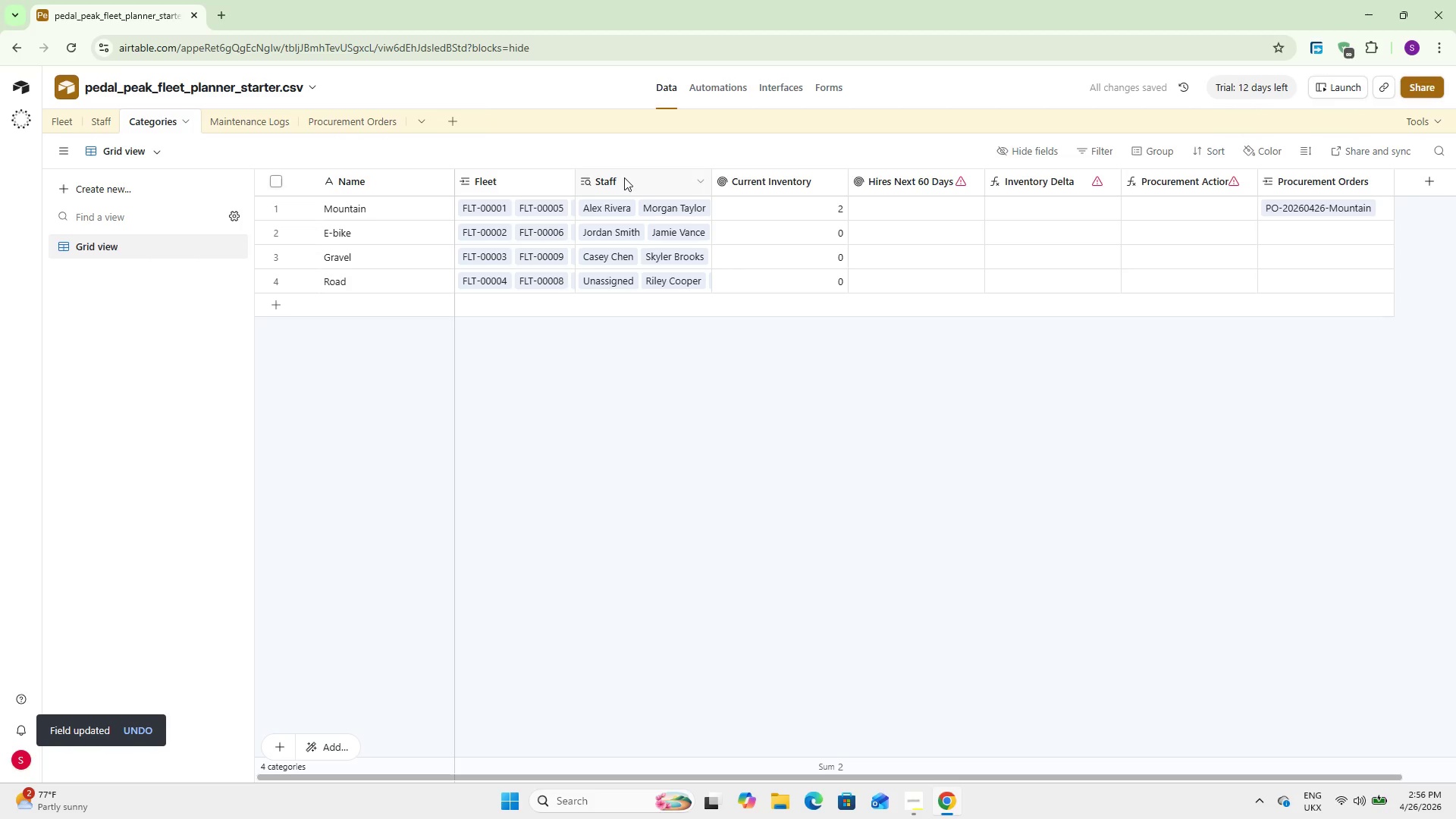 
wait(5.86)
 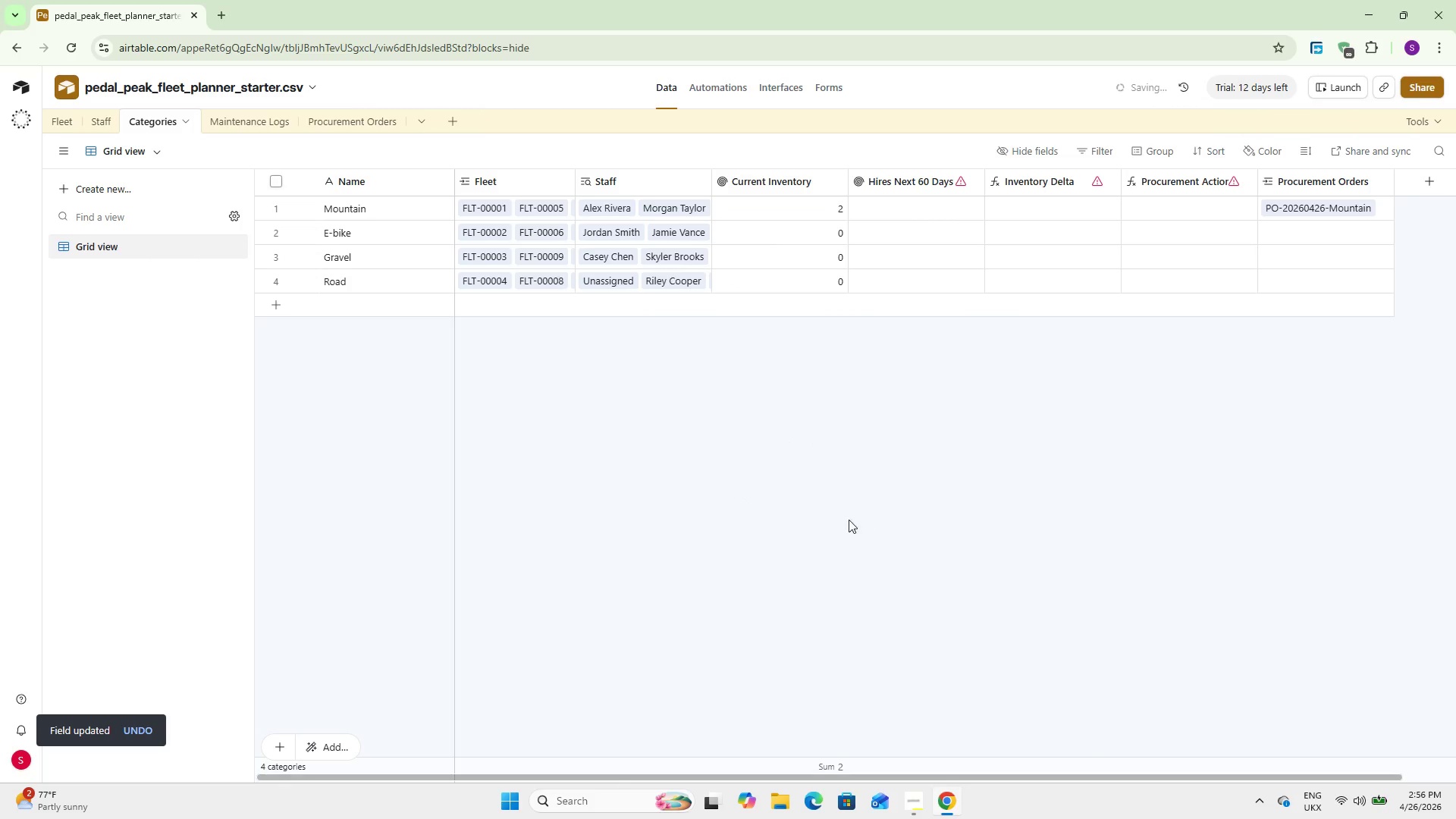 
double_click([624, 177])
 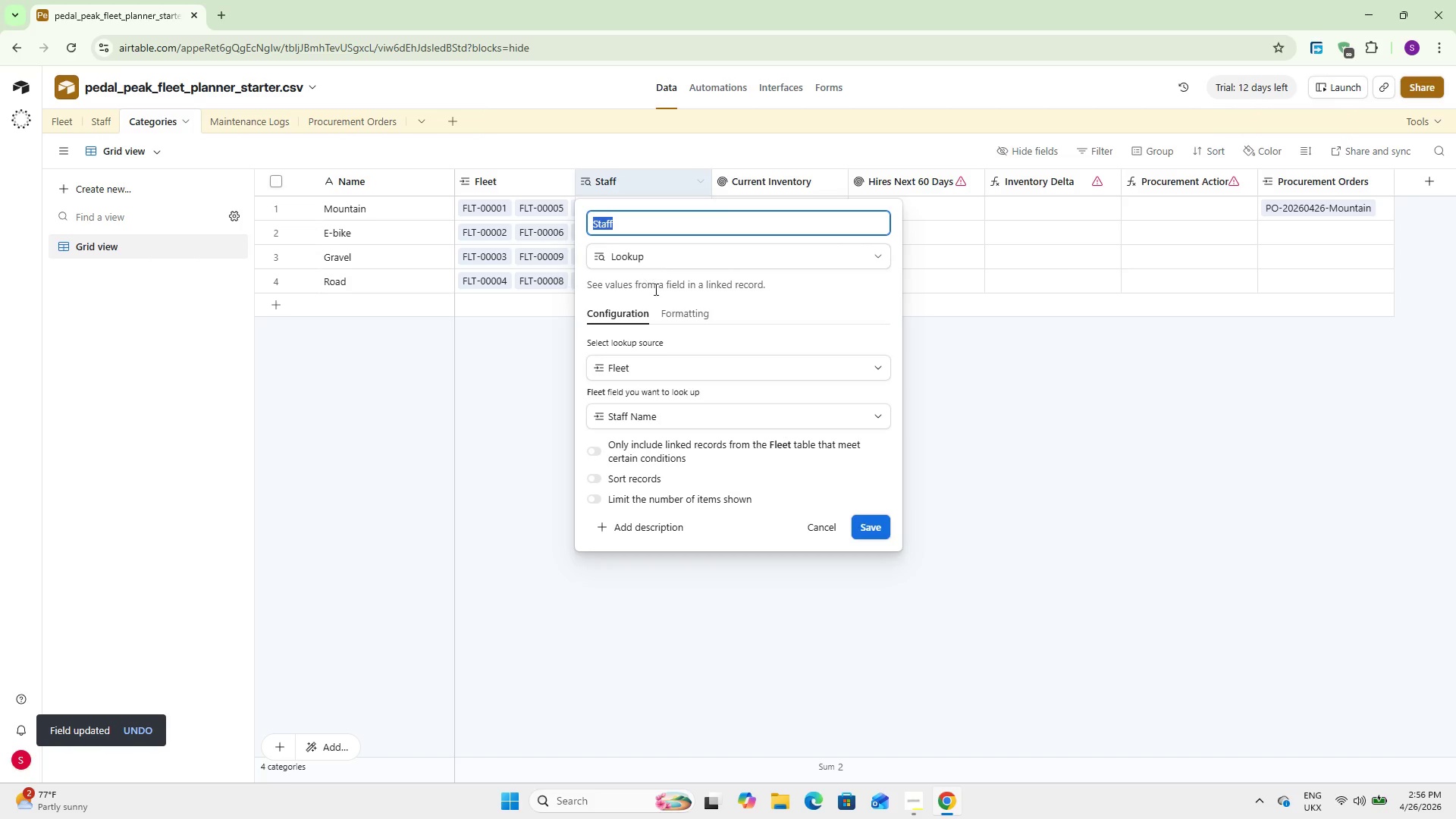 
mouse_move([668, 283])
 